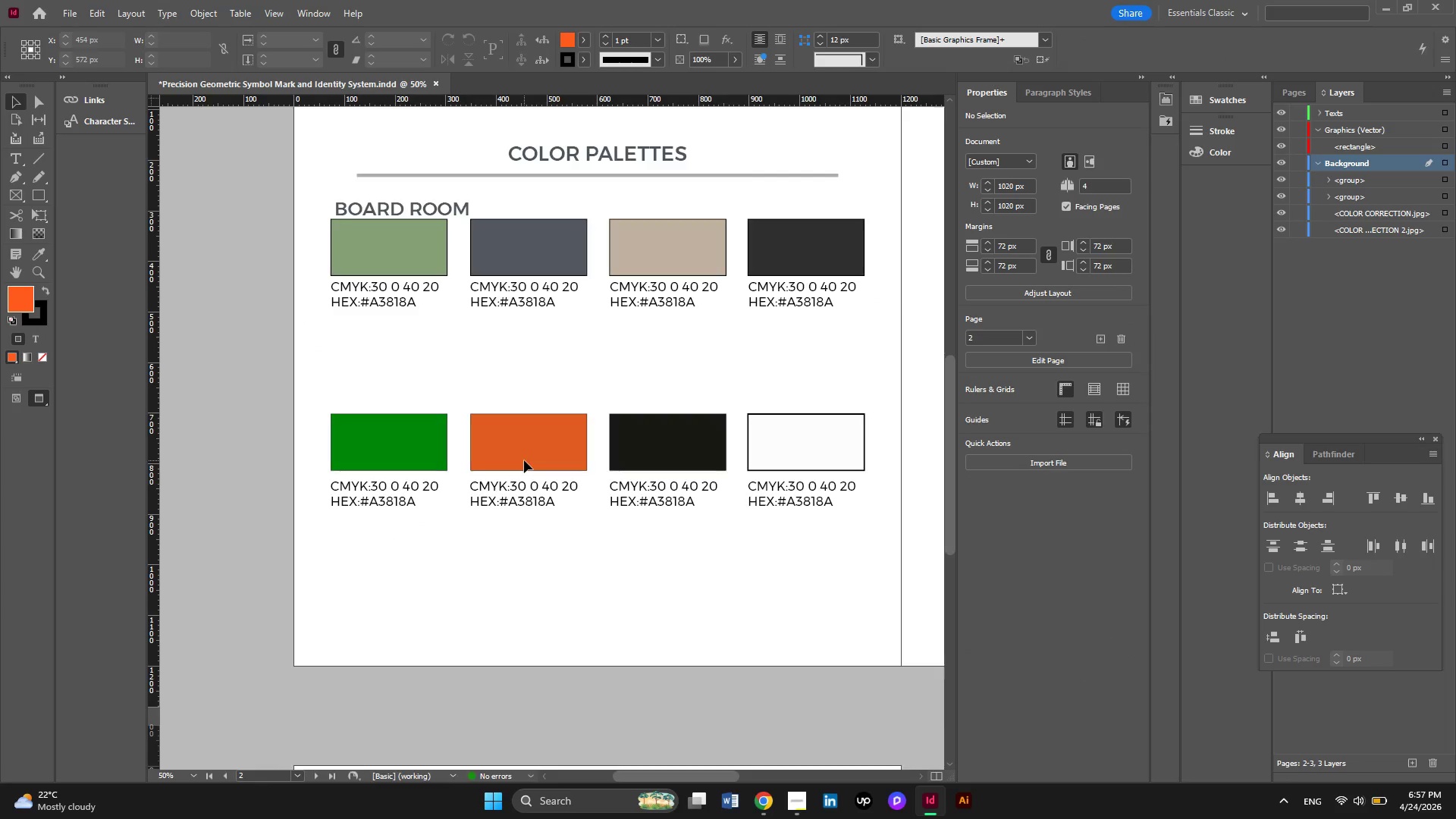 
scroll: coordinate [524, 460], scroll_direction: up, amount: 1.0
 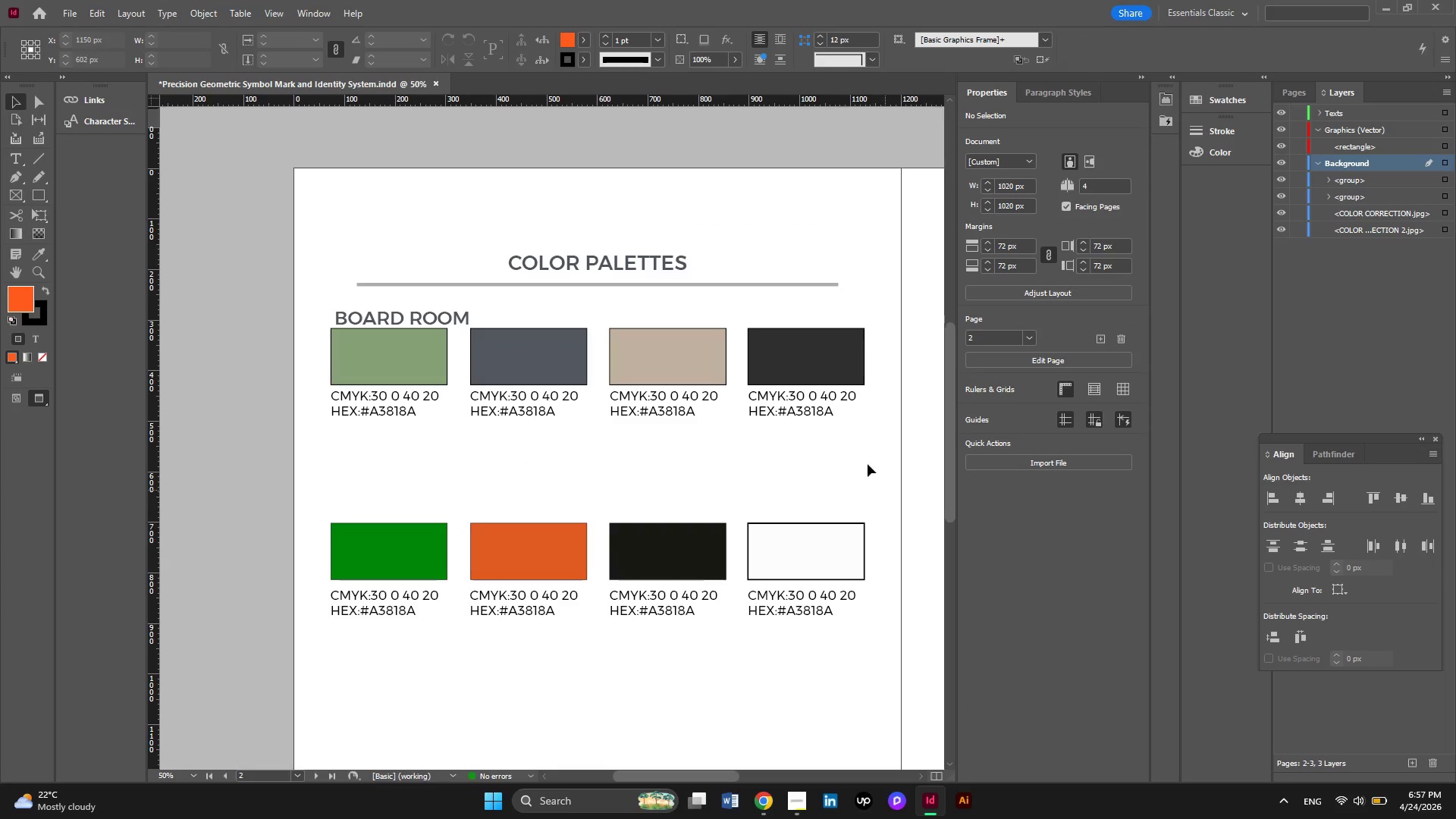 
left_click_drag(start_coordinate=[844, 450], to_coordinate=[363, 395])
 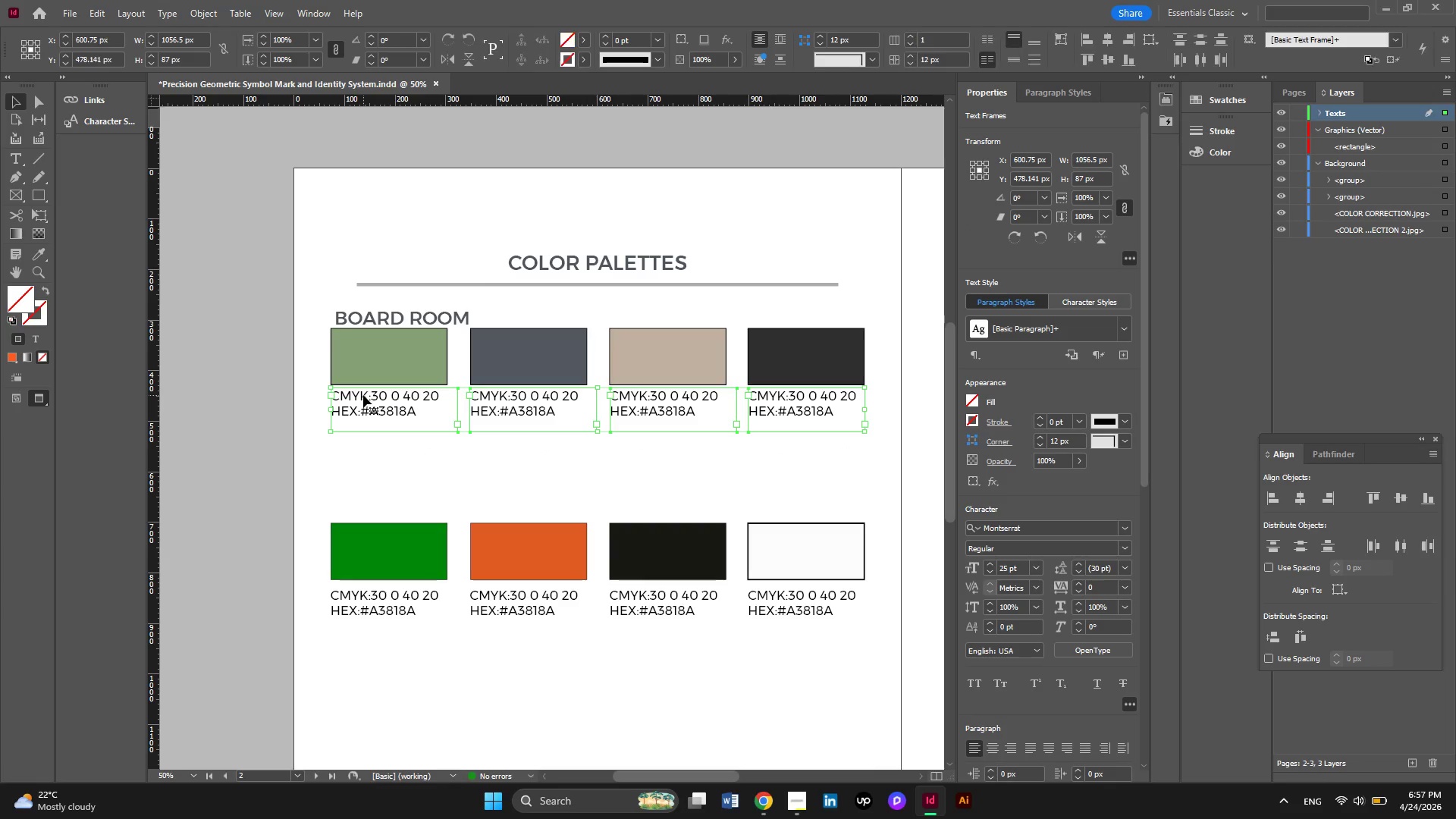 
key(ArrowDown)
 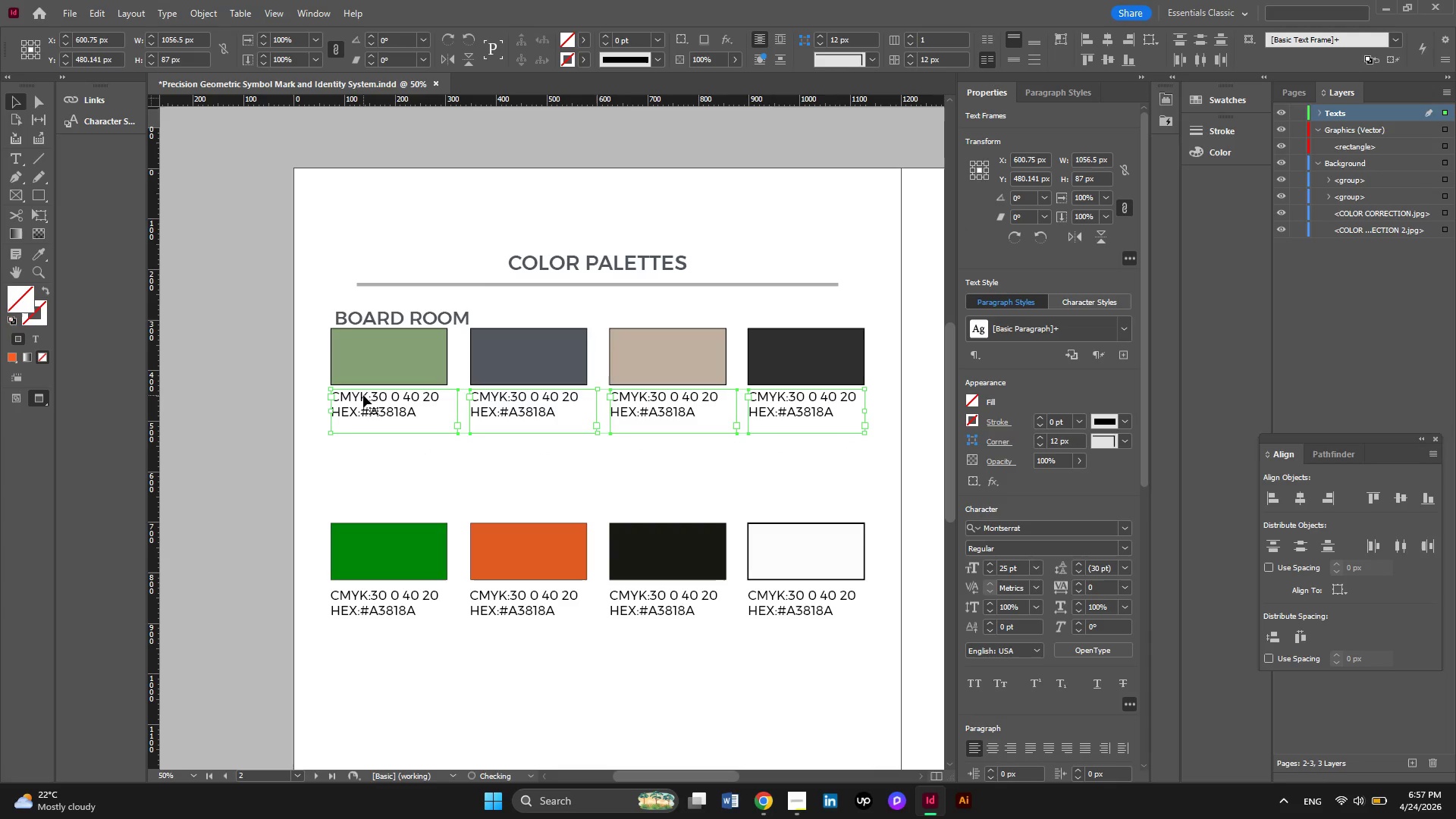 
key(ArrowDown)
 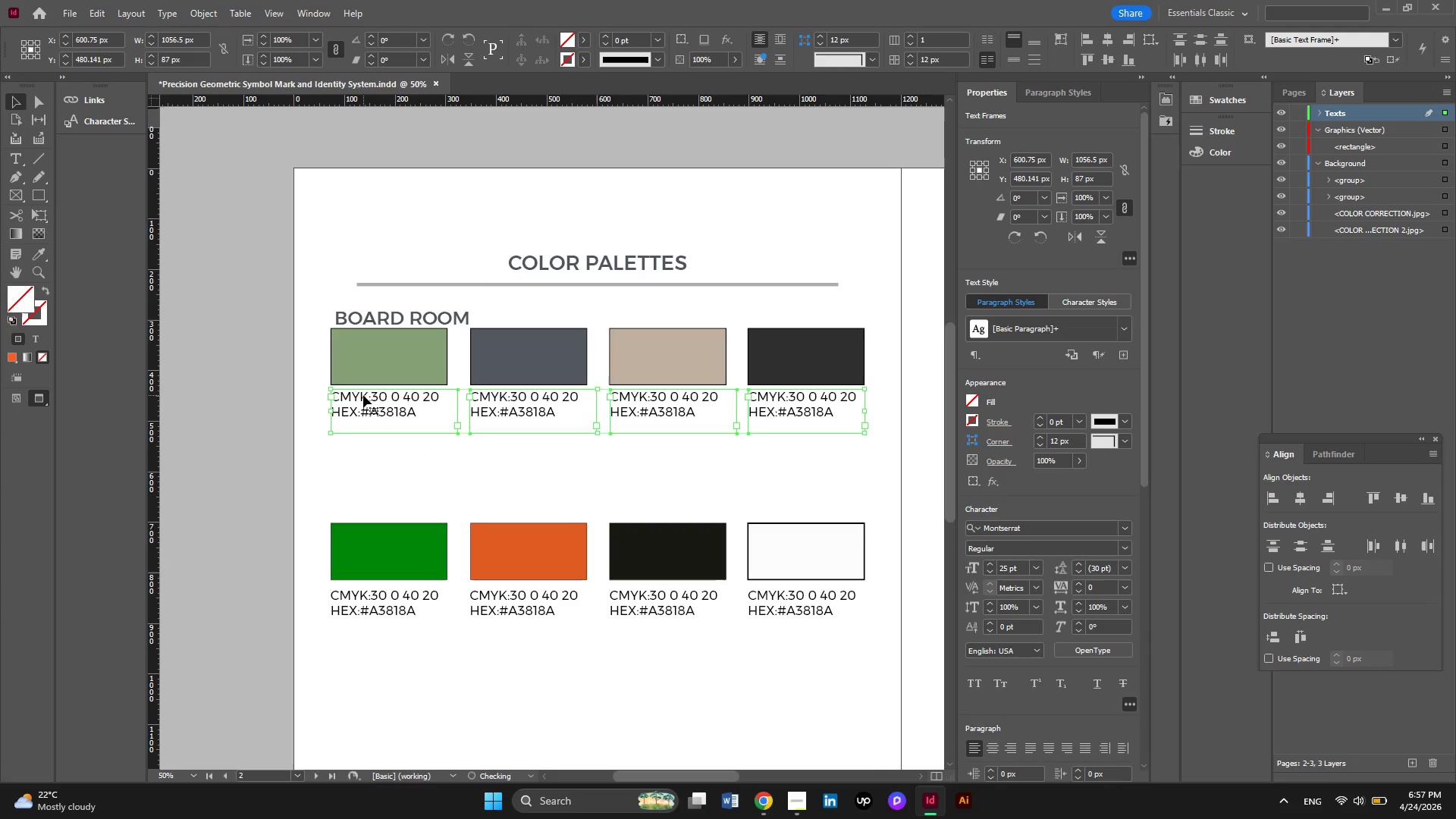 
hold_key(key=ArrowDown, duration=0.77)
 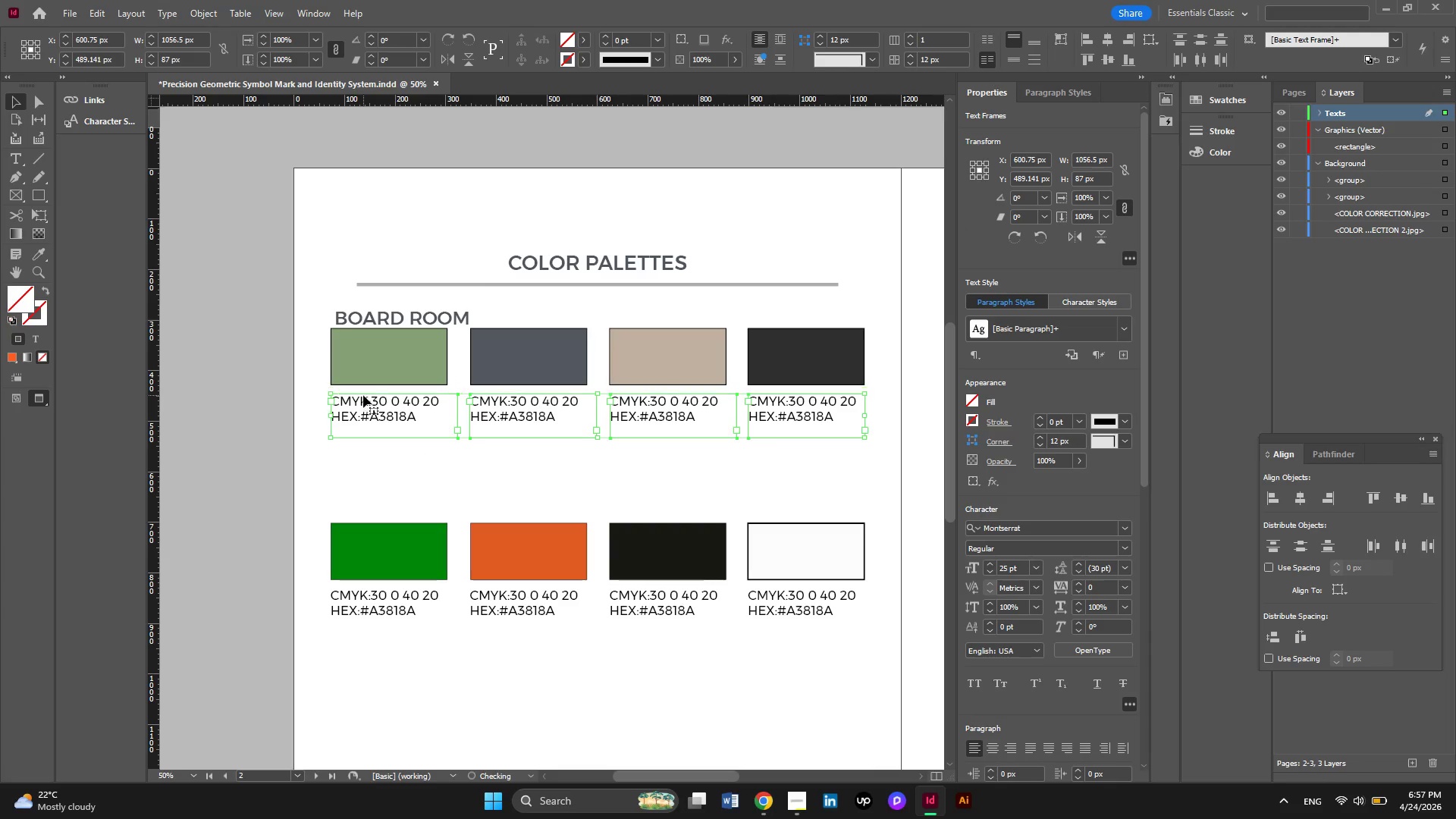 
key(ArrowDown)
 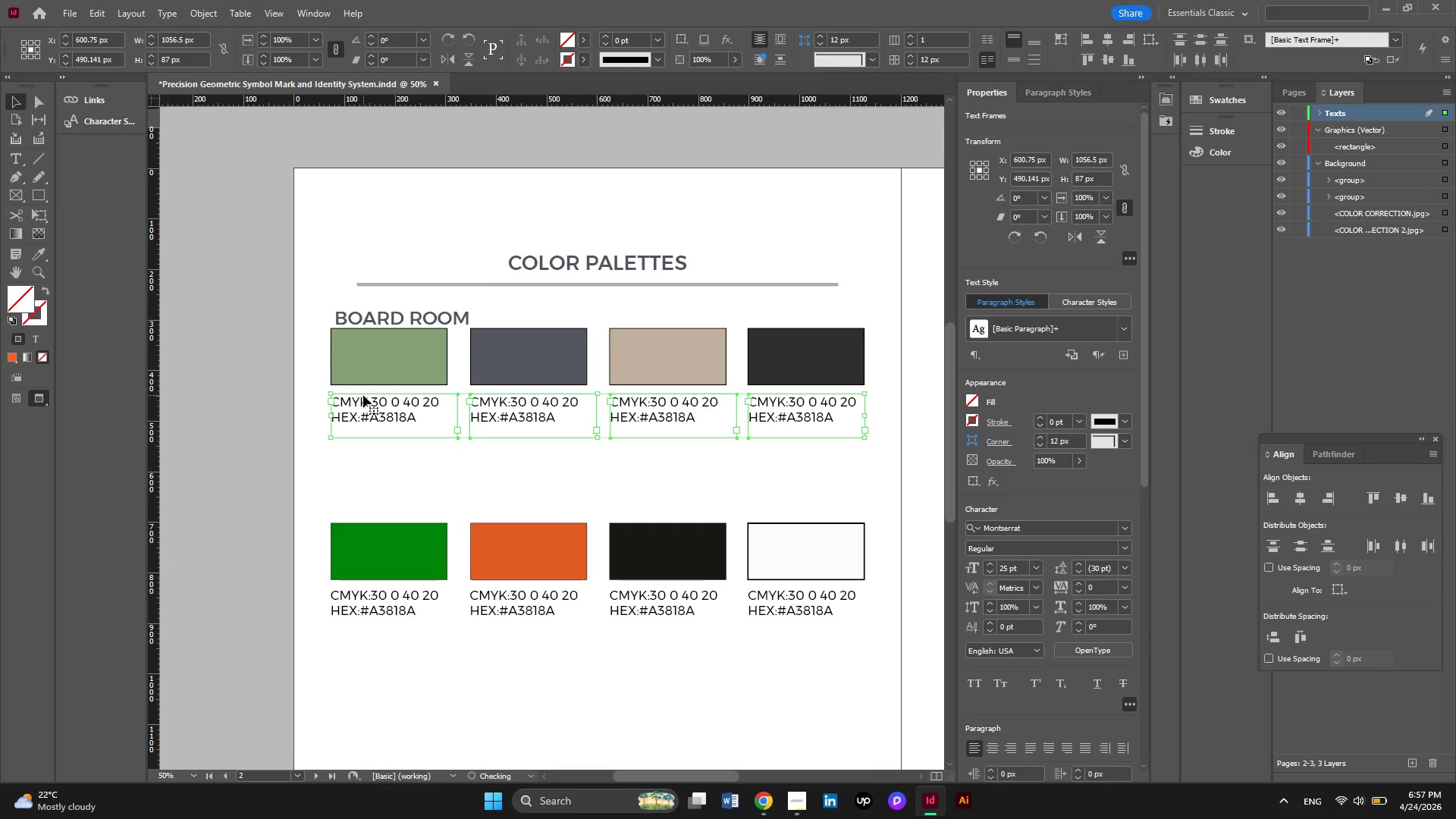 
key(ArrowDown)
 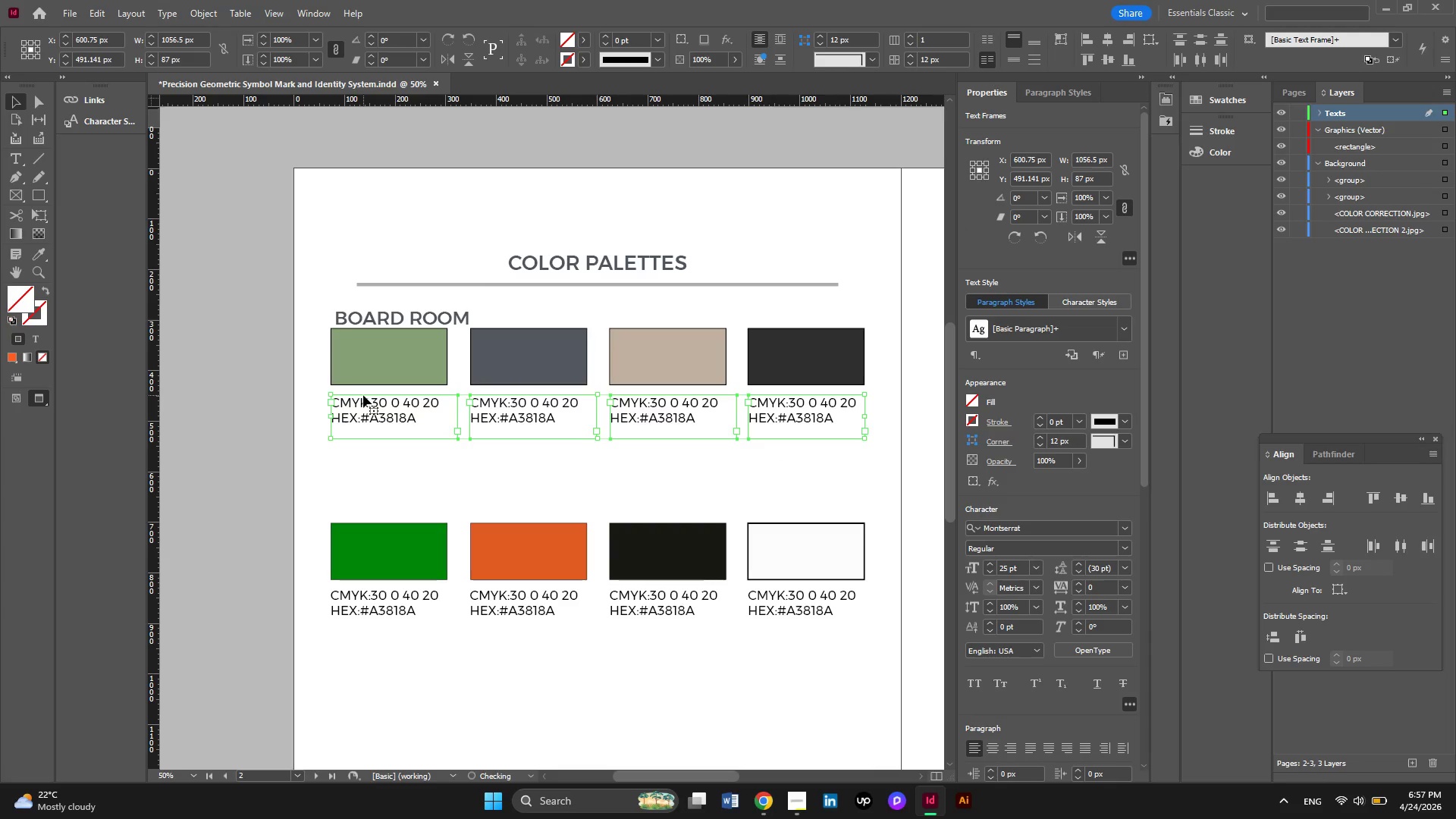 
key(ArrowDown)
 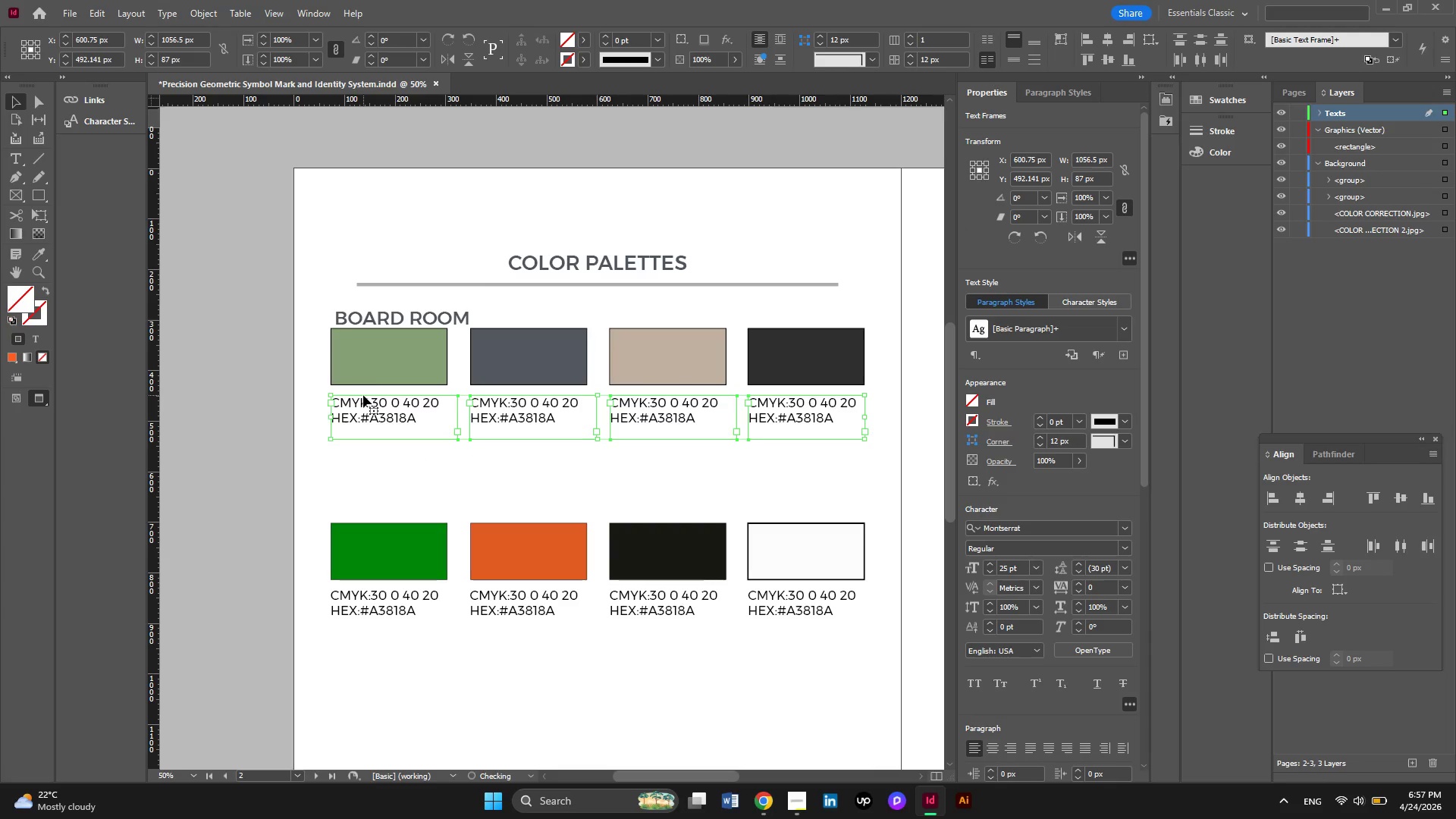 
key(ArrowDown)
 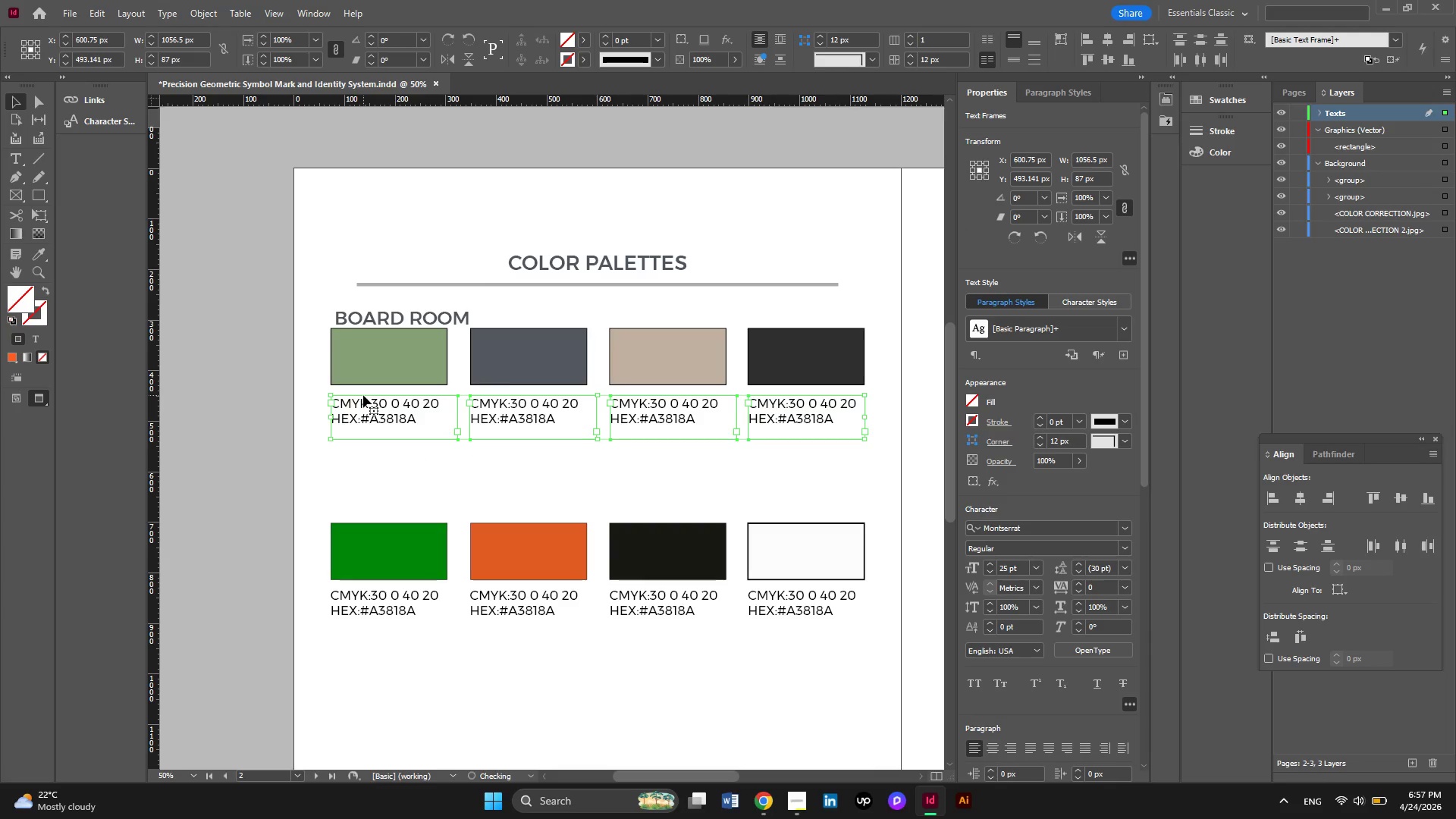 
hold_key(key=ArrowDown, duration=0.67)
 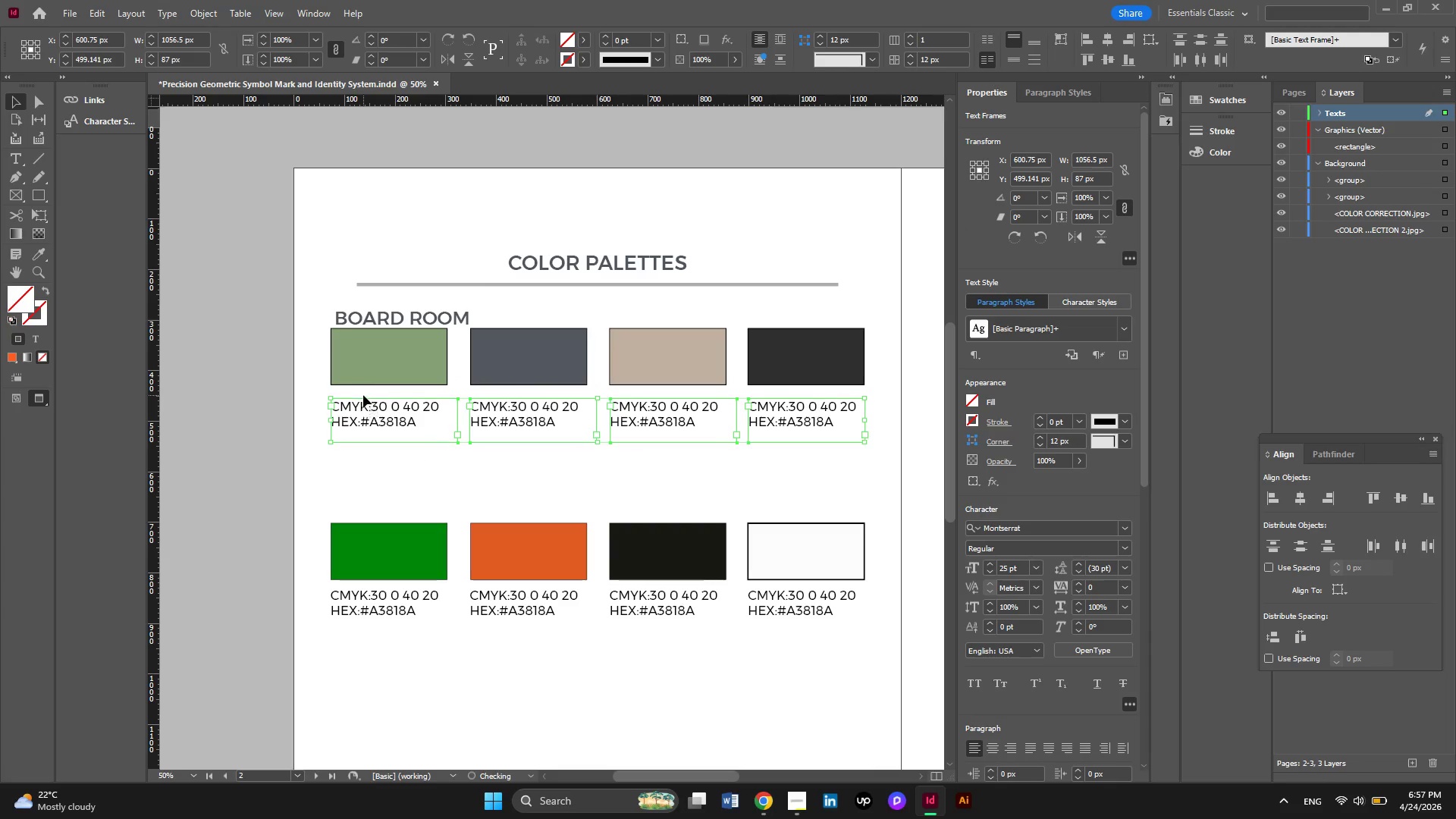 
key(ArrowDown)
 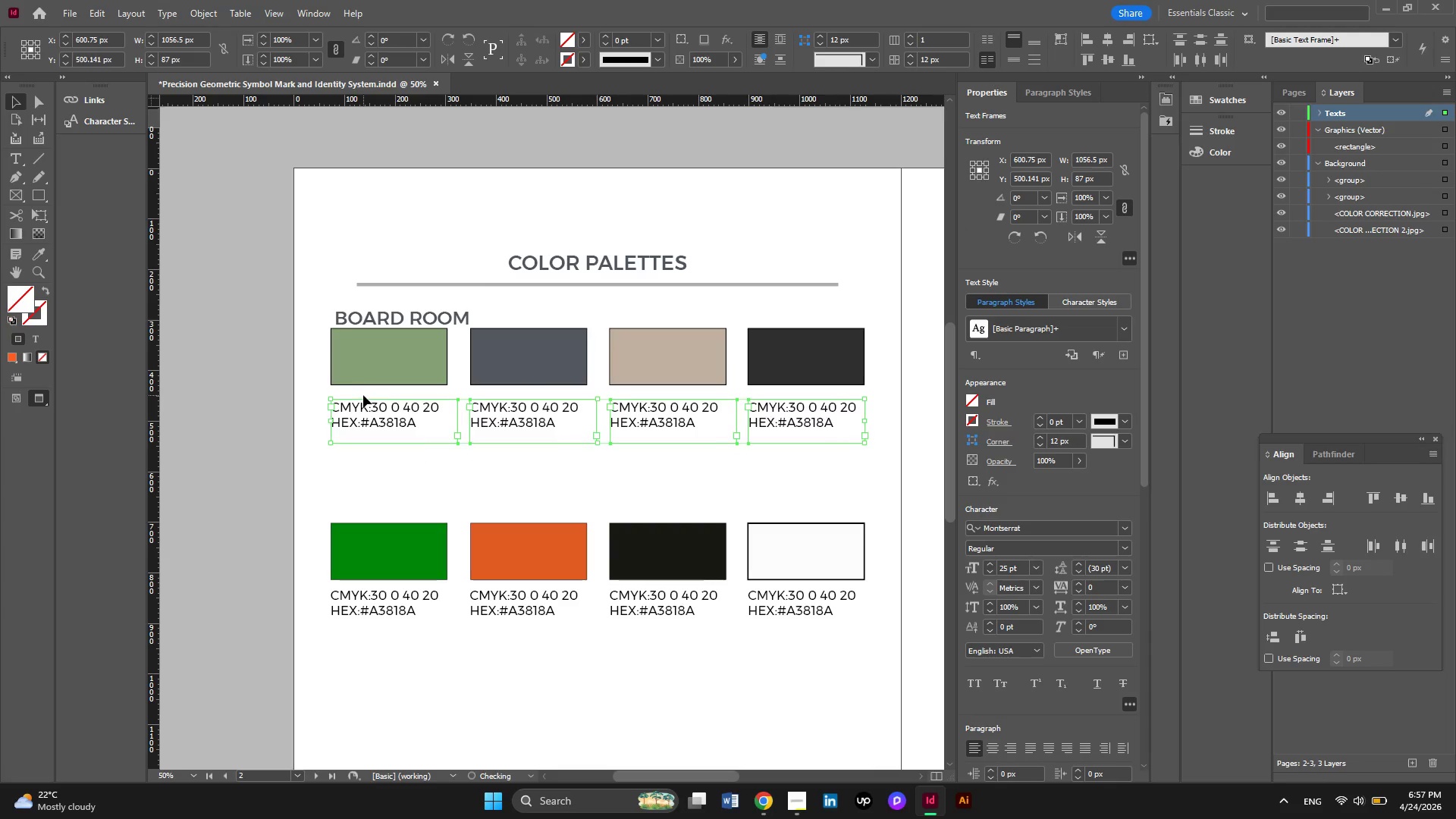 
key(ArrowDown)
 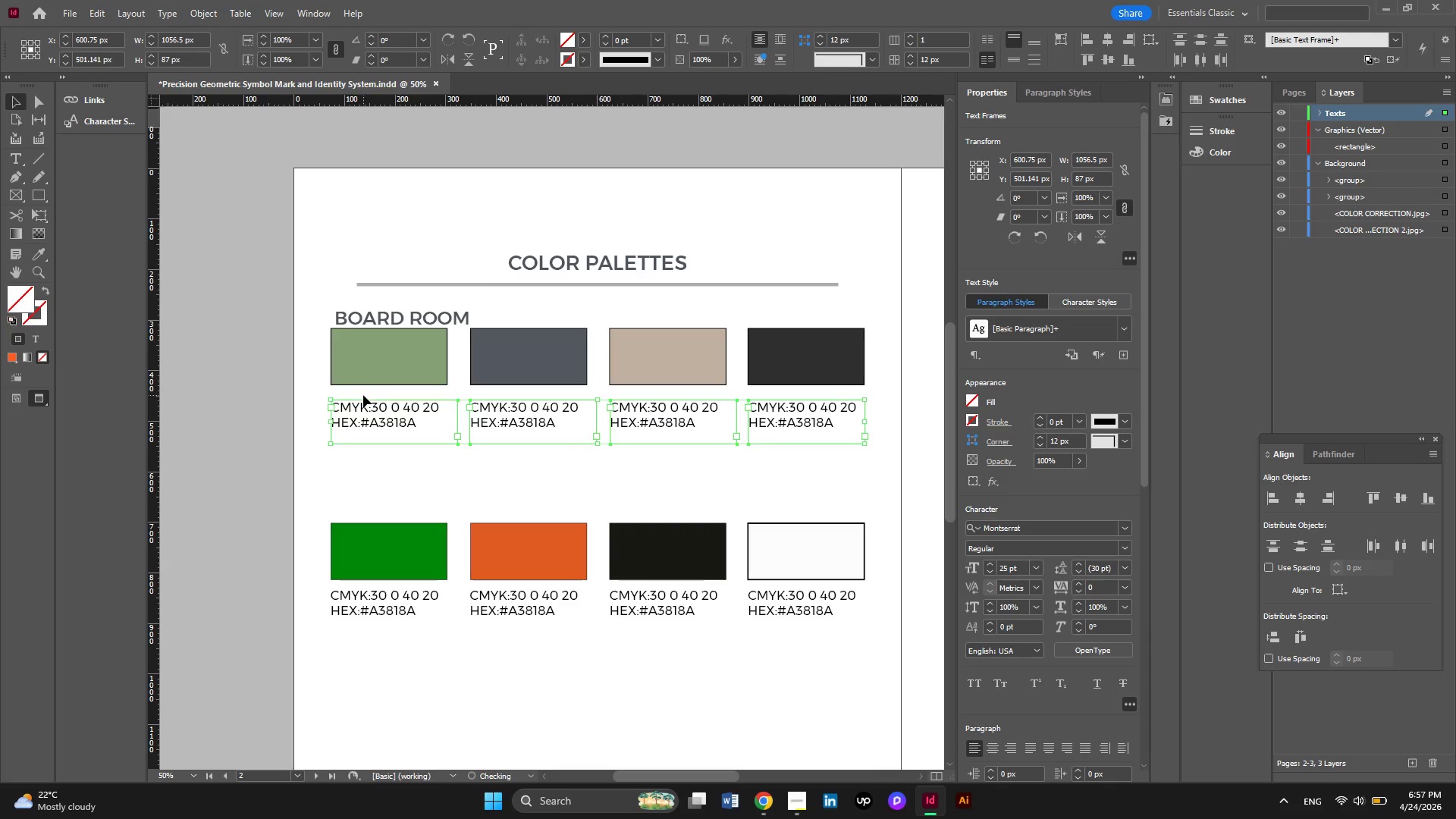 
key(ArrowDown)
 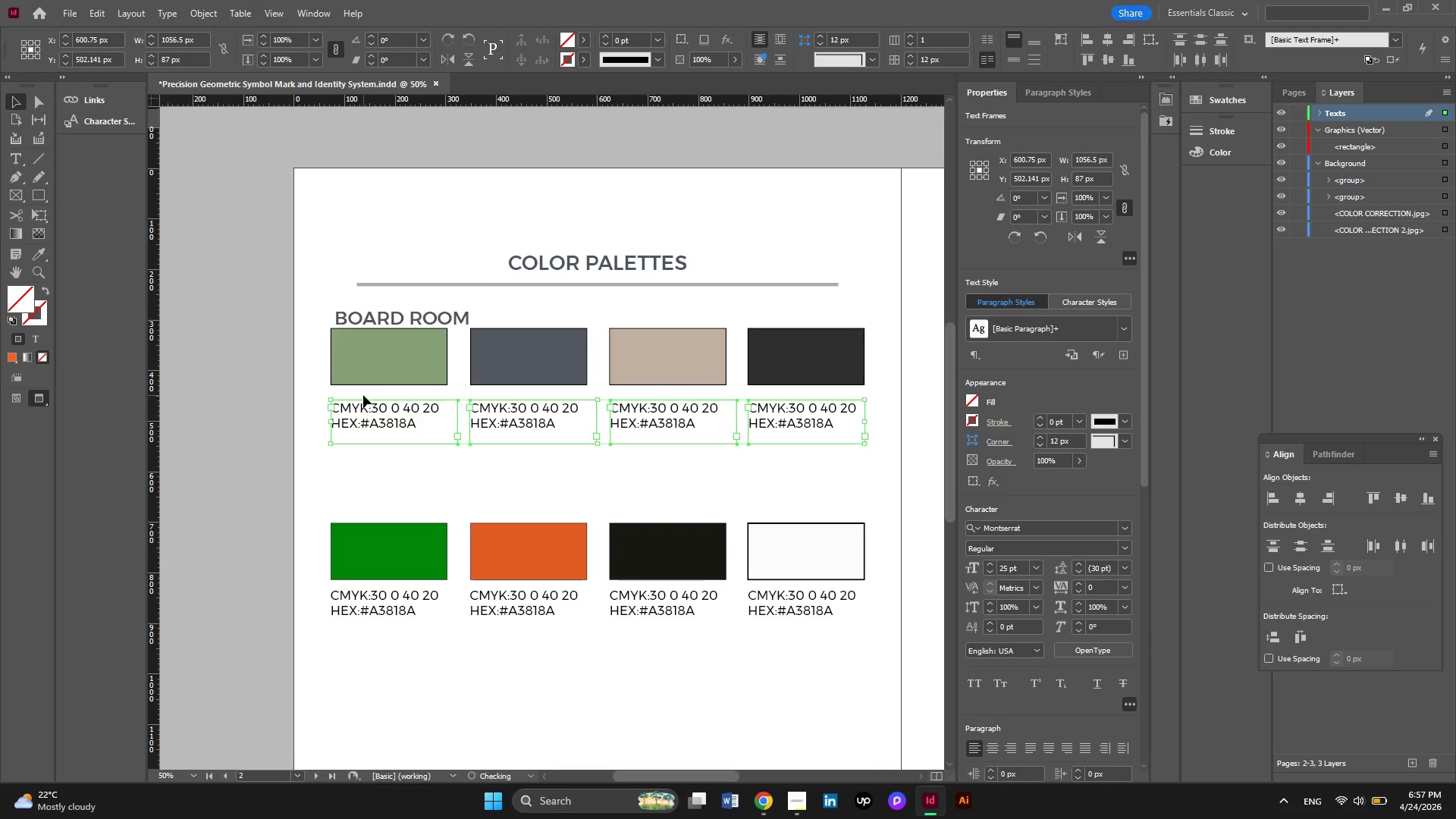 
hold_key(key=ArrowDown, duration=0.72)
 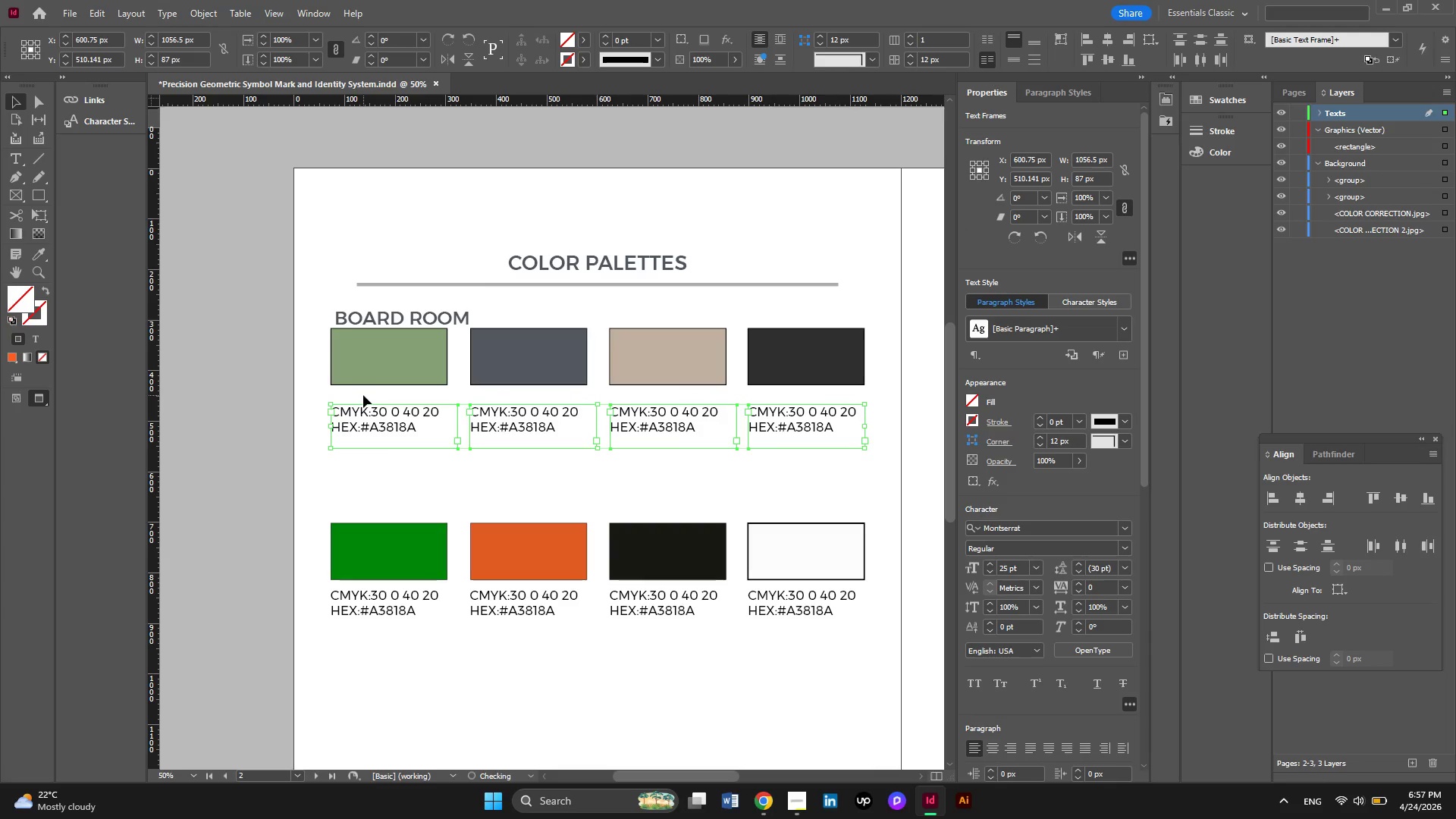 
key(ArrowDown)
 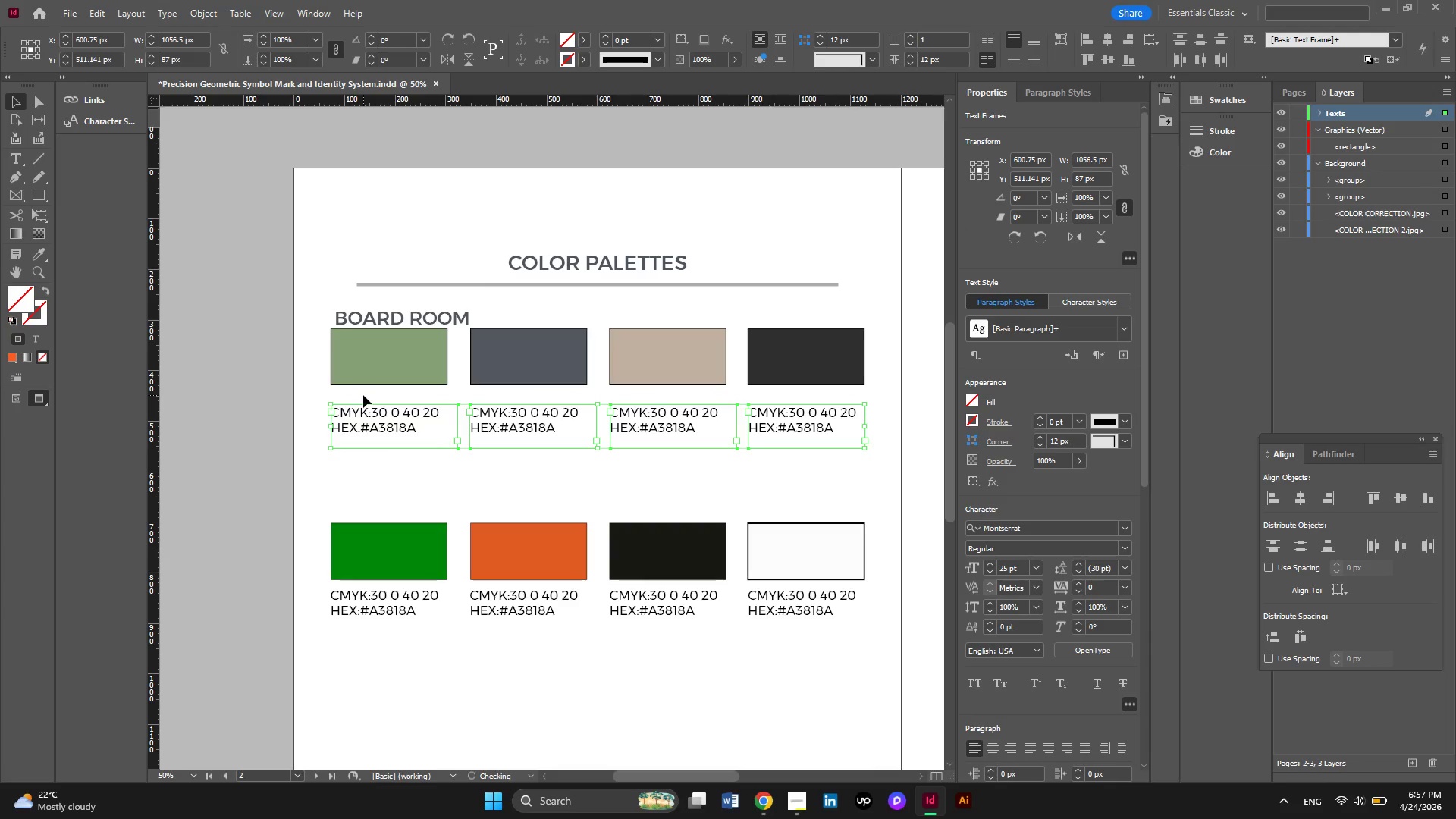 
key(ArrowDown)
 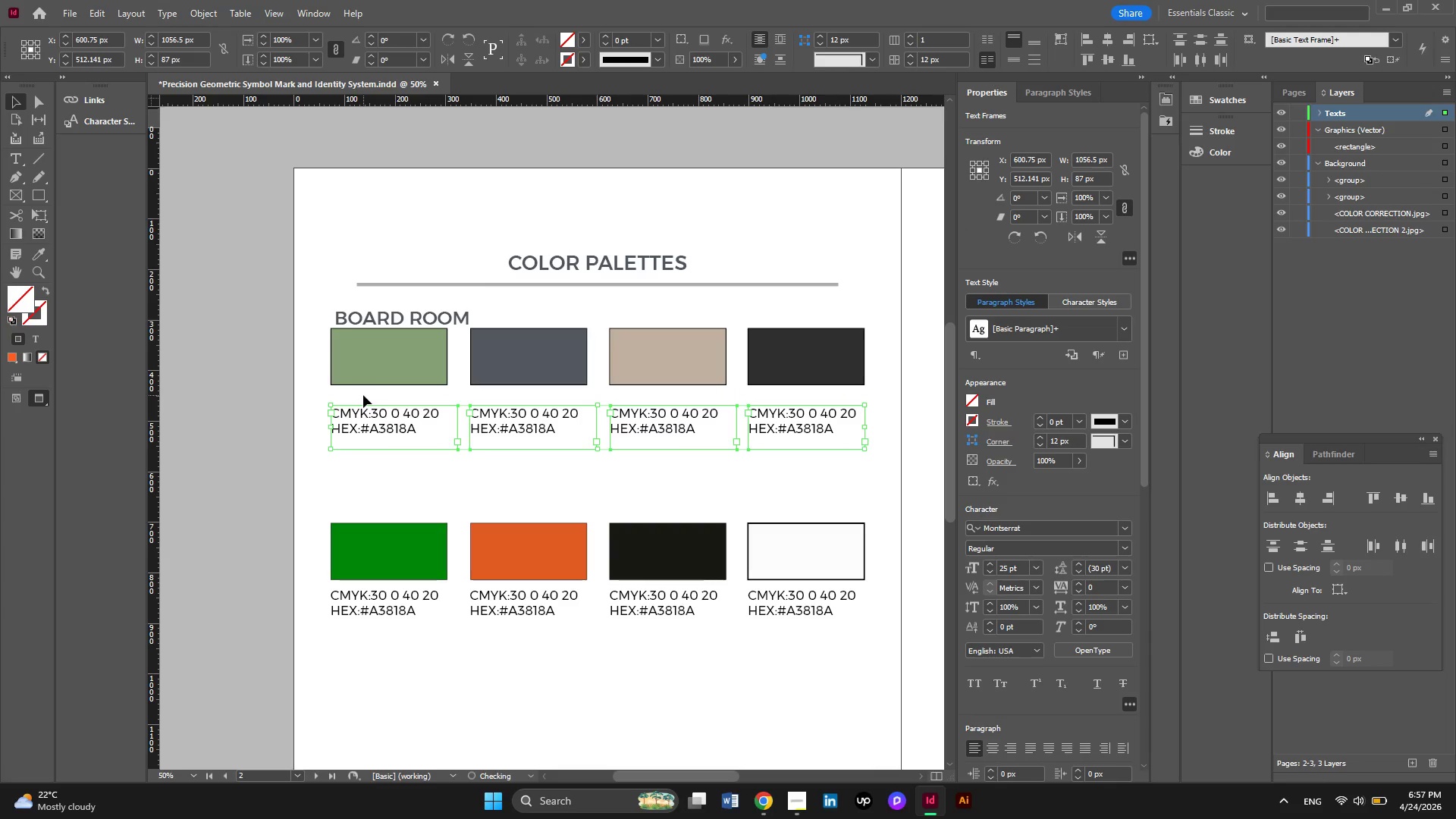 
key(ArrowDown)
 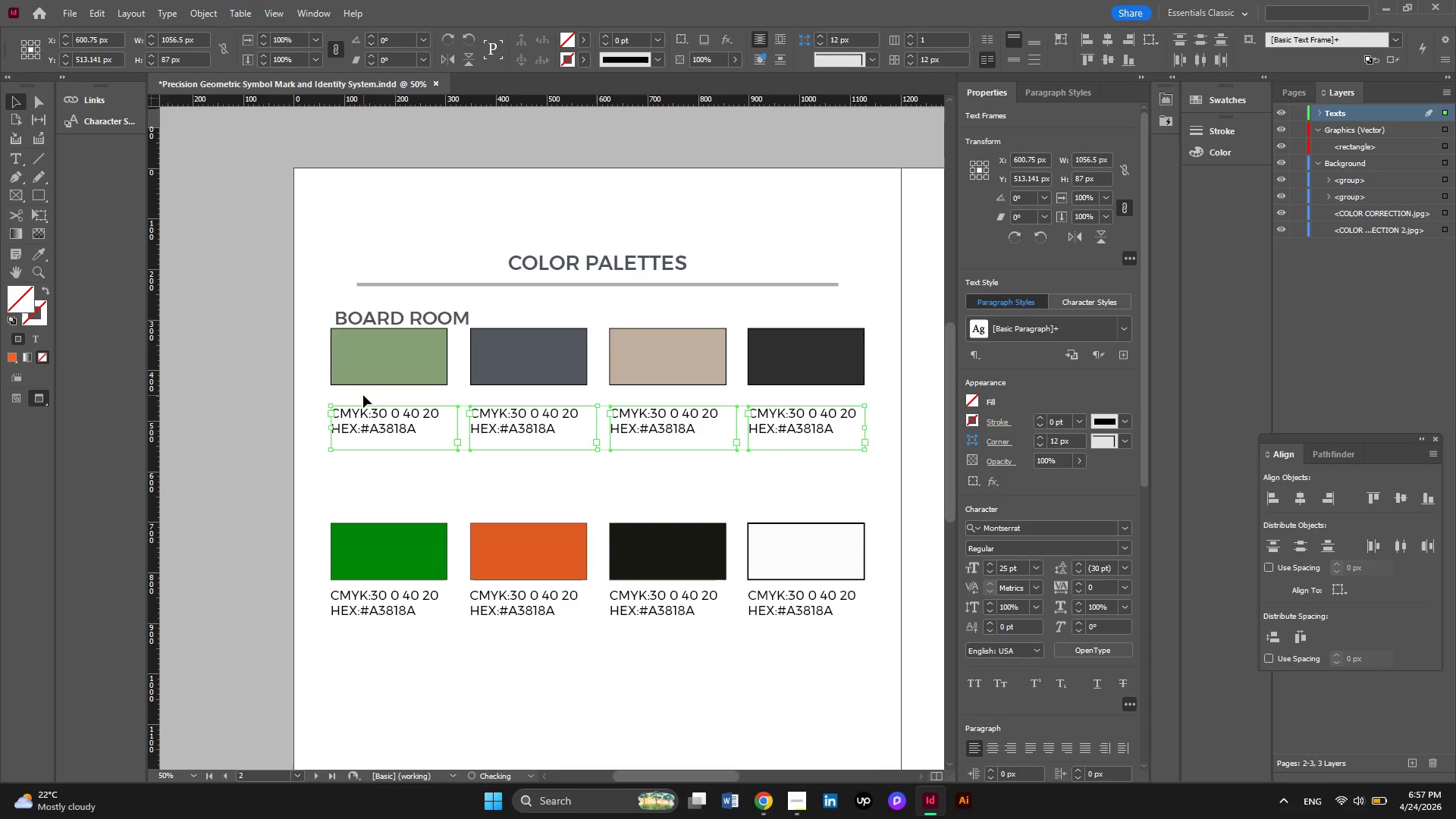 
key(ArrowDown)
 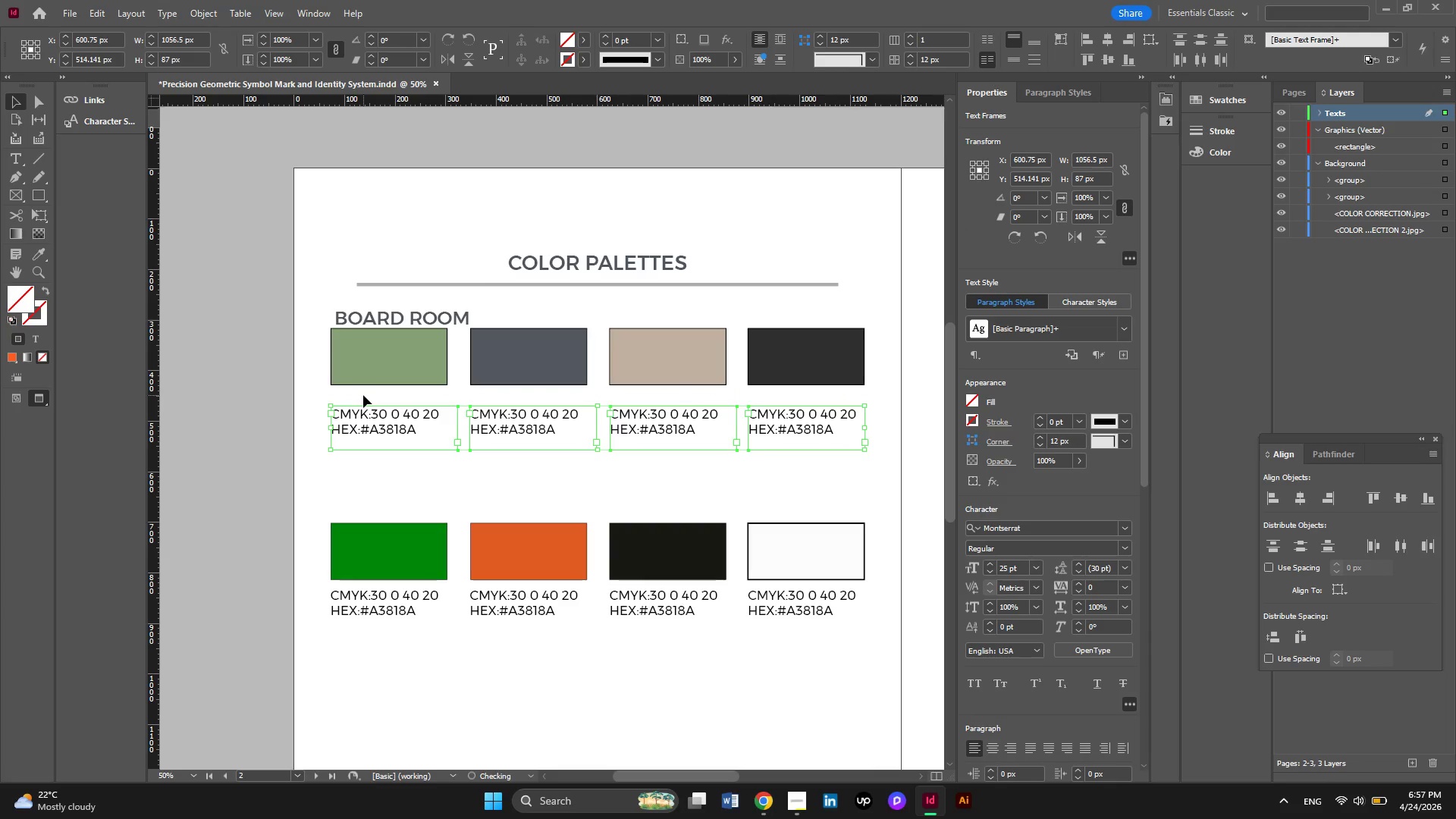 
key(ArrowDown)
 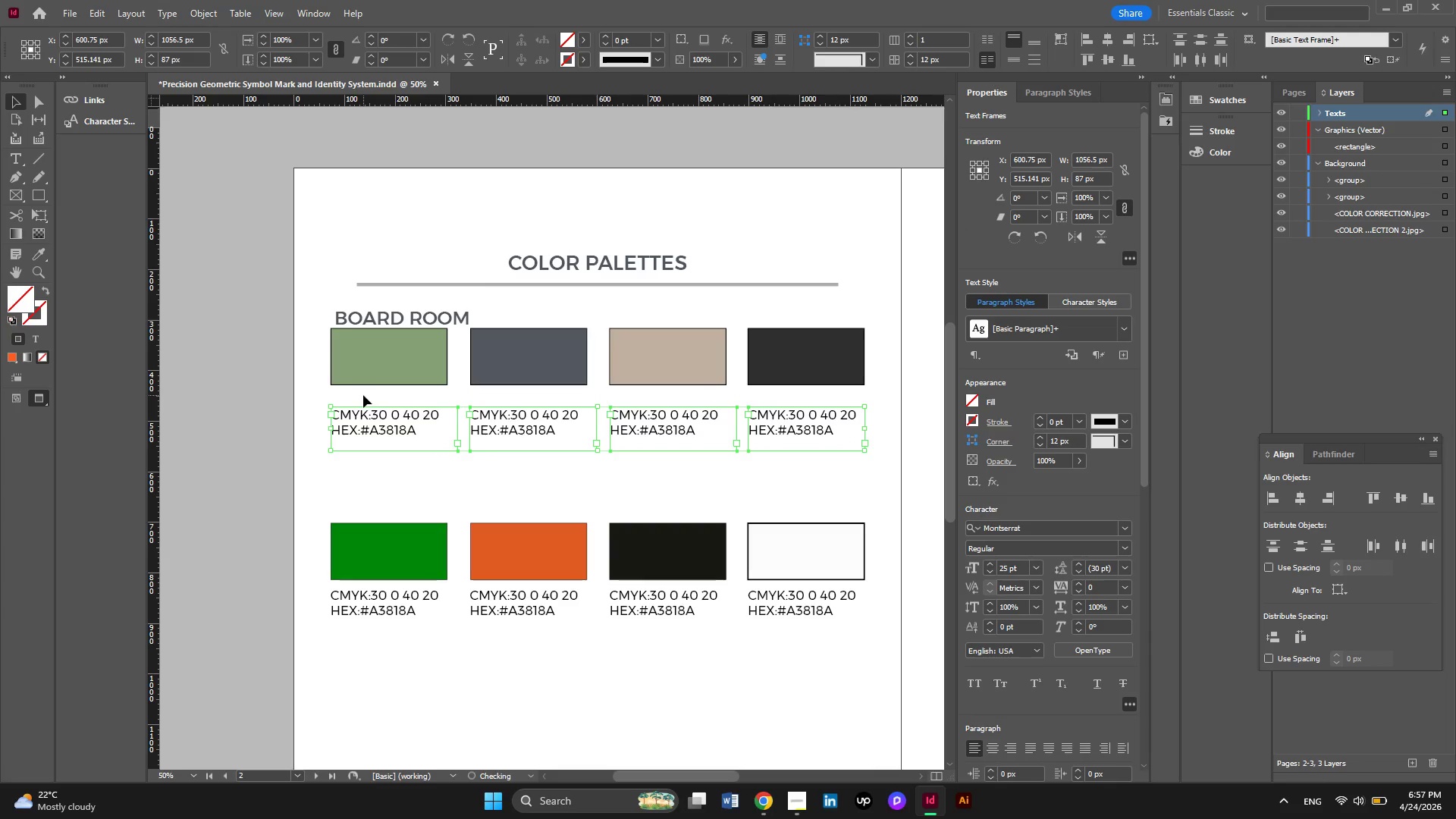 
key(ArrowDown)
 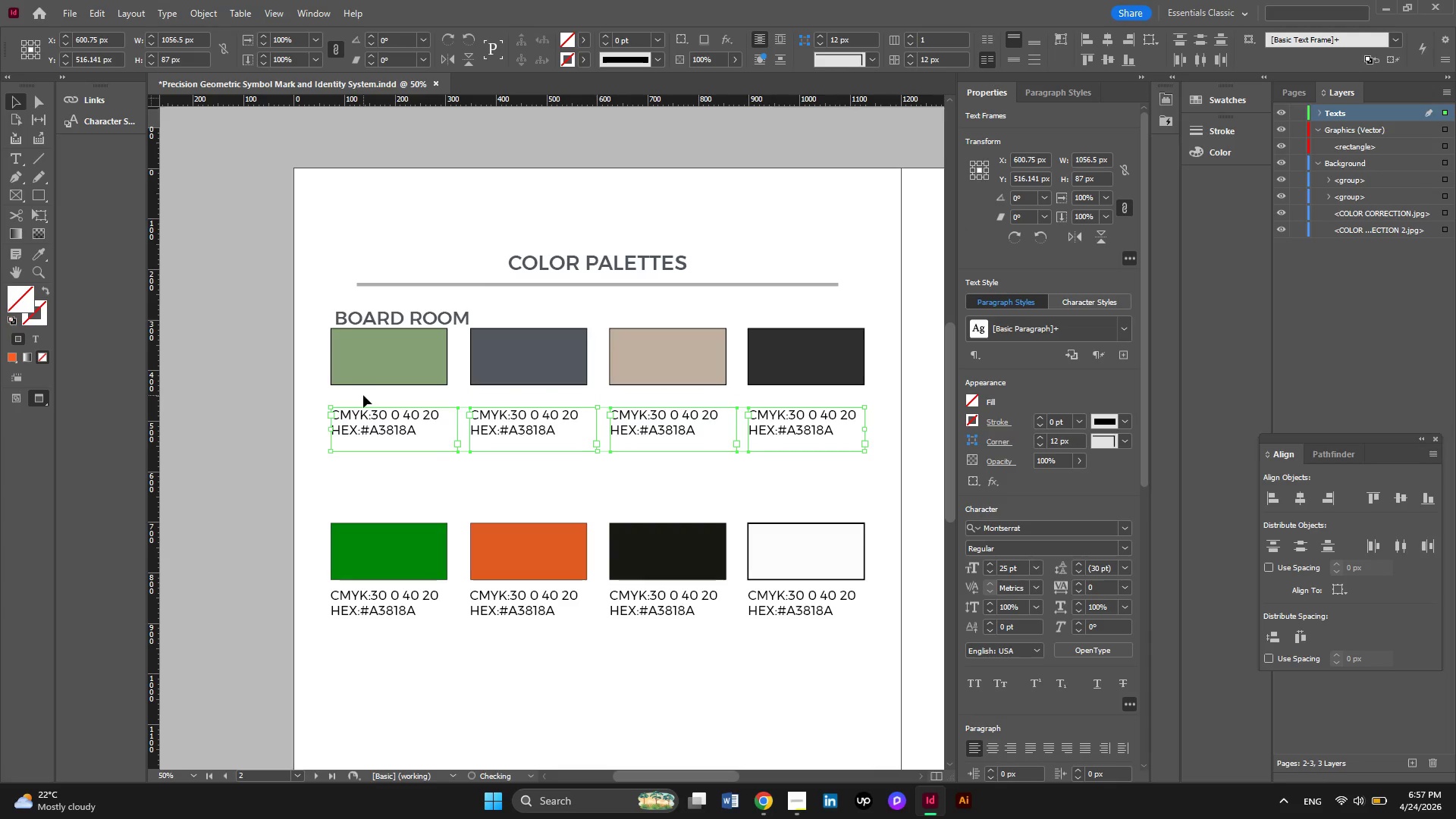 
key(ArrowDown)
 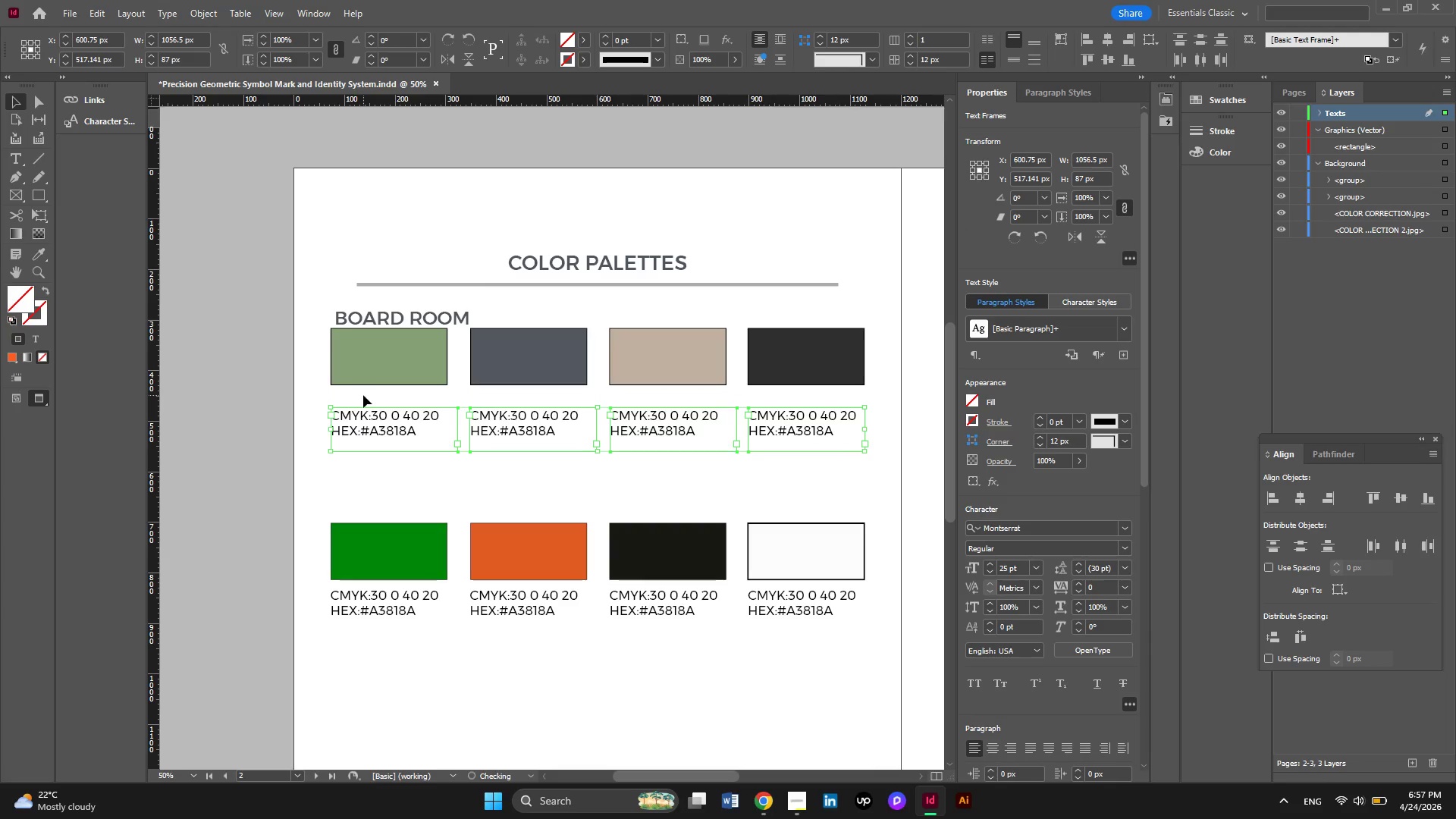 
key(ArrowDown)
 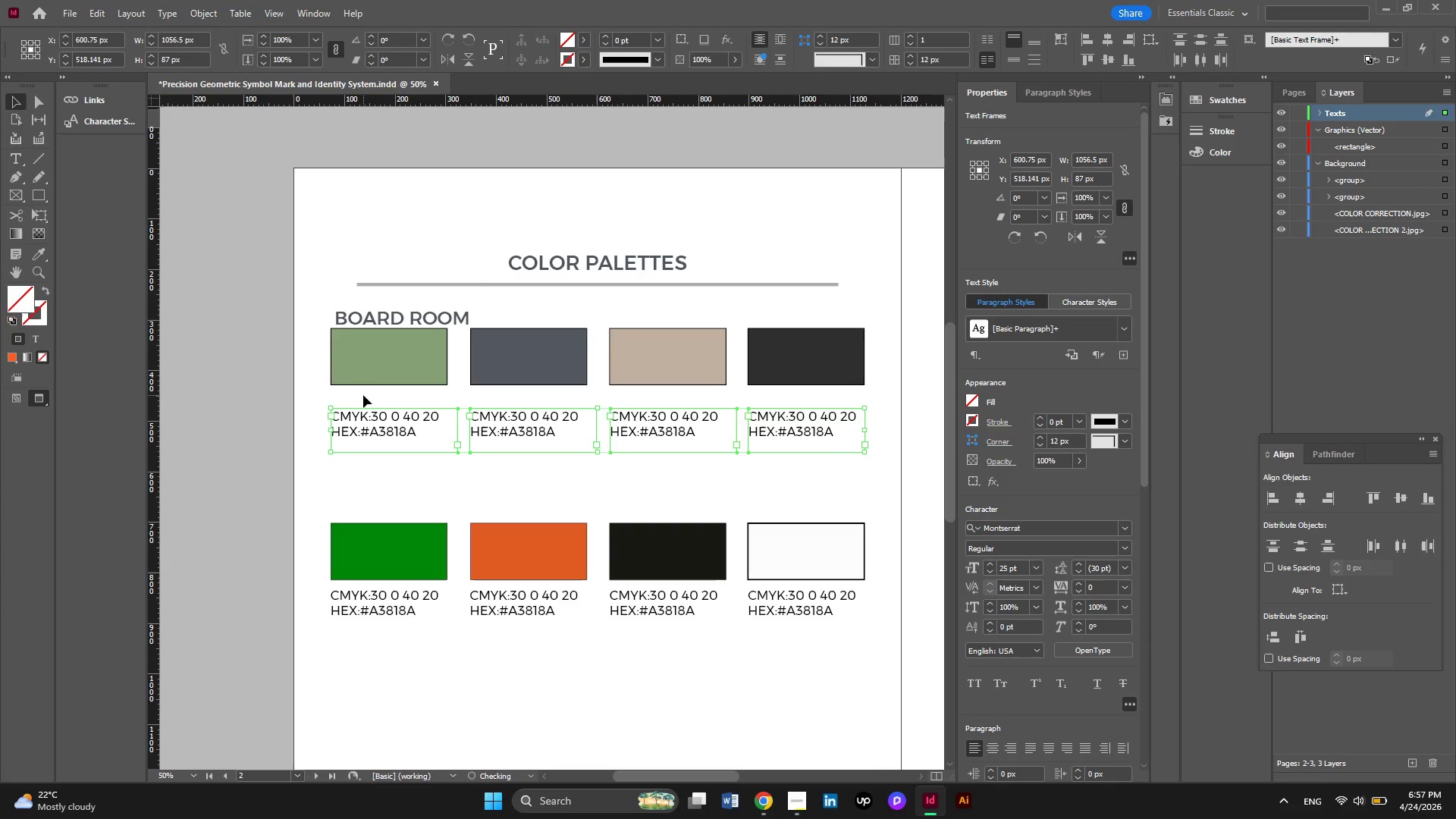 
key(ArrowDown)
 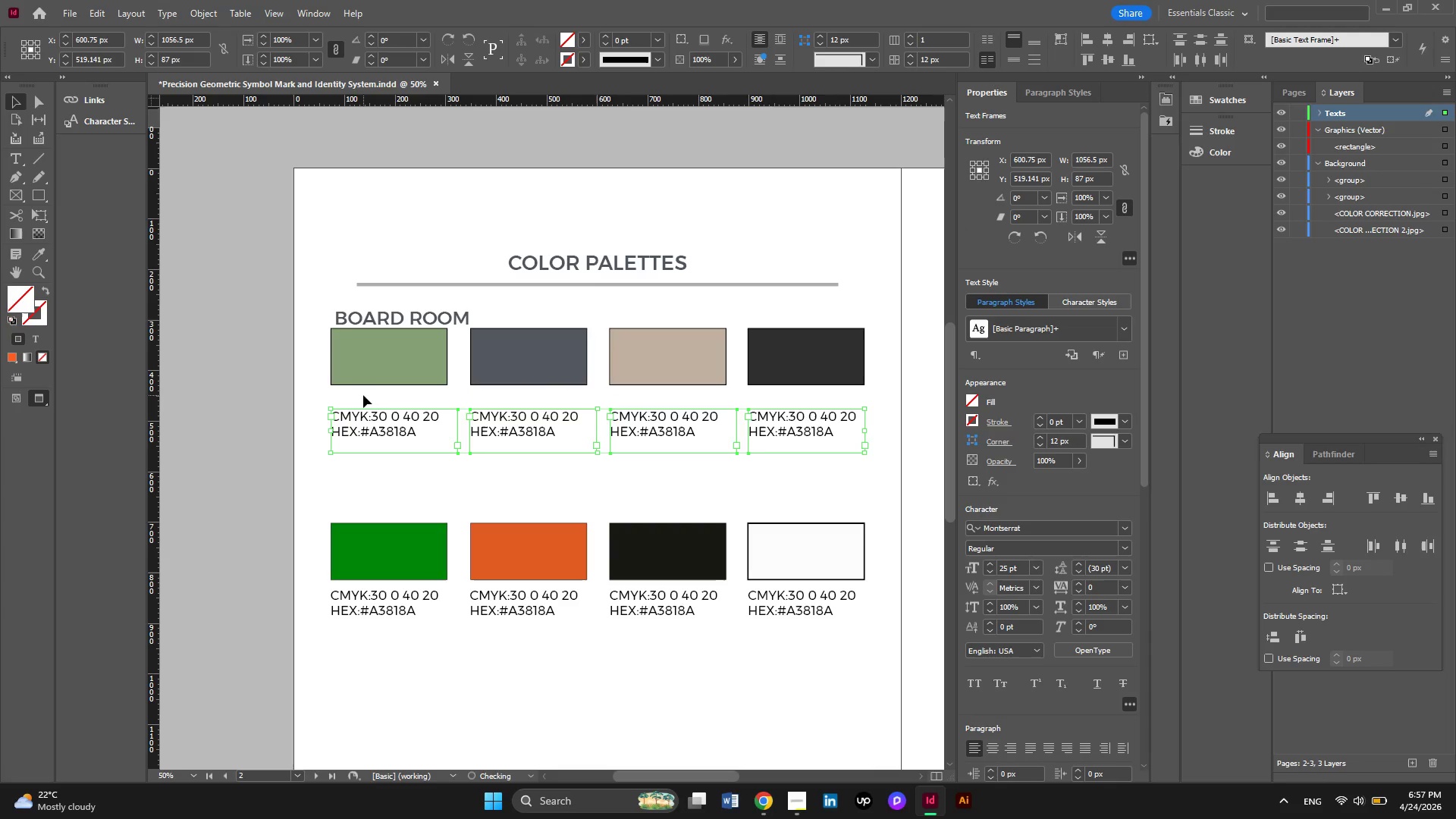 
key(ArrowDown)
 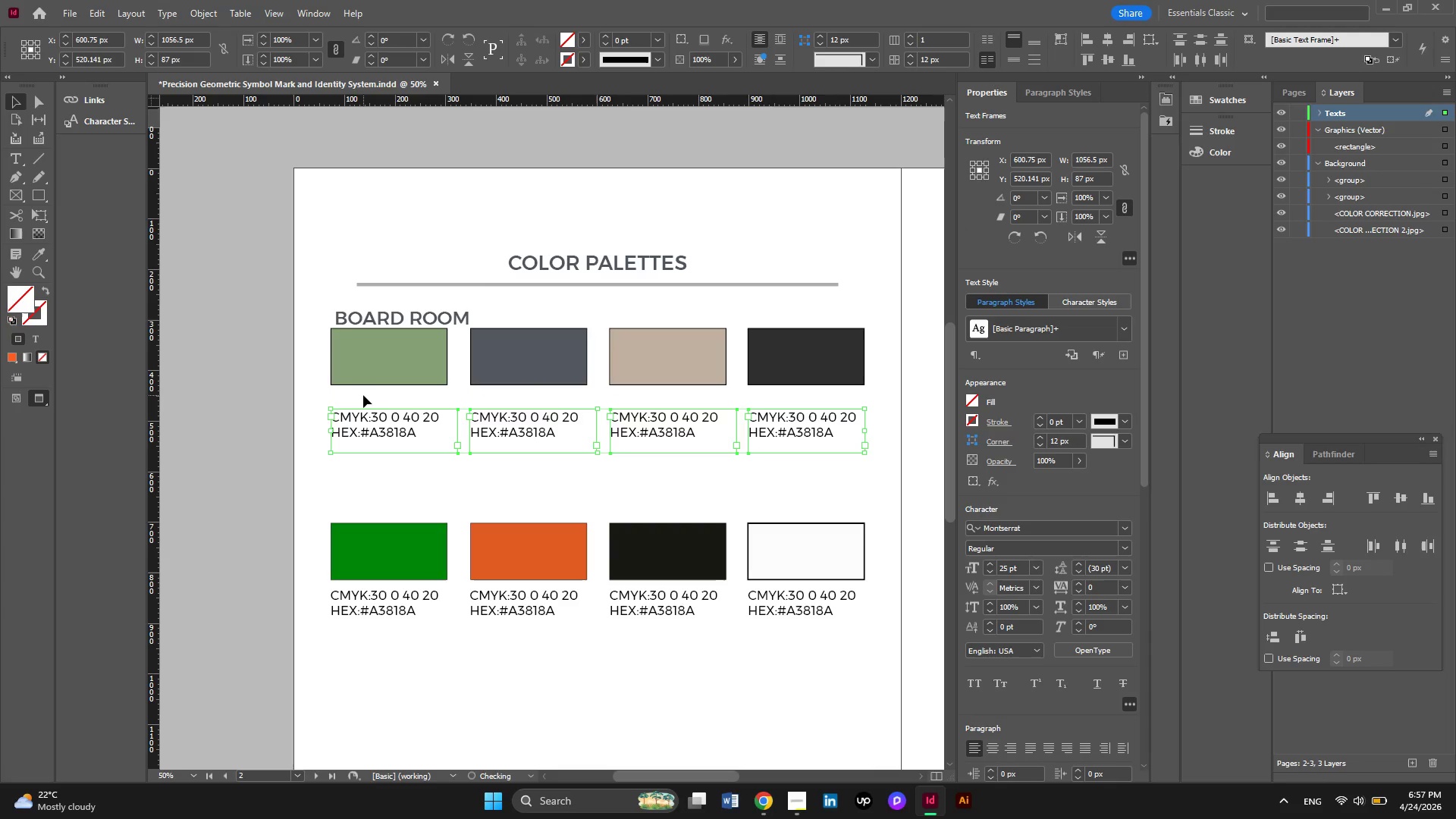 
key(ArrowDown)
 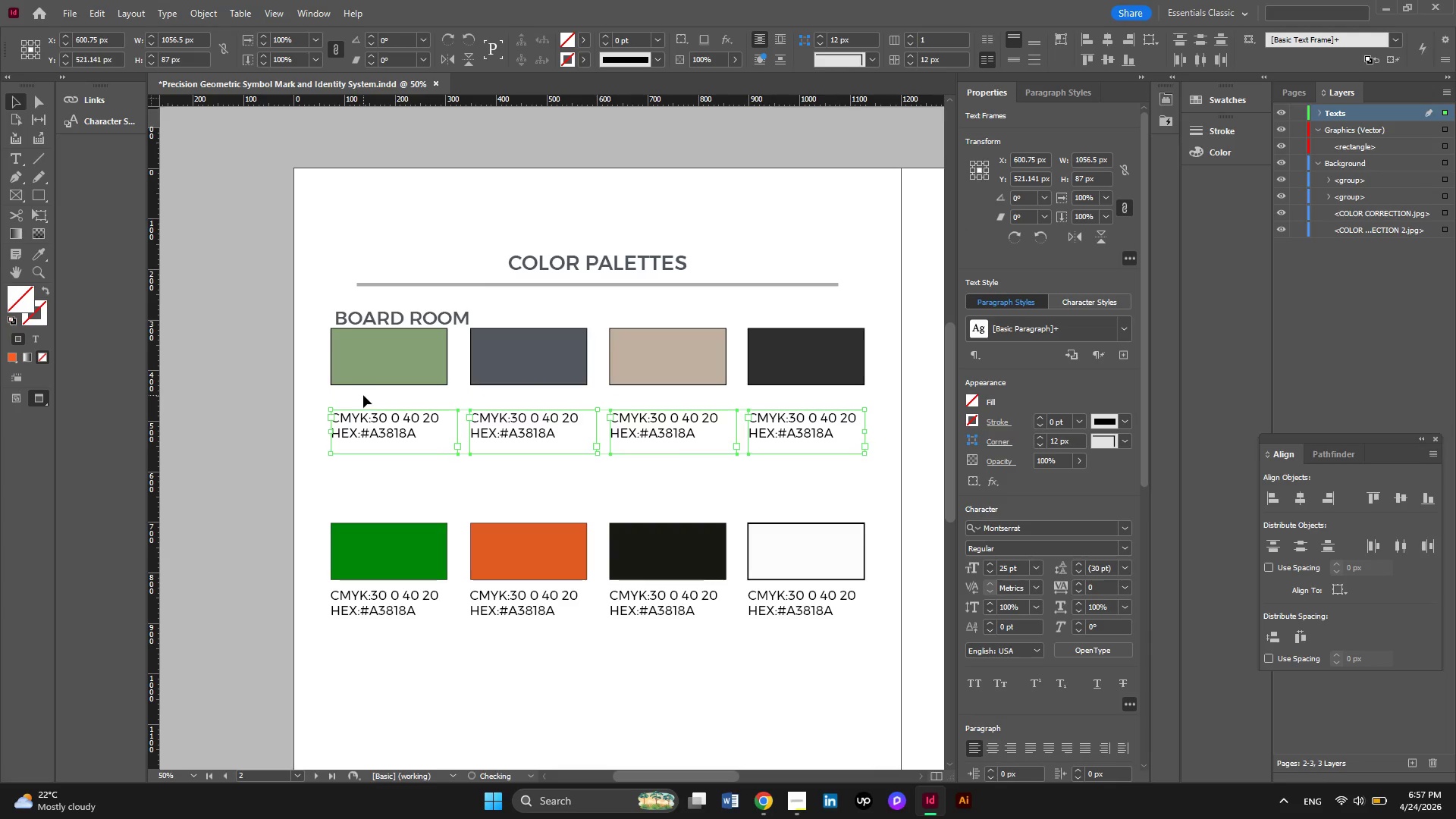 
key(ArrowDown)
 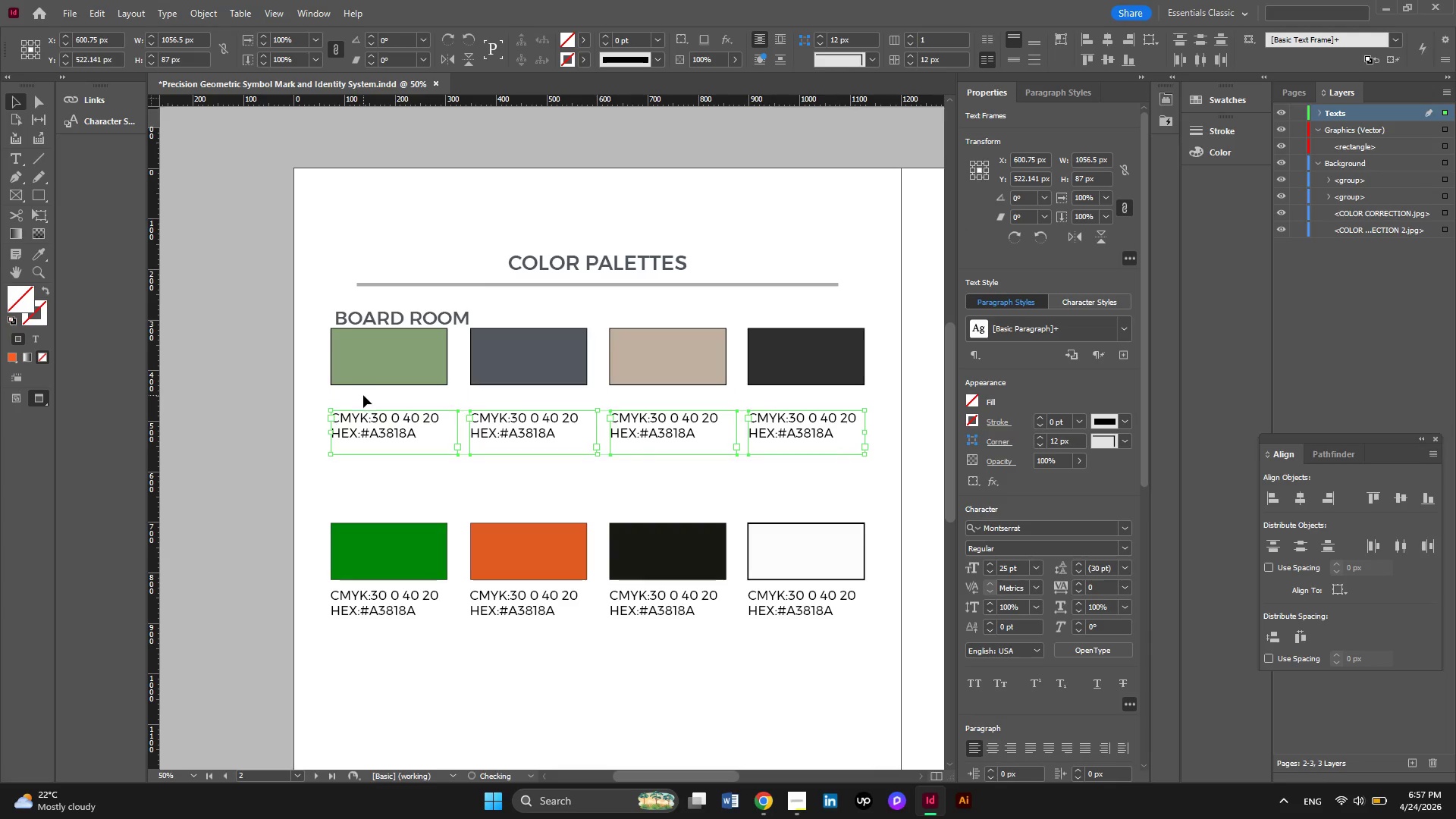 
key(ArrowDown)
 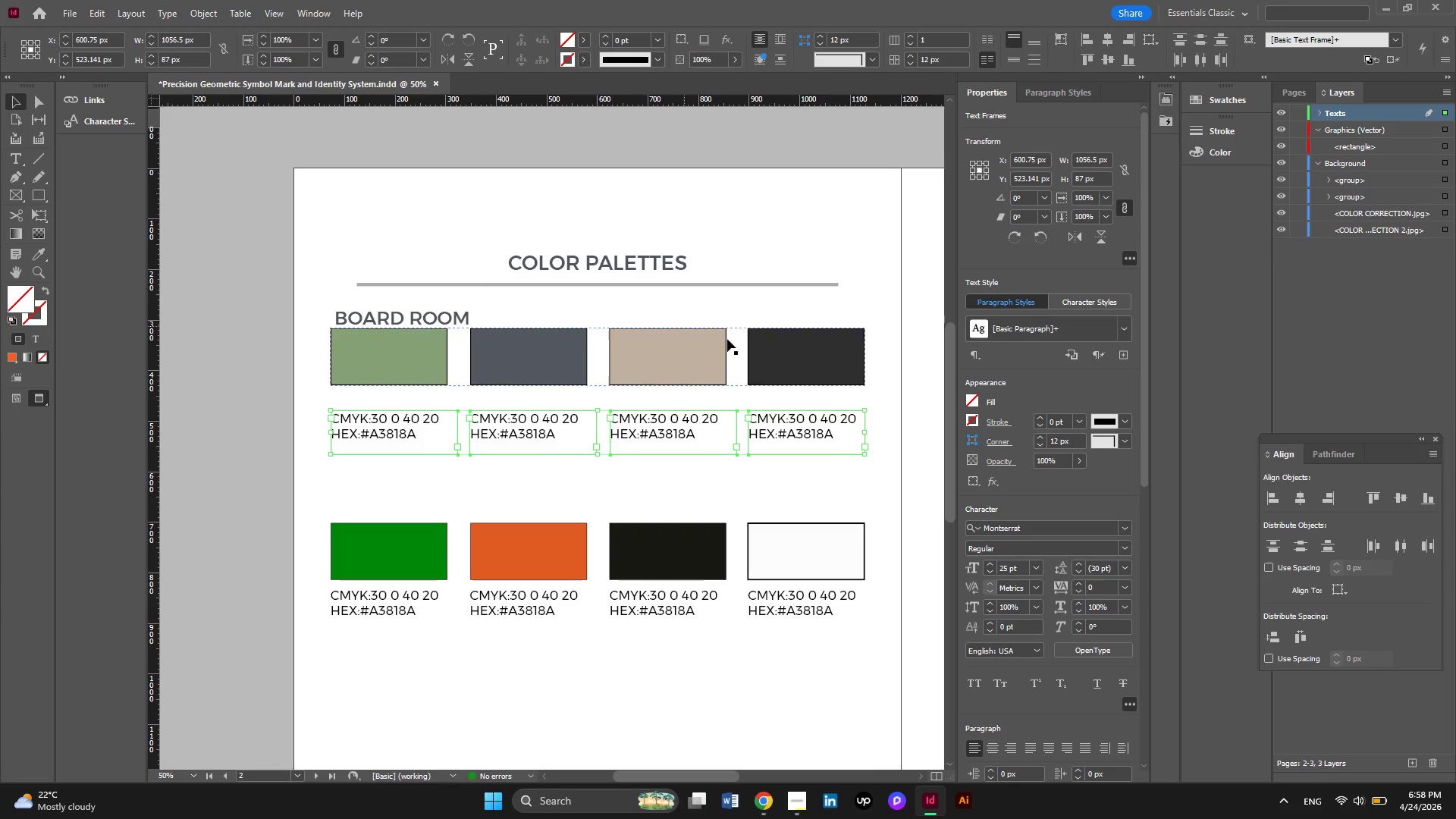 
left_click([790, 395])
 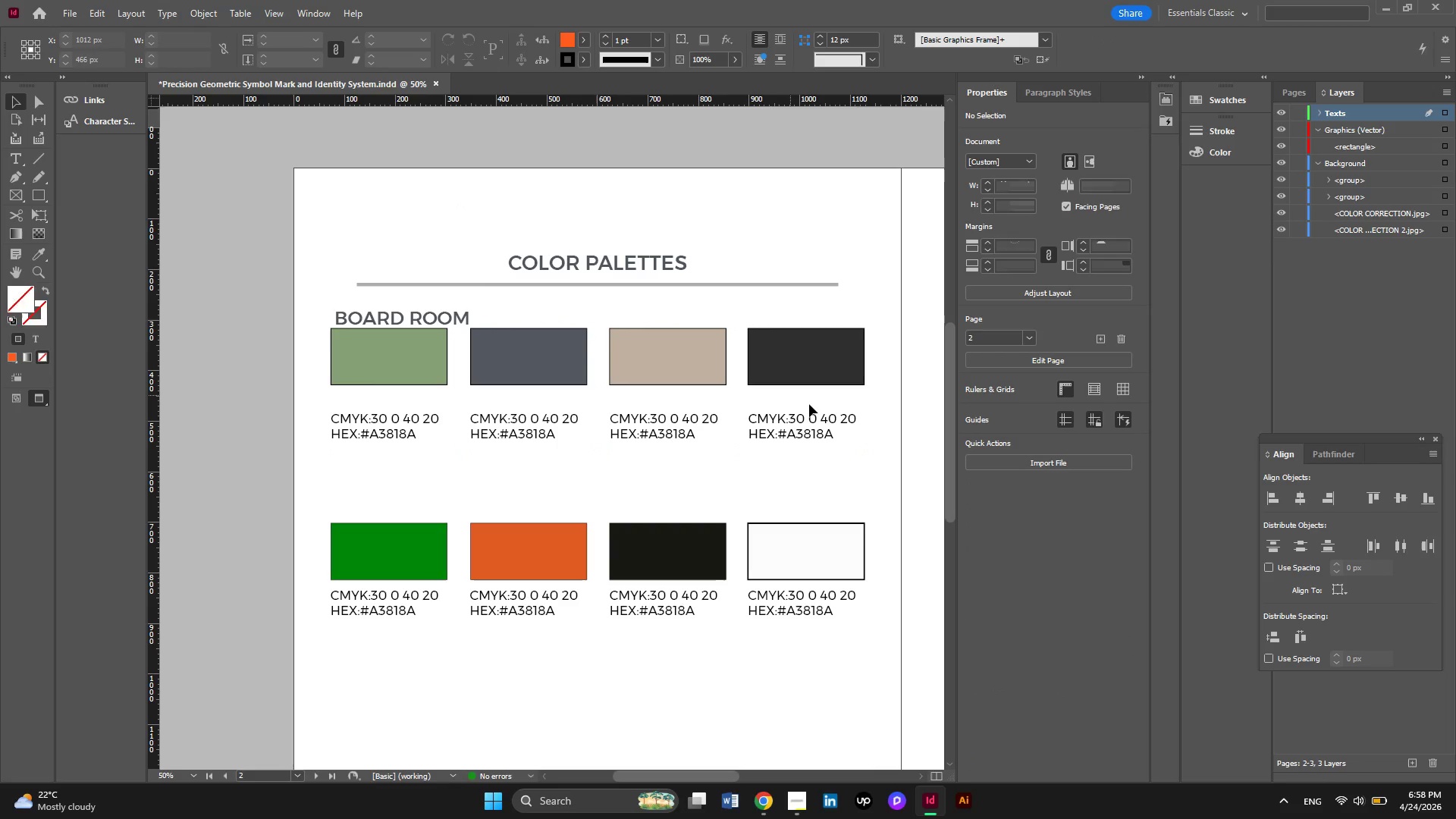 
left_click_drag(start_coordinate=[809, 404], to_coordinate=[364, 357])
 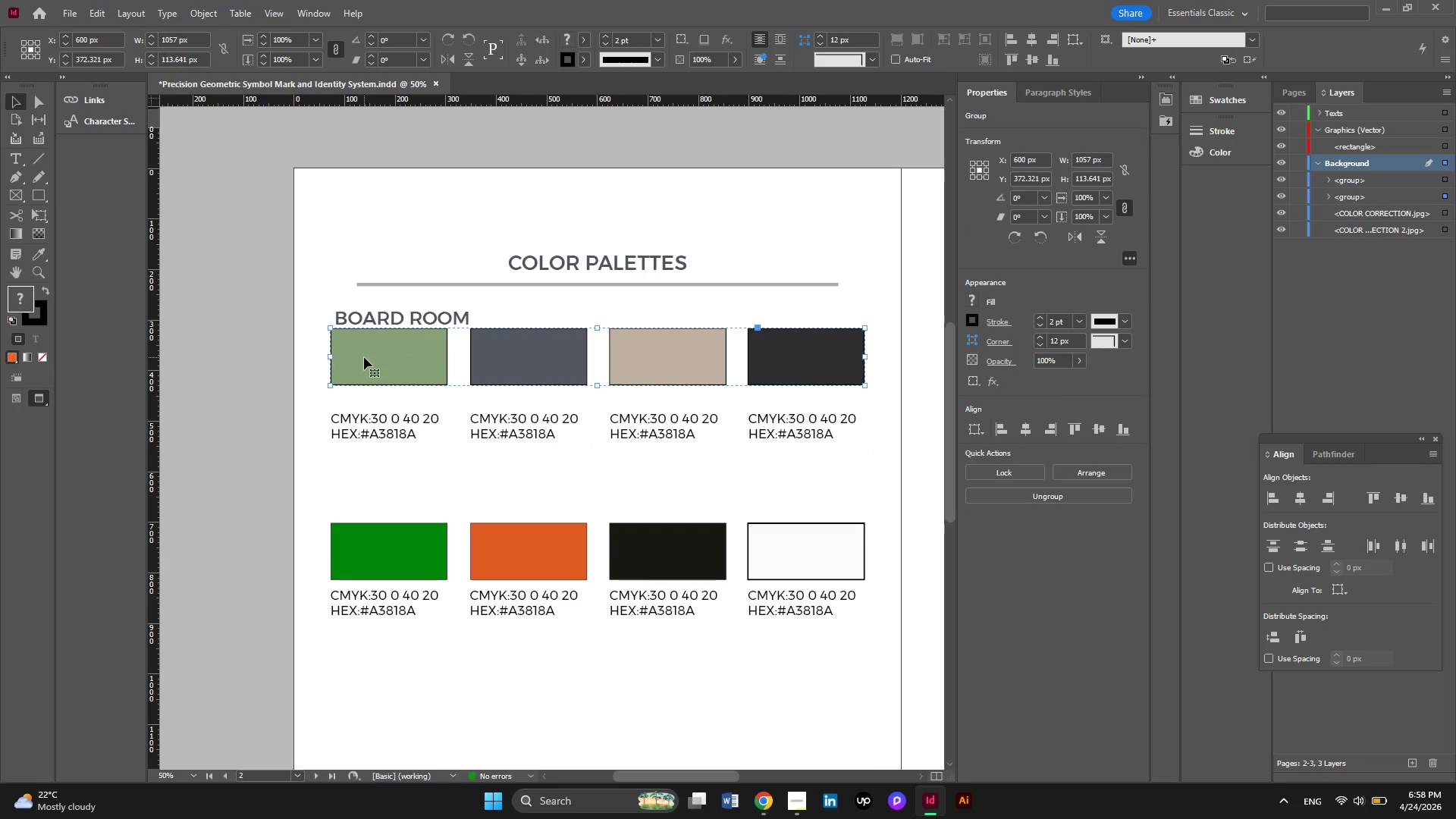 
key(ArrowDown)
 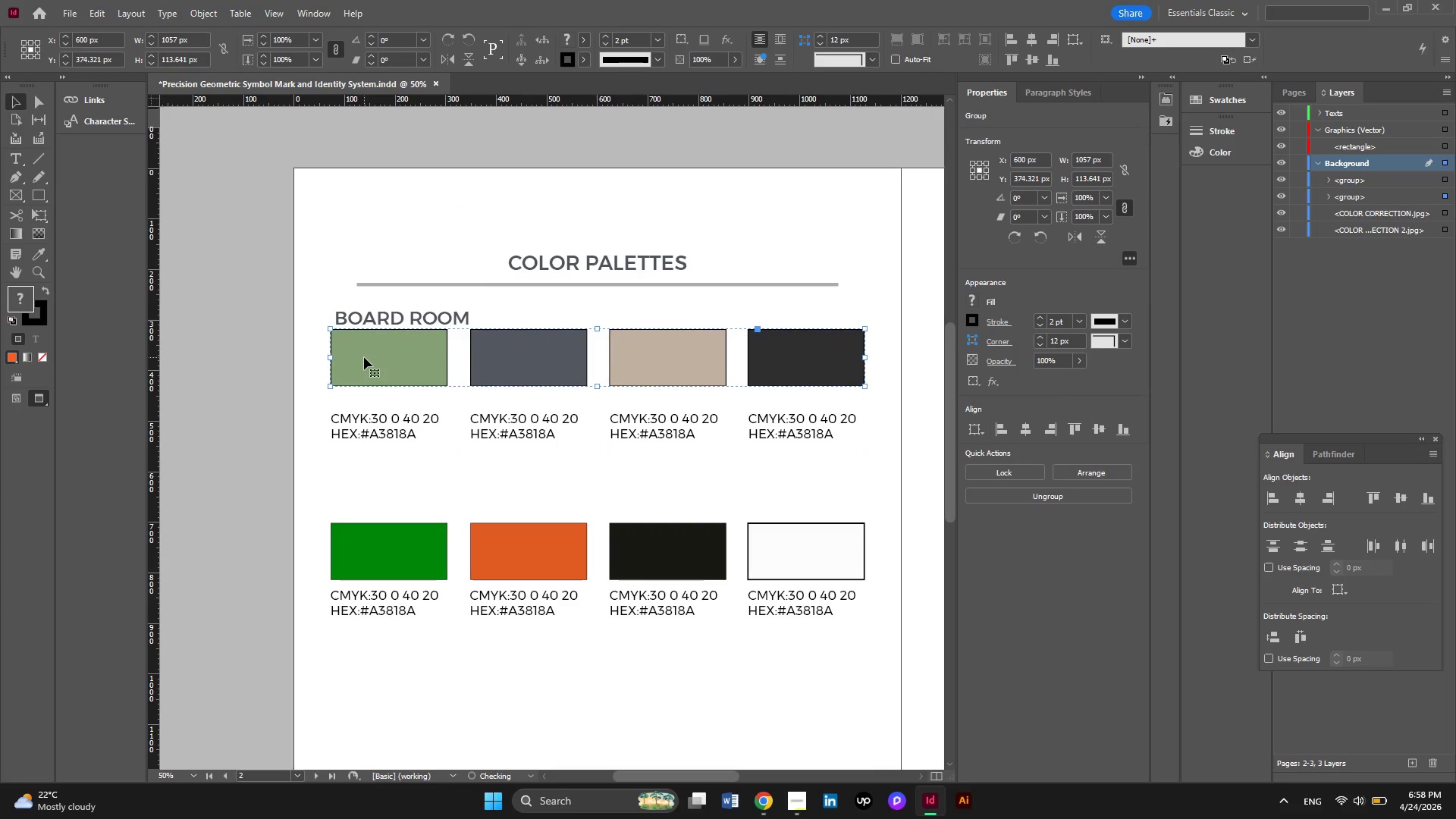 
hold_key(key=ArrowDown, duration=0.83)
 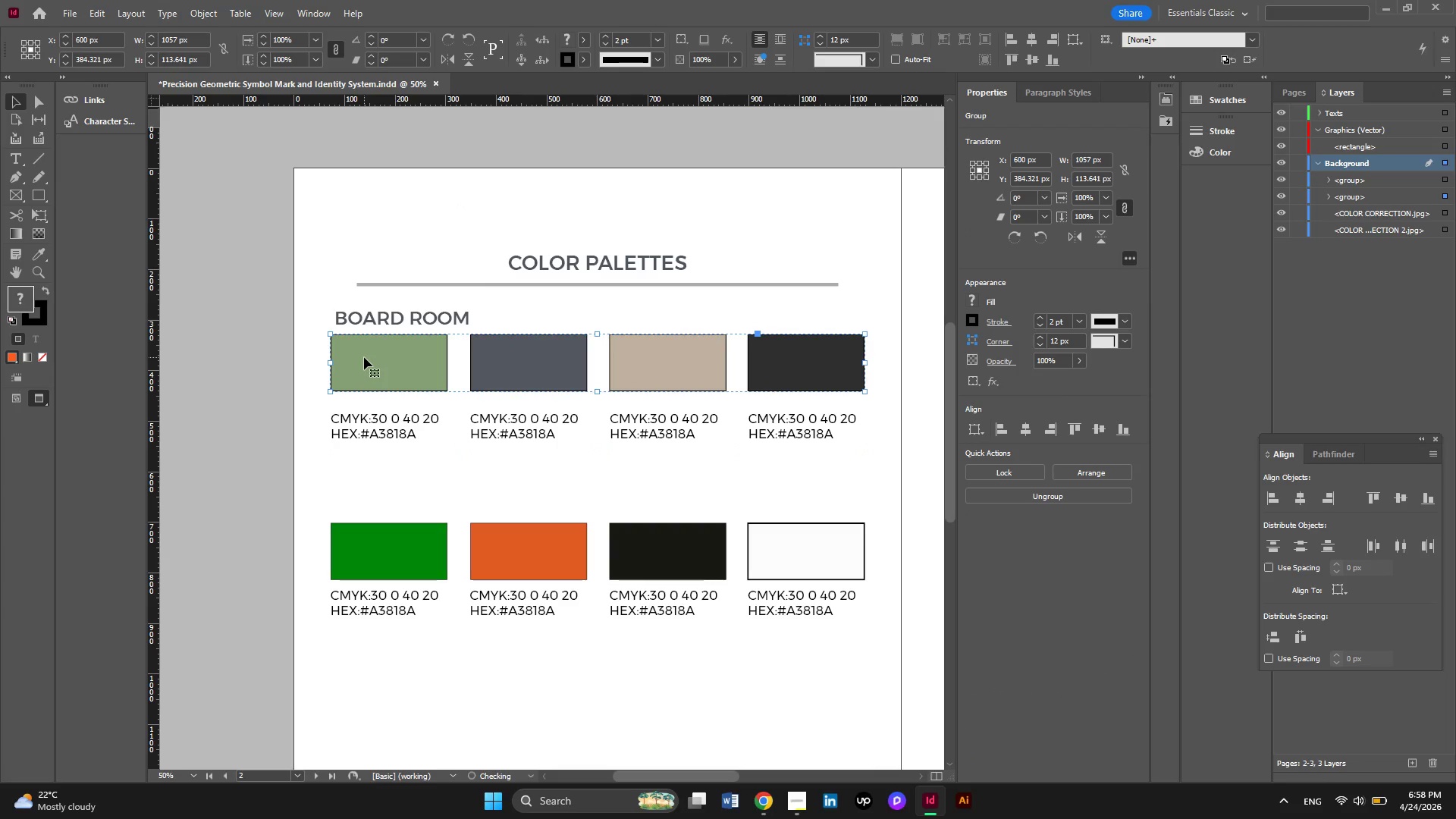 
key(ArrowDown)
 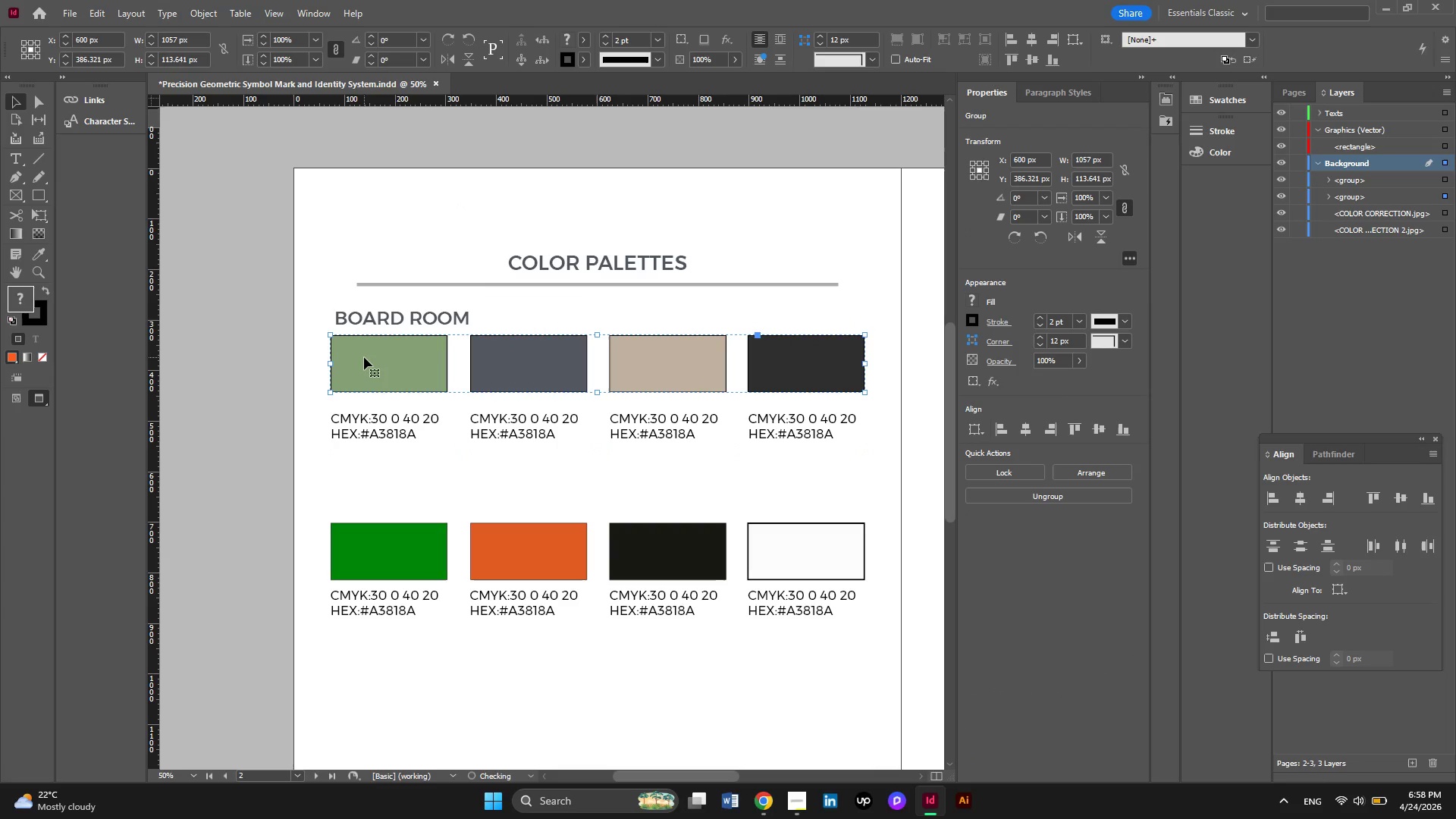 
hold_key(key=ArrowDown, duration=0.69)
 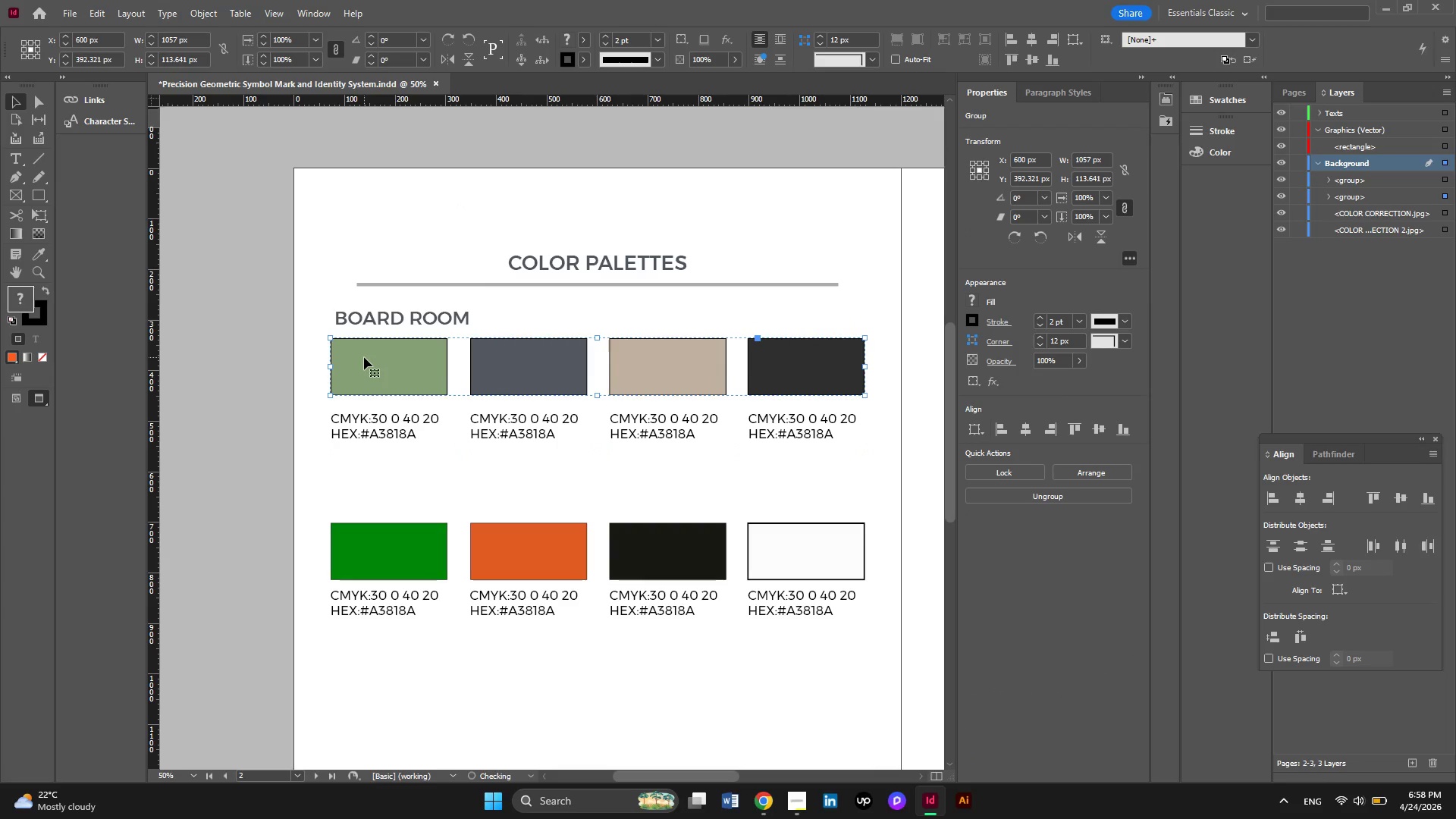 
key(ArrowDown)
 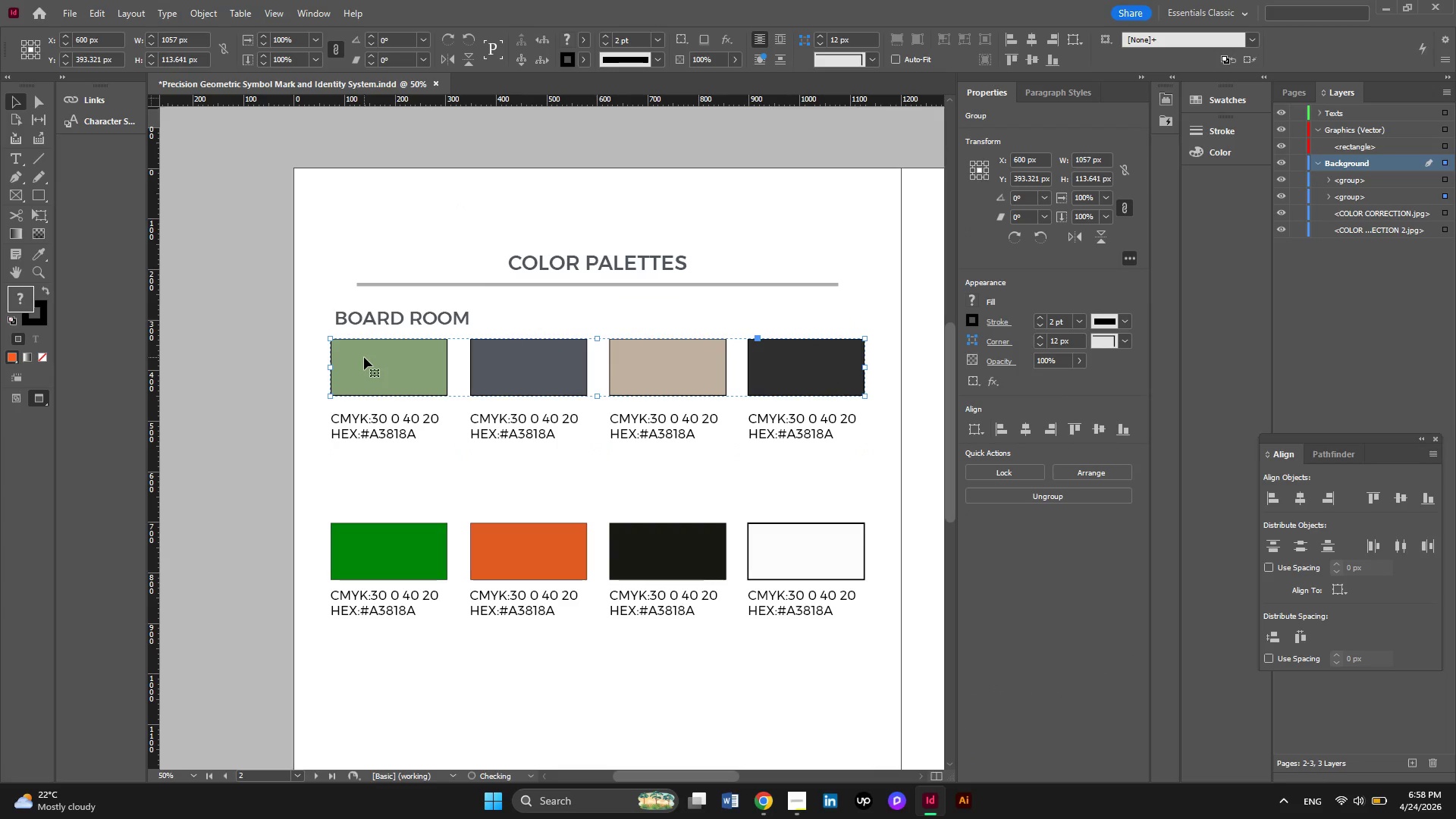 
key(ArrowDown)
 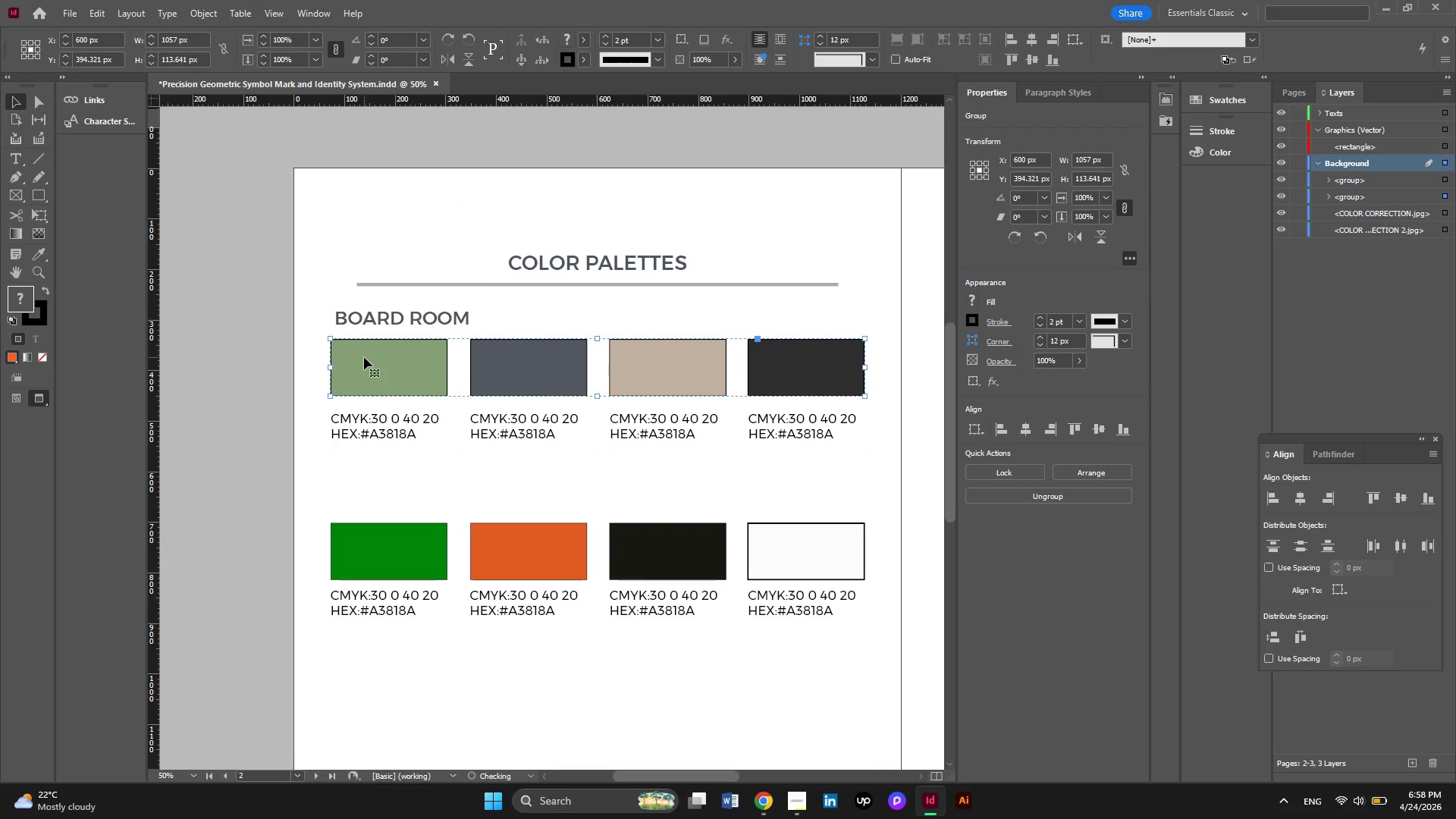 
key(ArrowDown)
 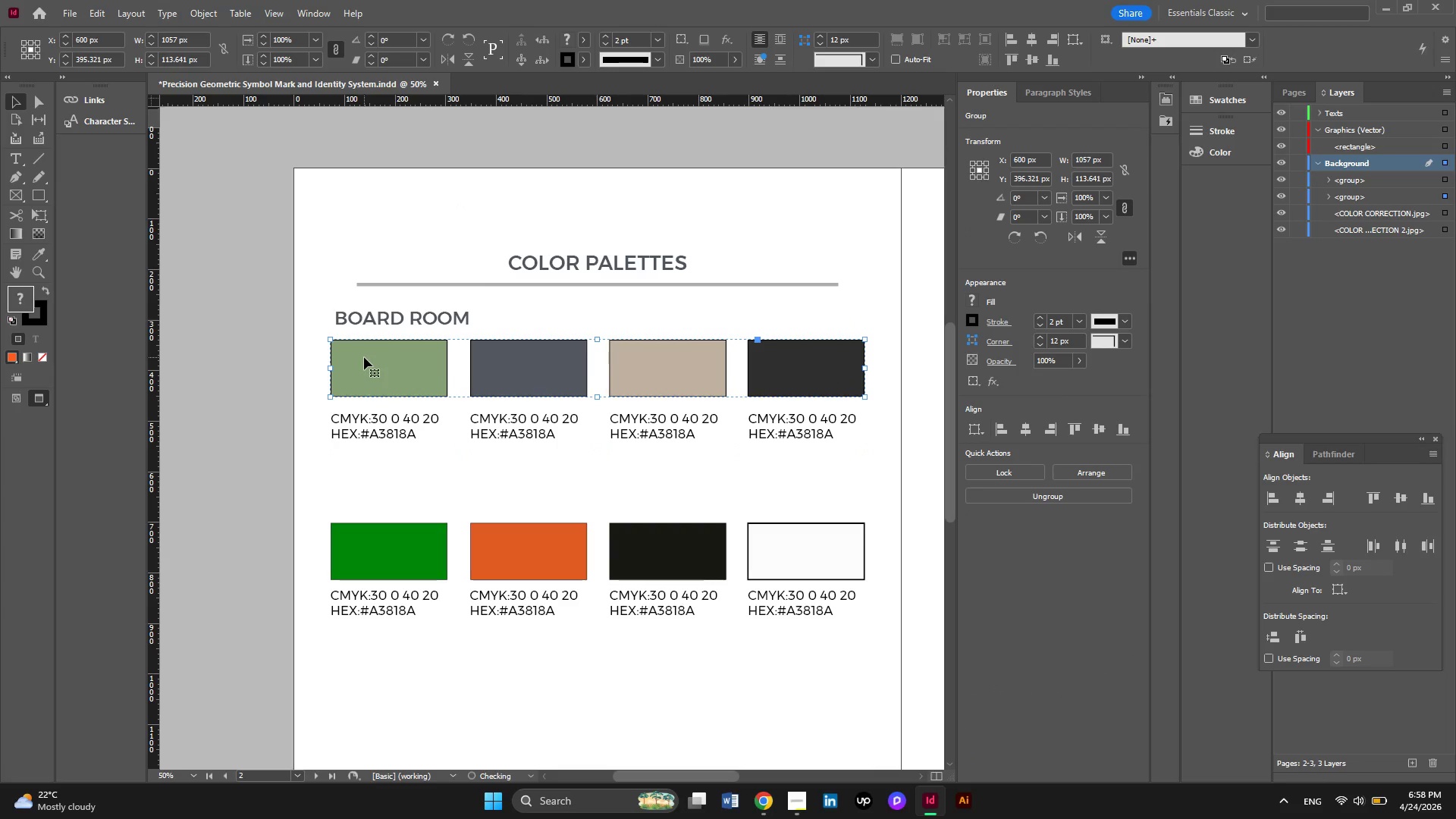 
key(ArrowDown)
 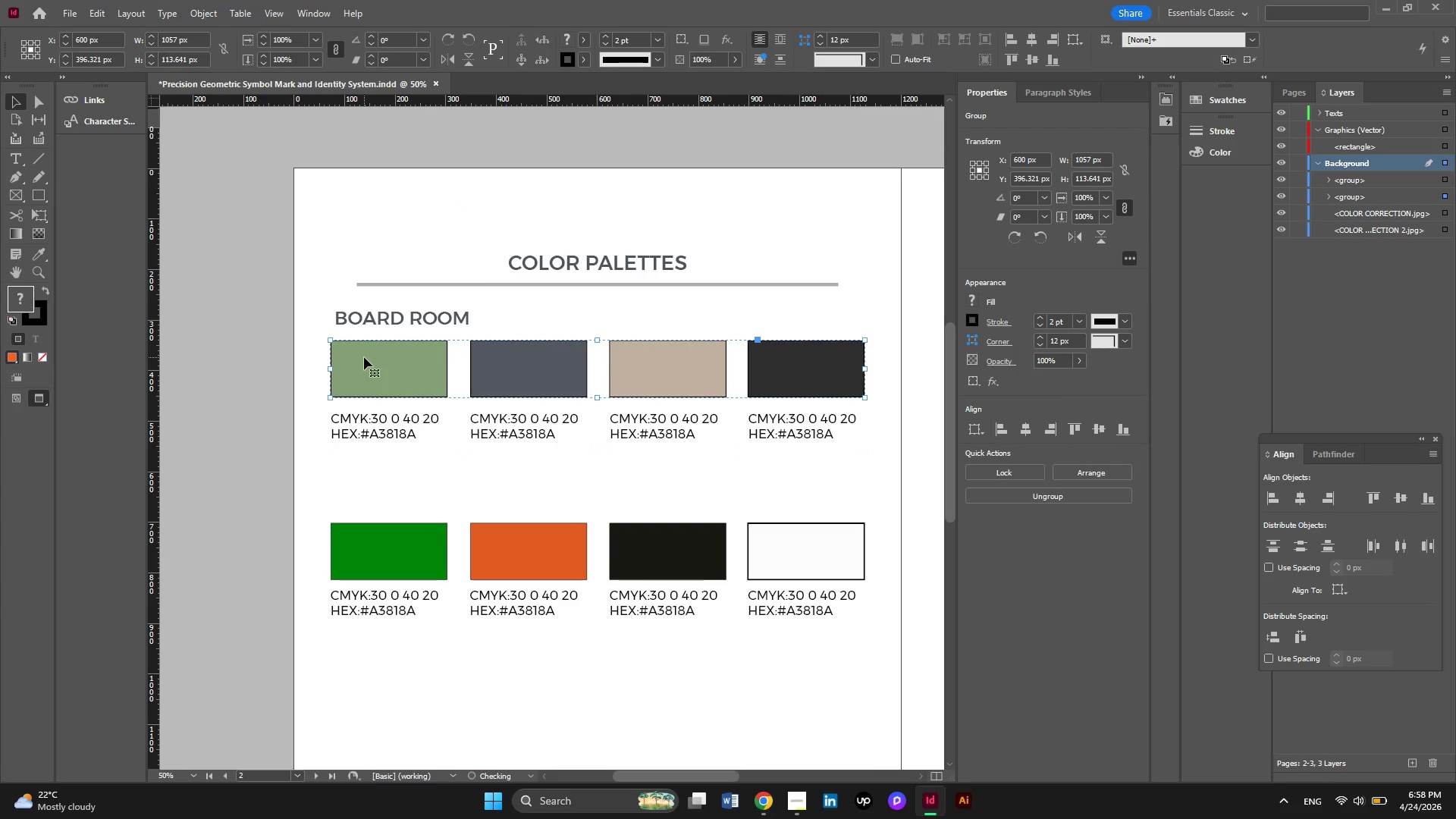 
key(ArrowDown)
 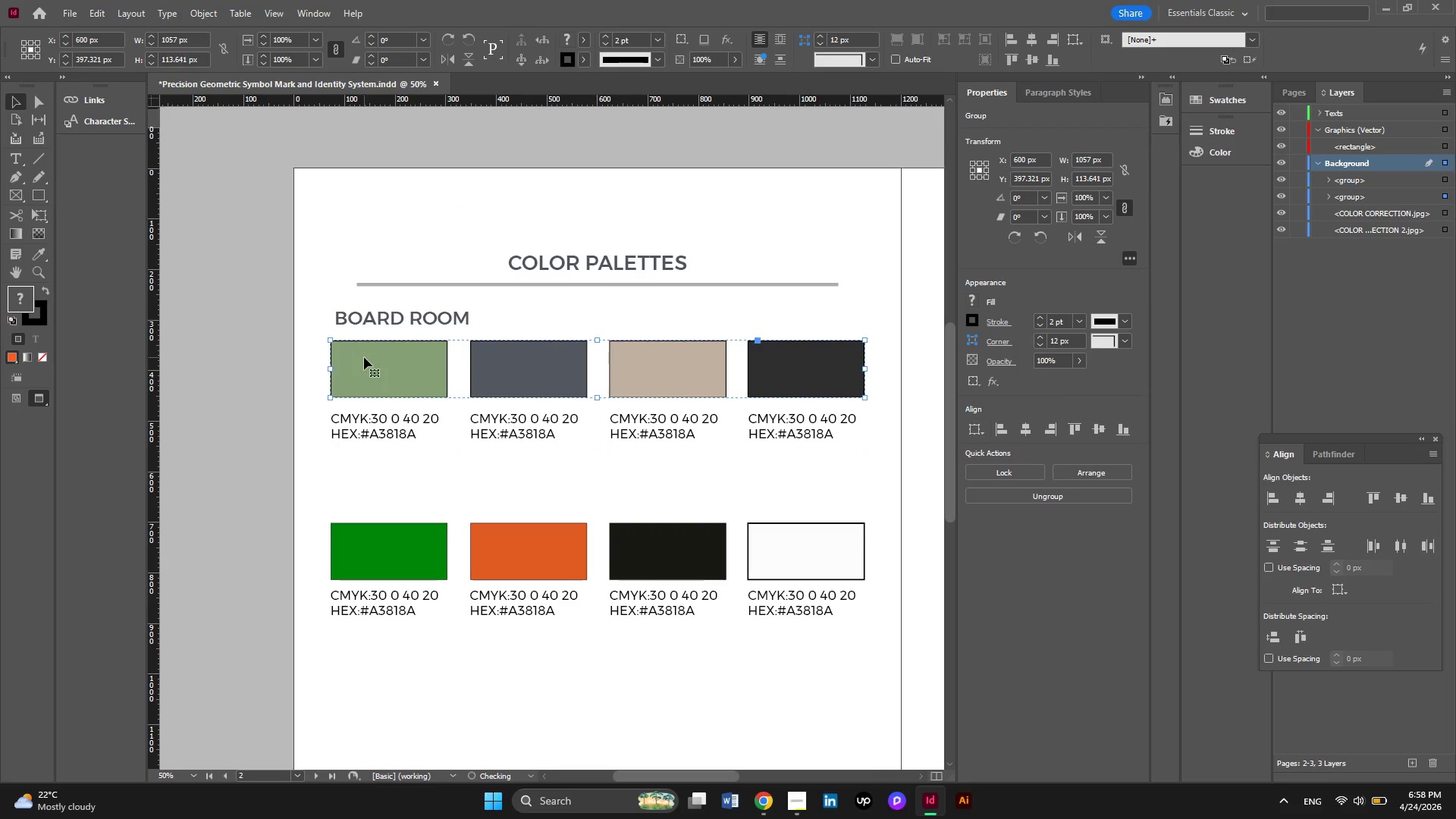 
key(ArrowDown)
 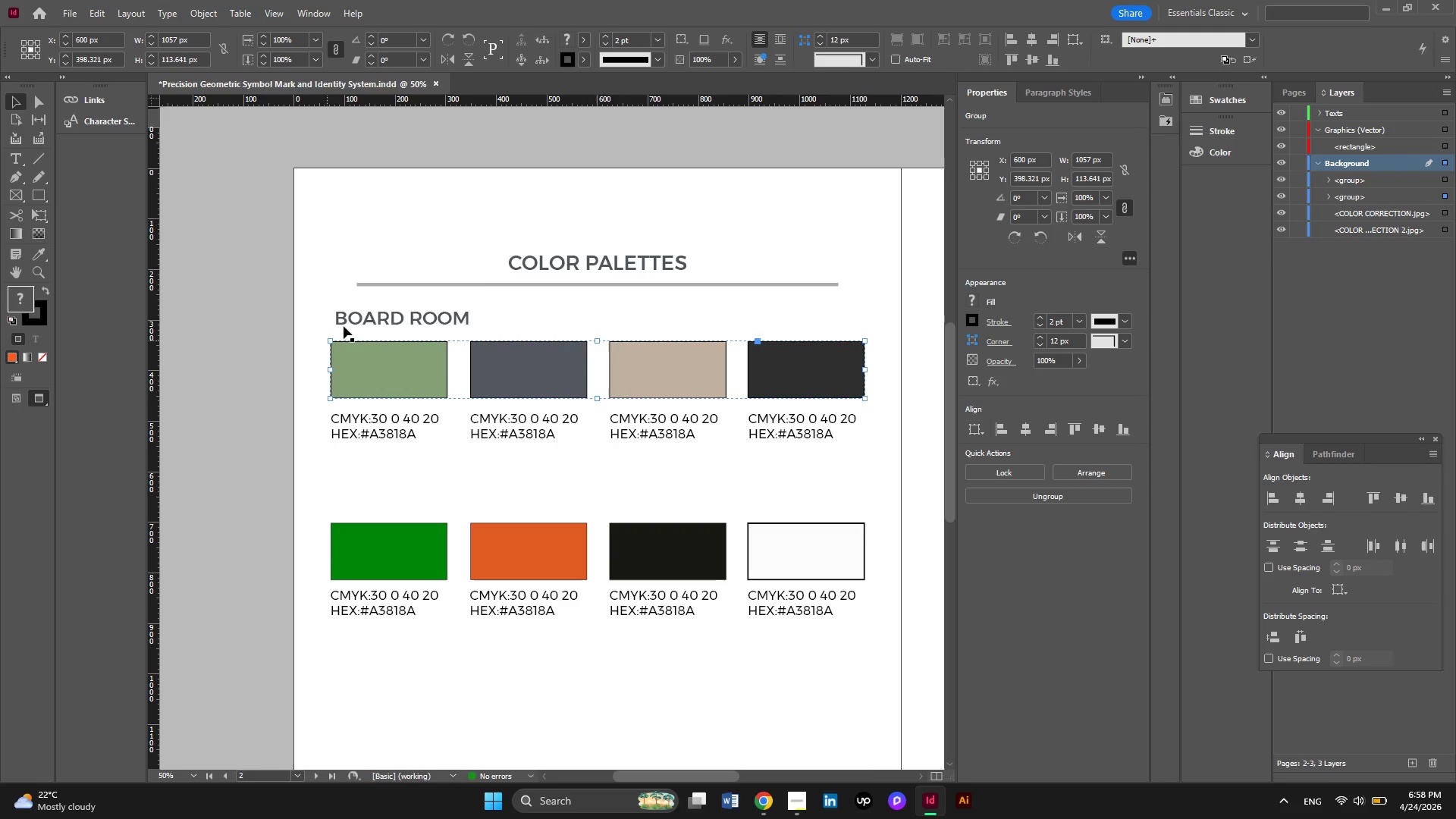 
left_click([370, 315])
 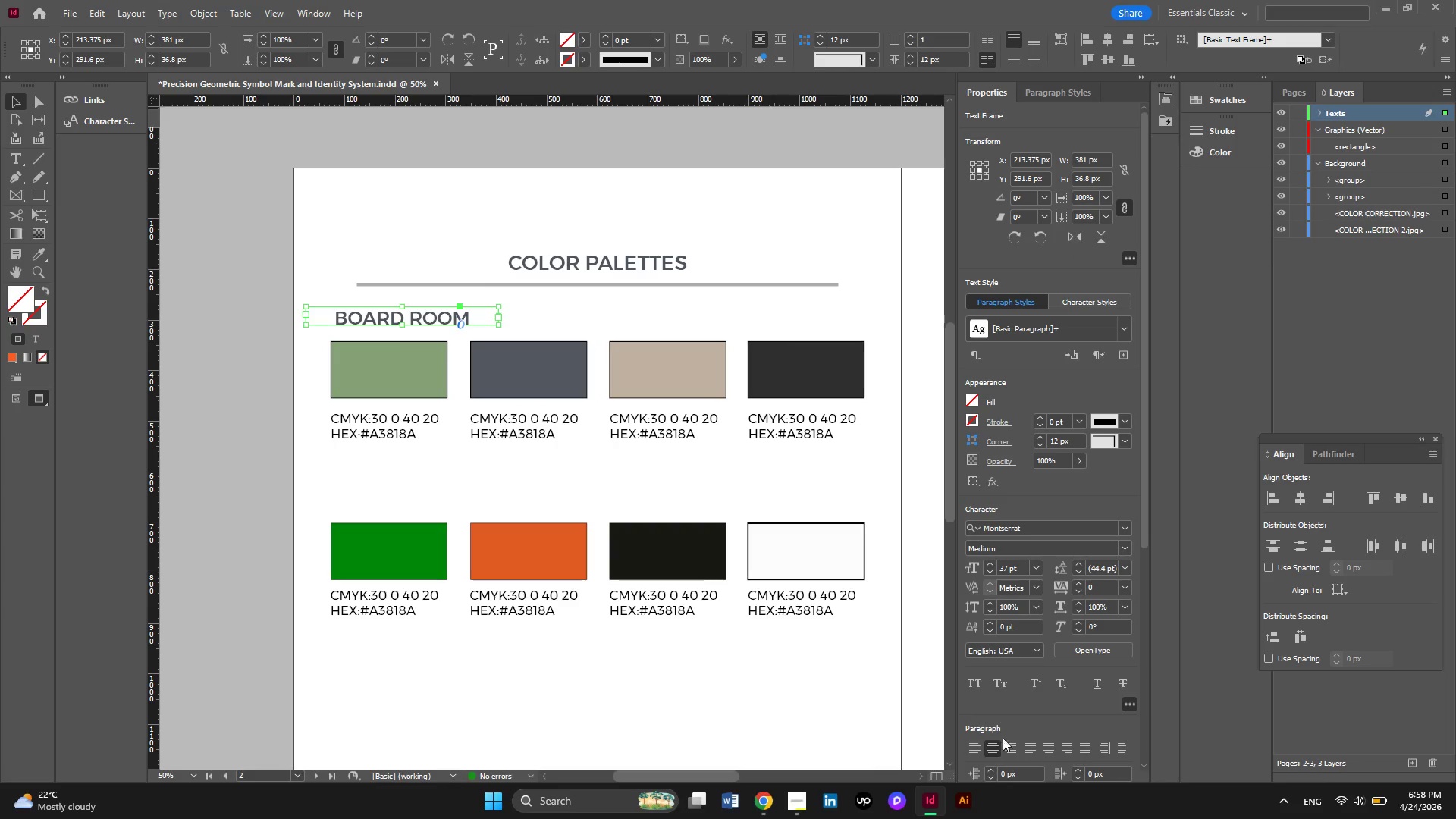 
left_click([978, 748])
 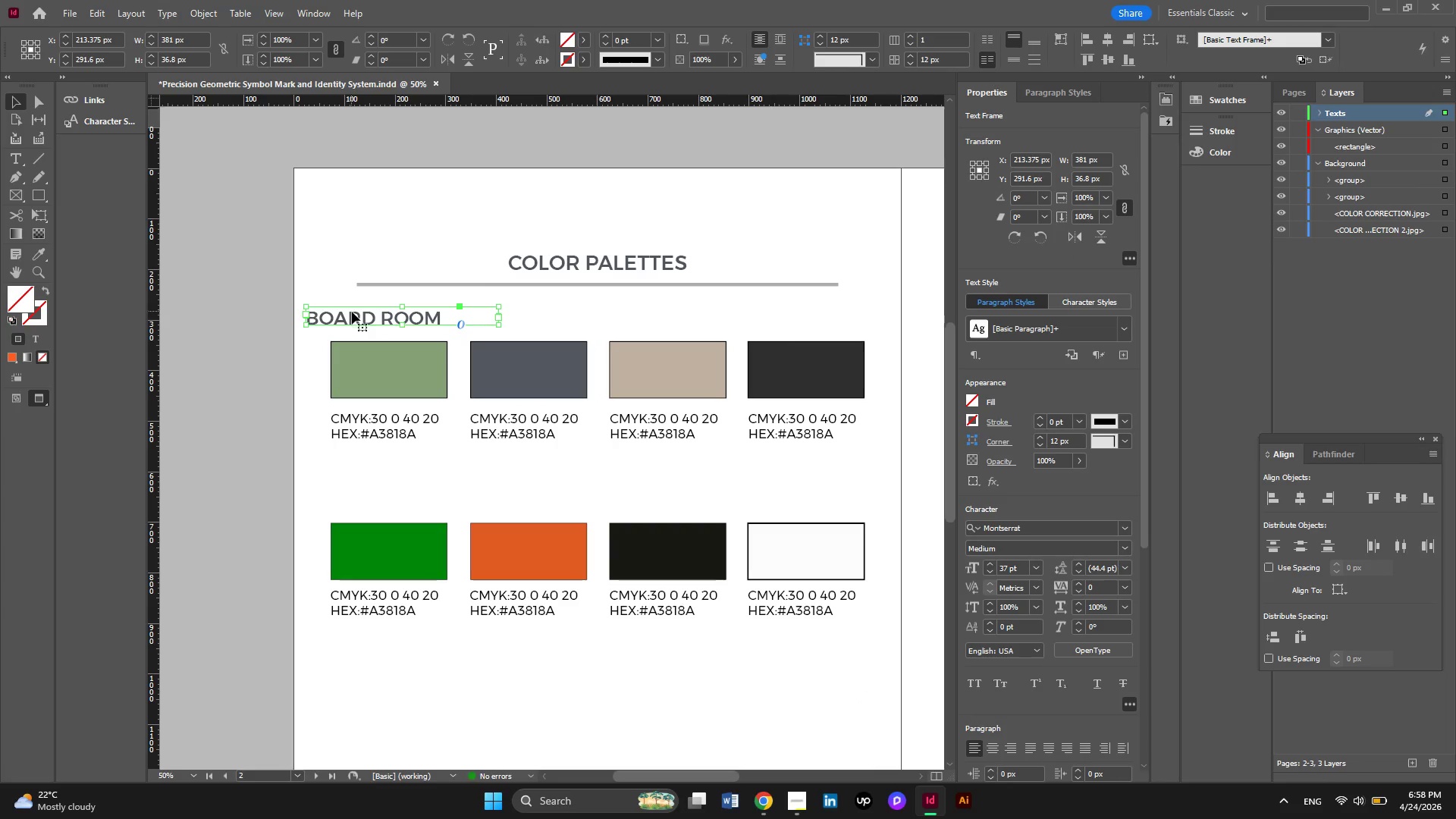 
left_click_drag(start_coordinate=[356, 319], to_coordinate=[378, 328])
 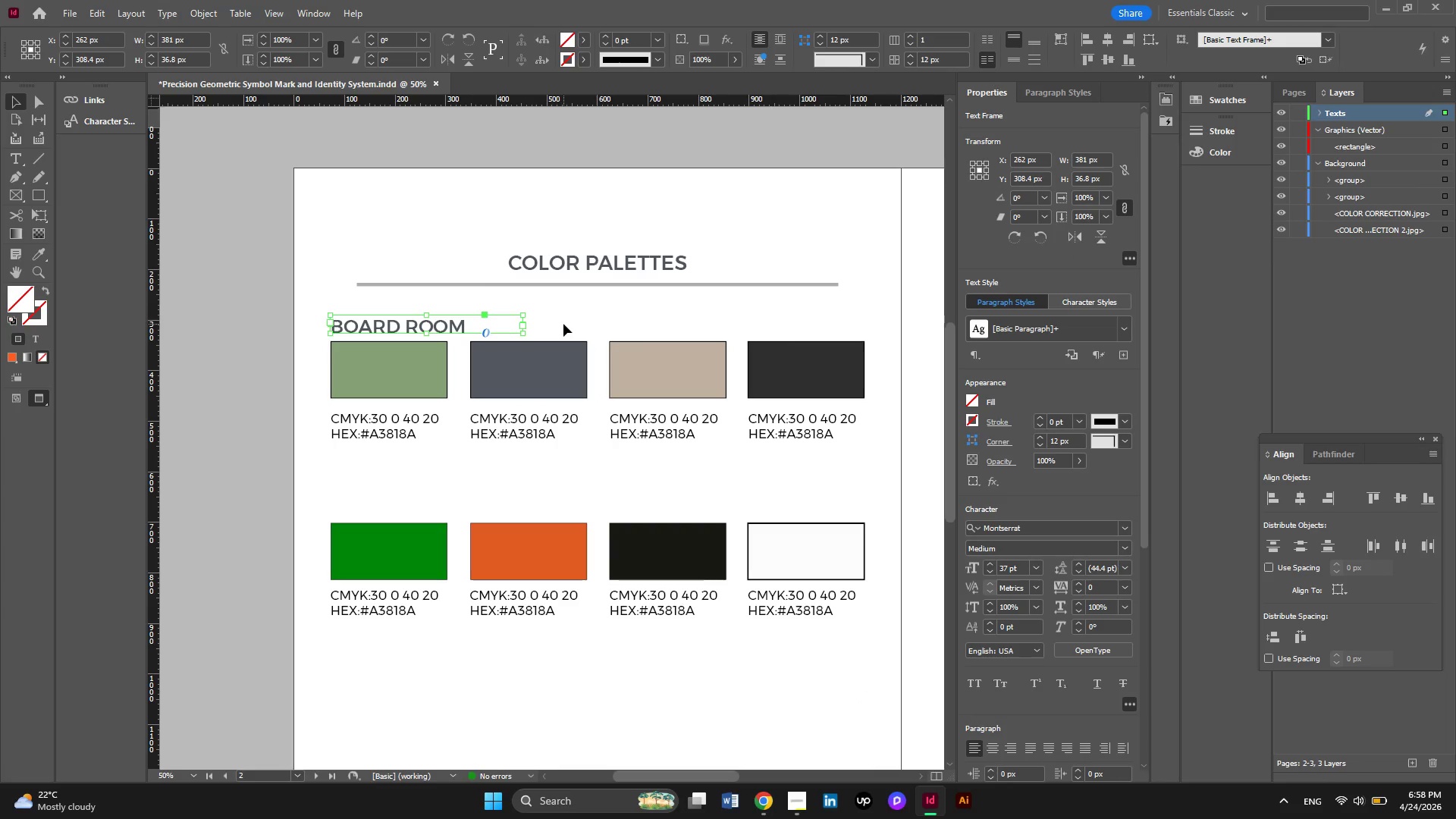 
key(ArrowUp)
 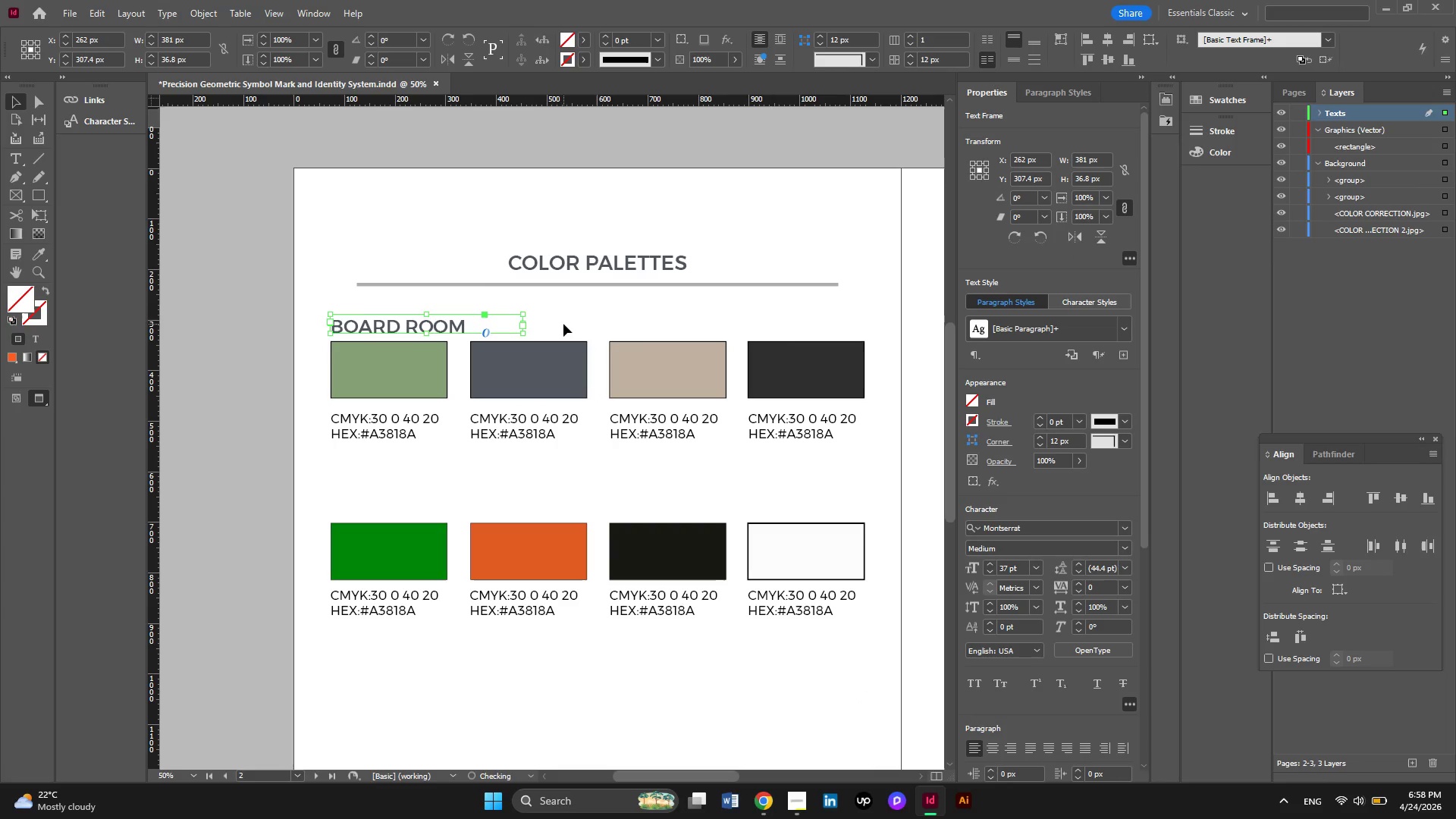 
key(ArrowUp)
 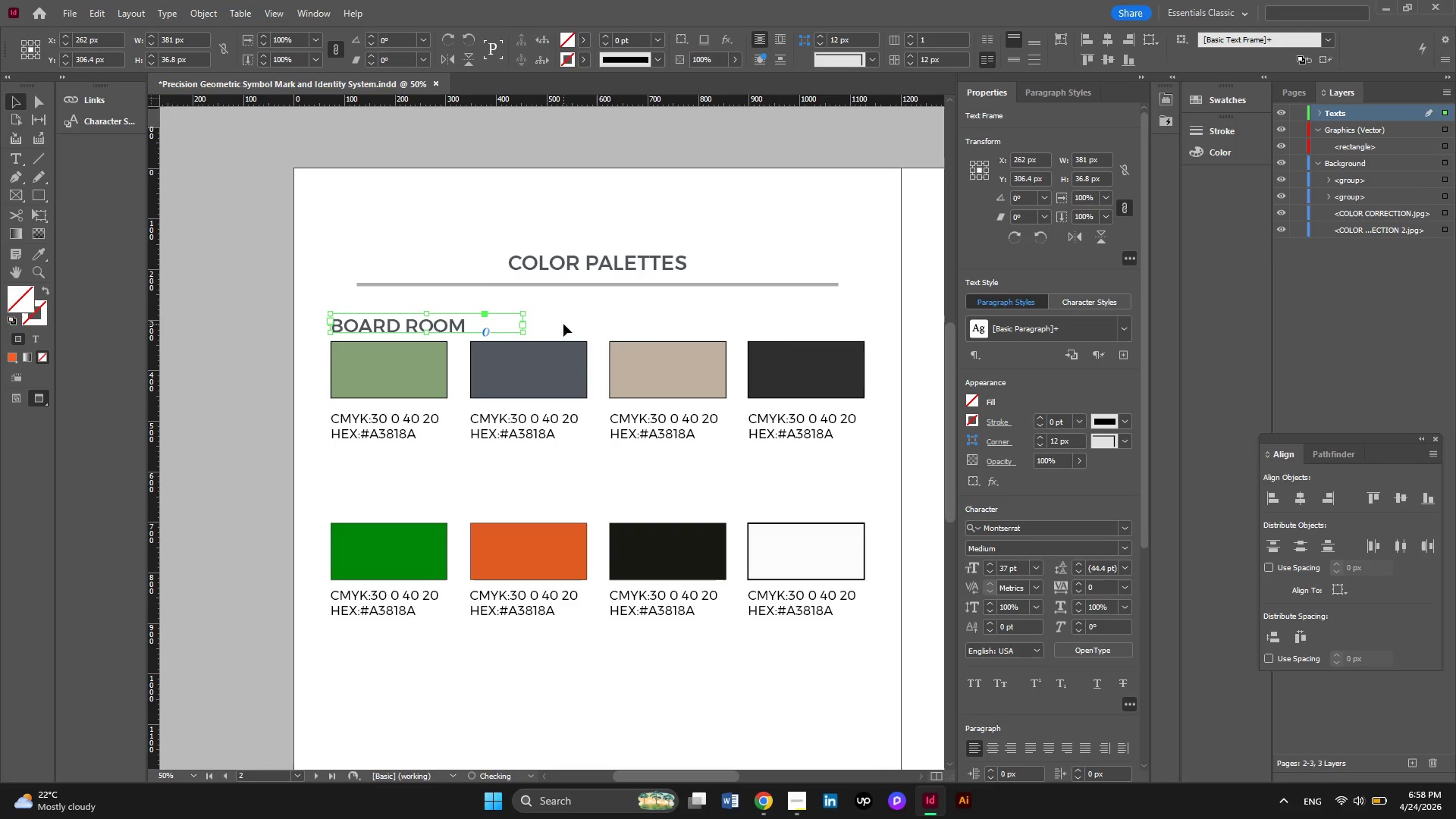 
key(ArrowUp)
 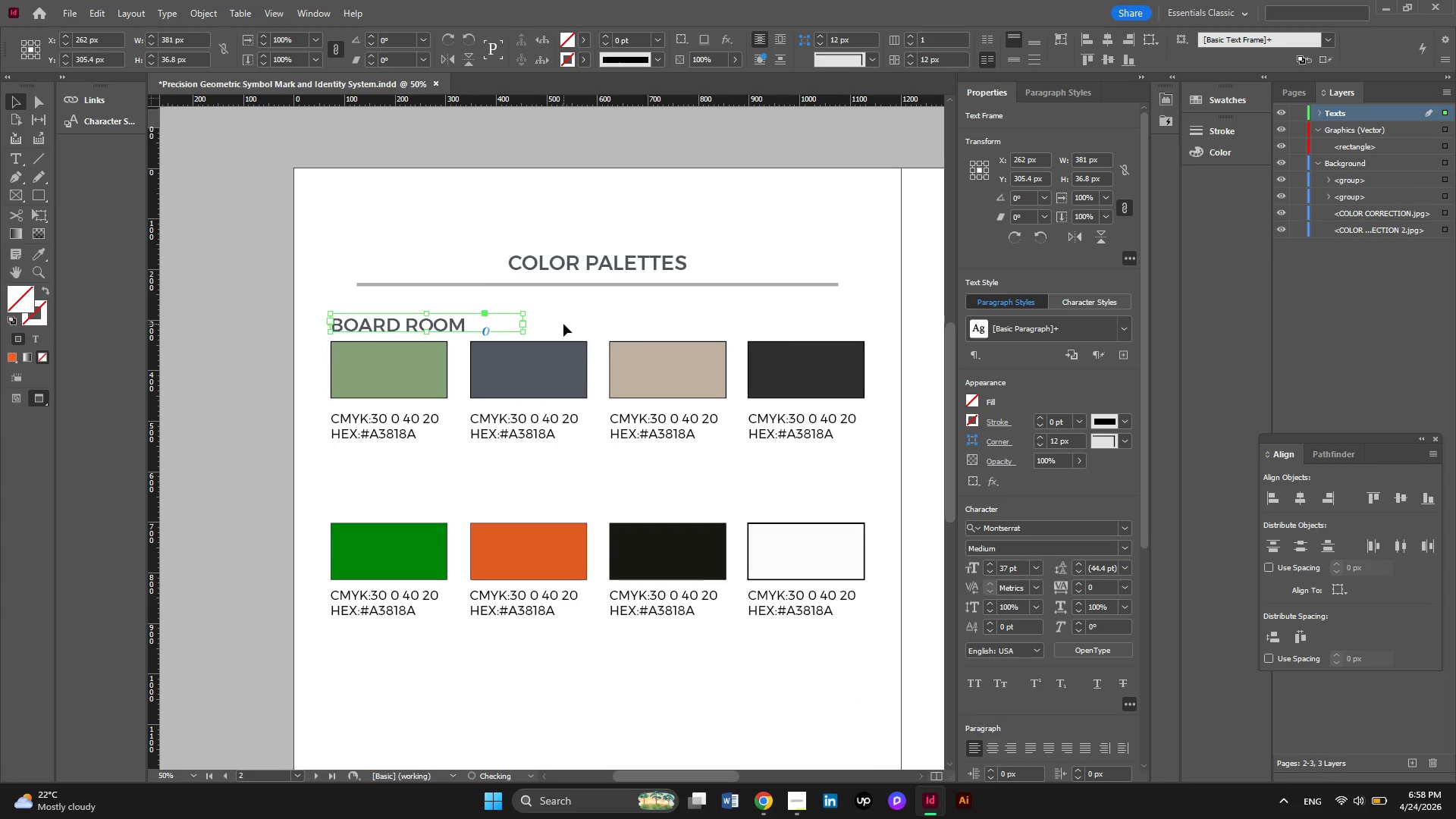 
key(ArrowUp)
 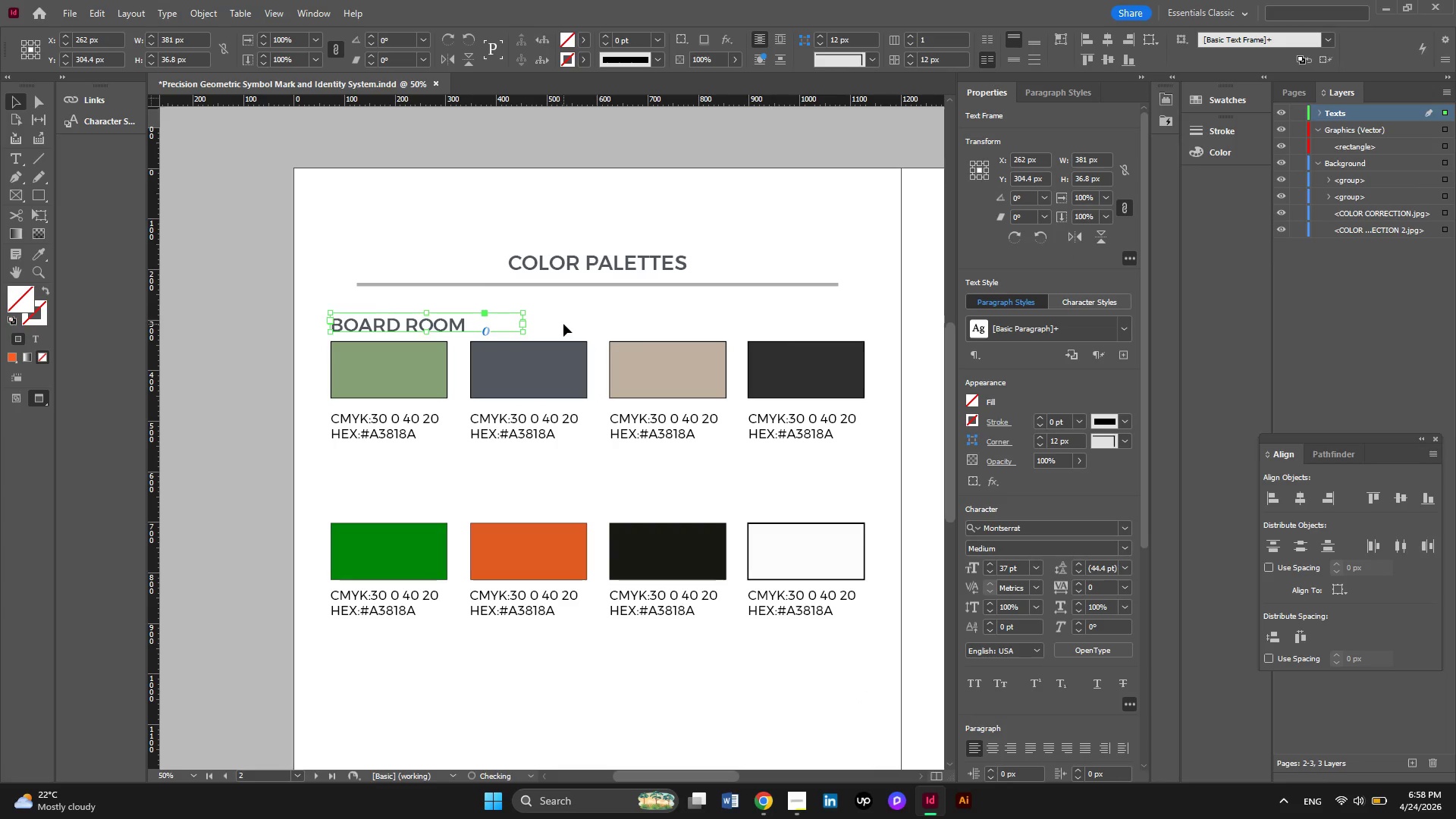 
key(ArrowUp)
 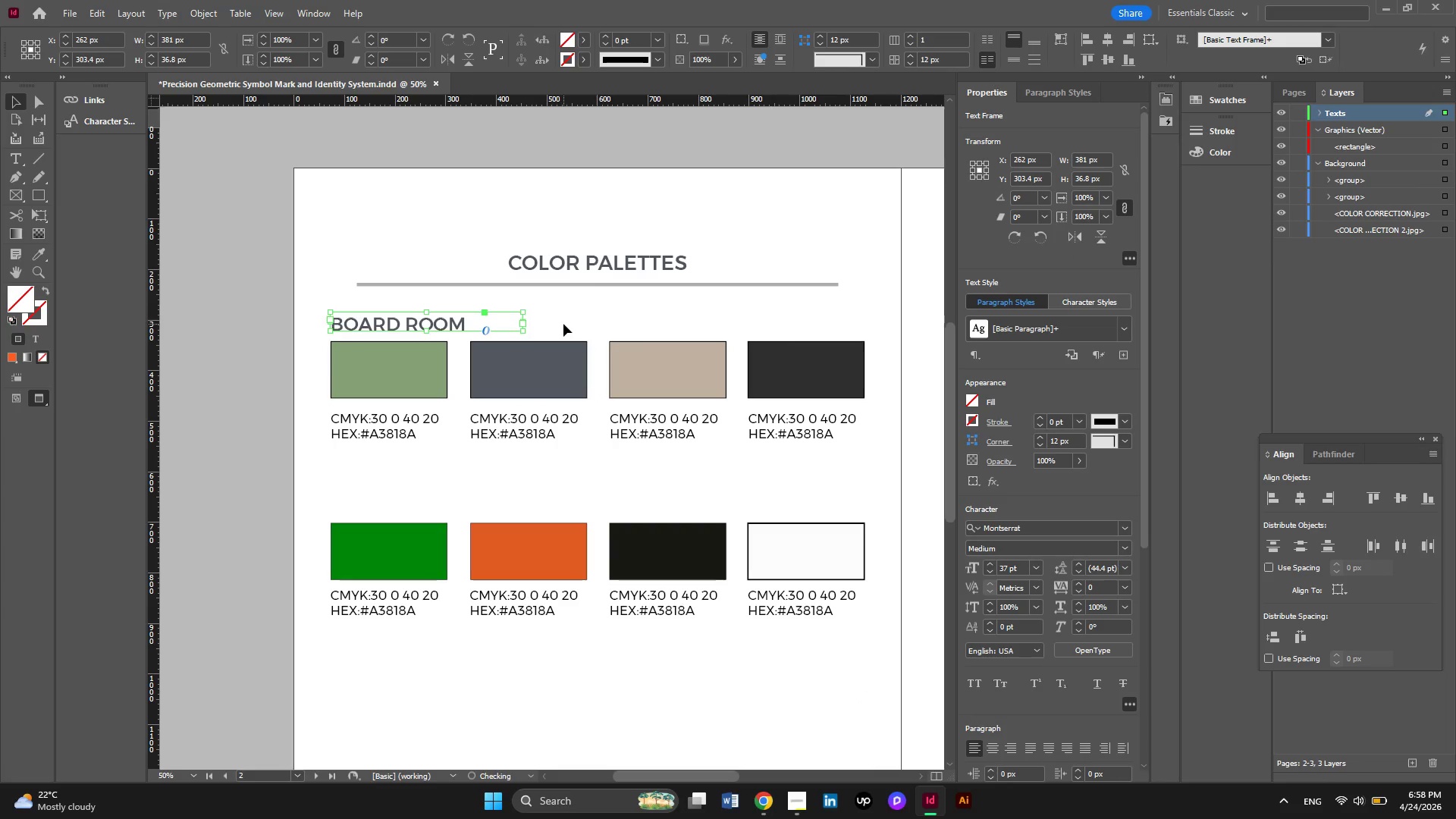 
key(ArrowUp)
 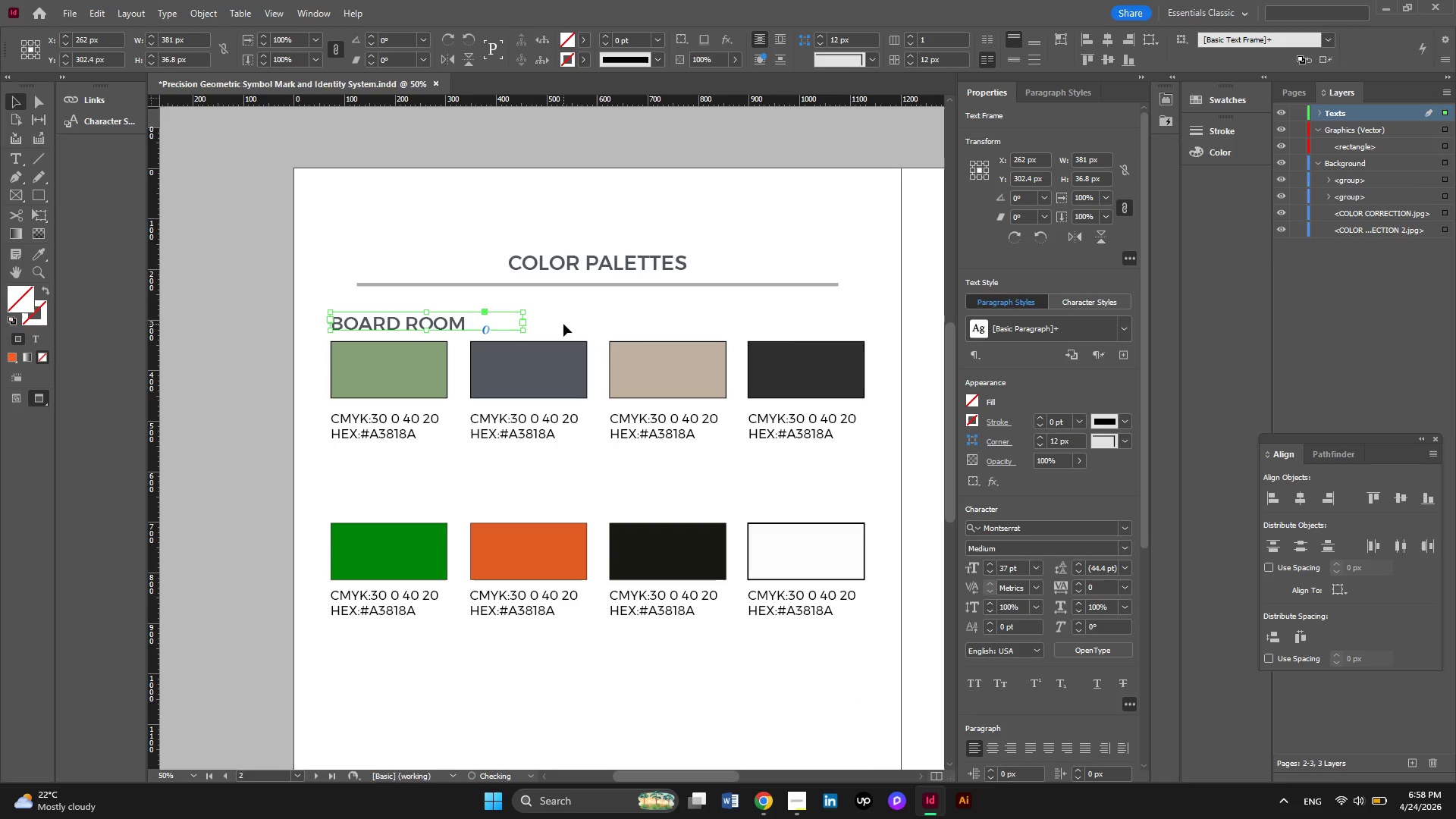 
key(ArrowUp)
 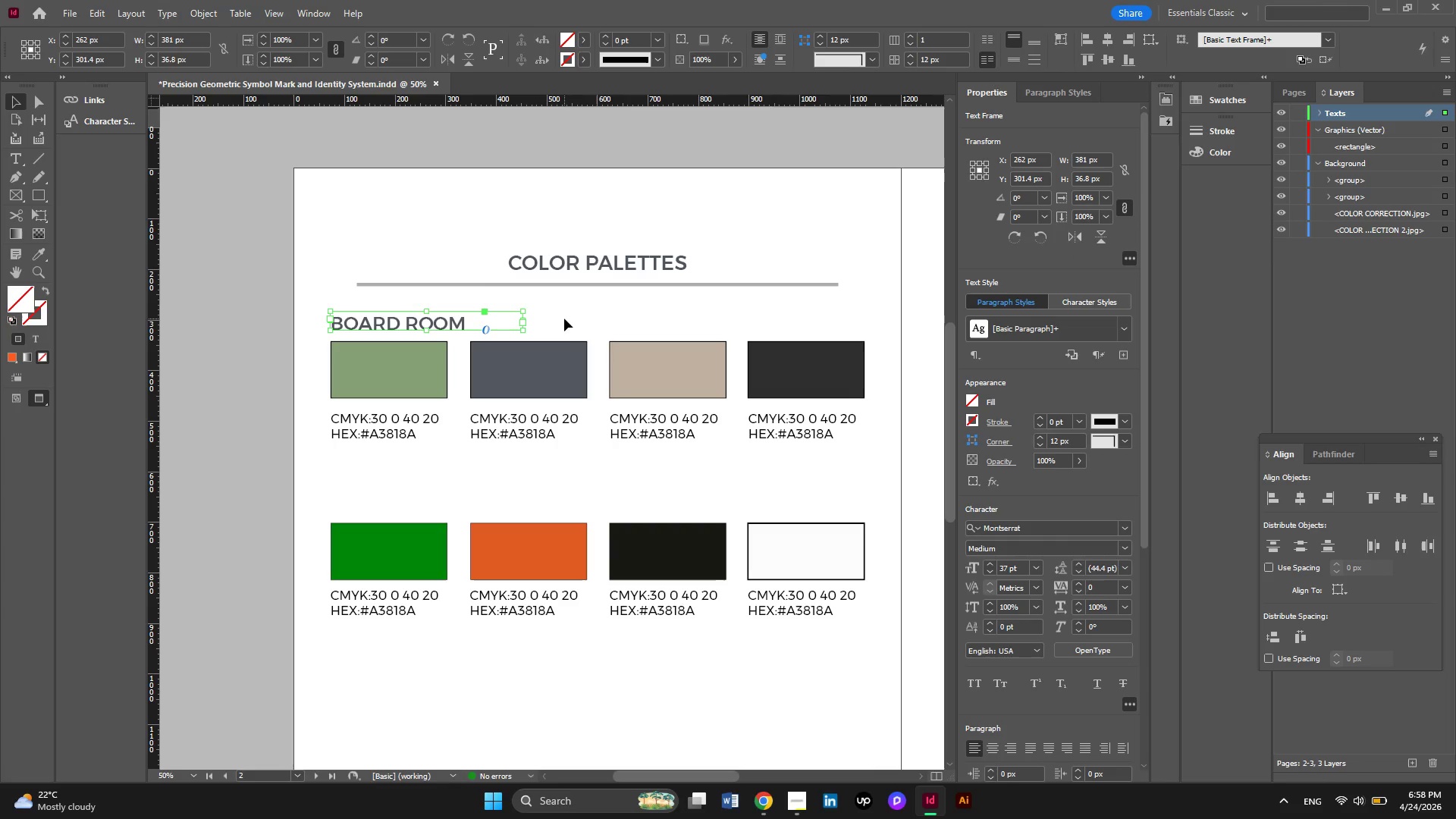 
left_click([592, 330])
 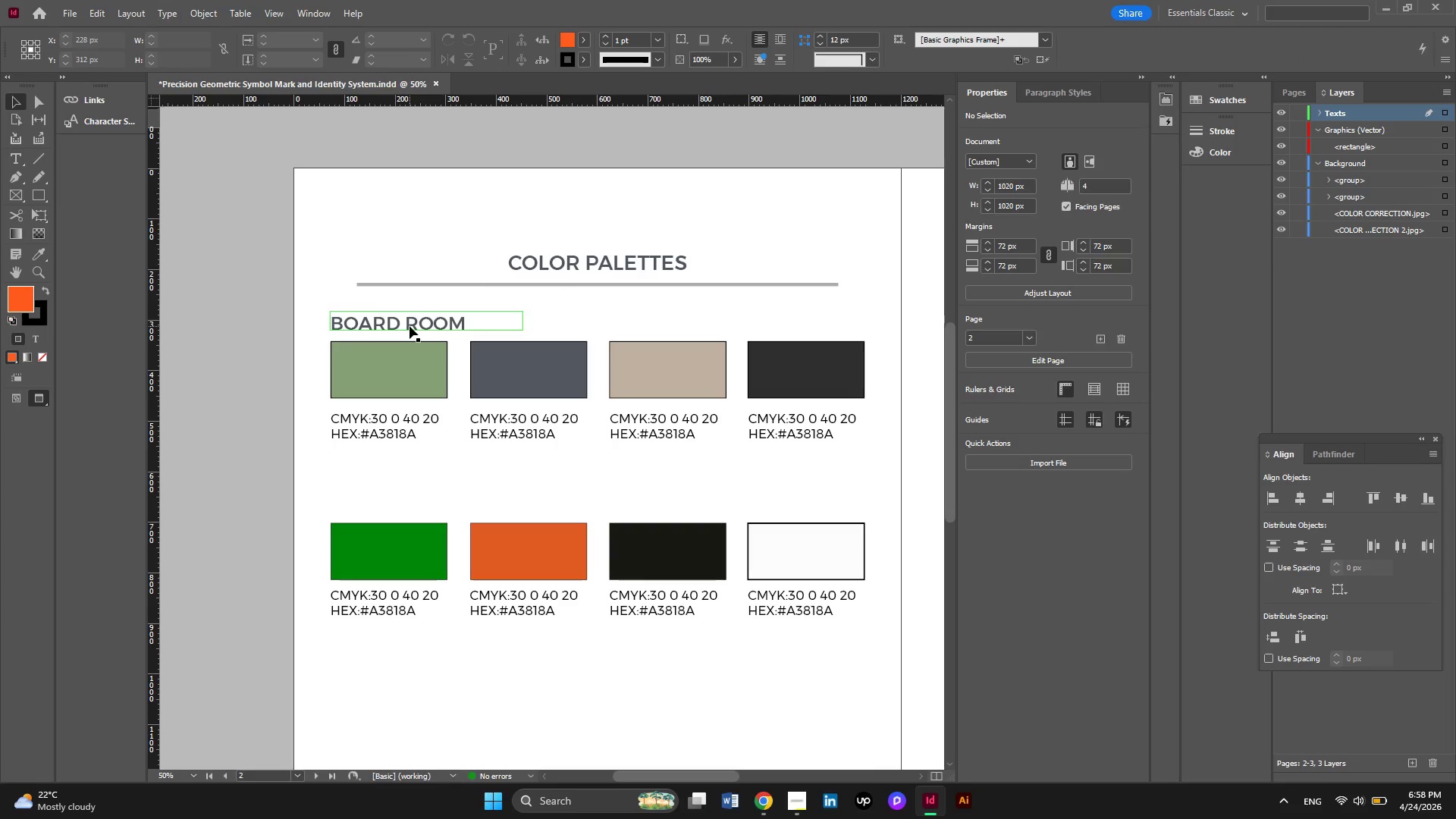 
left_click([410, 326])
 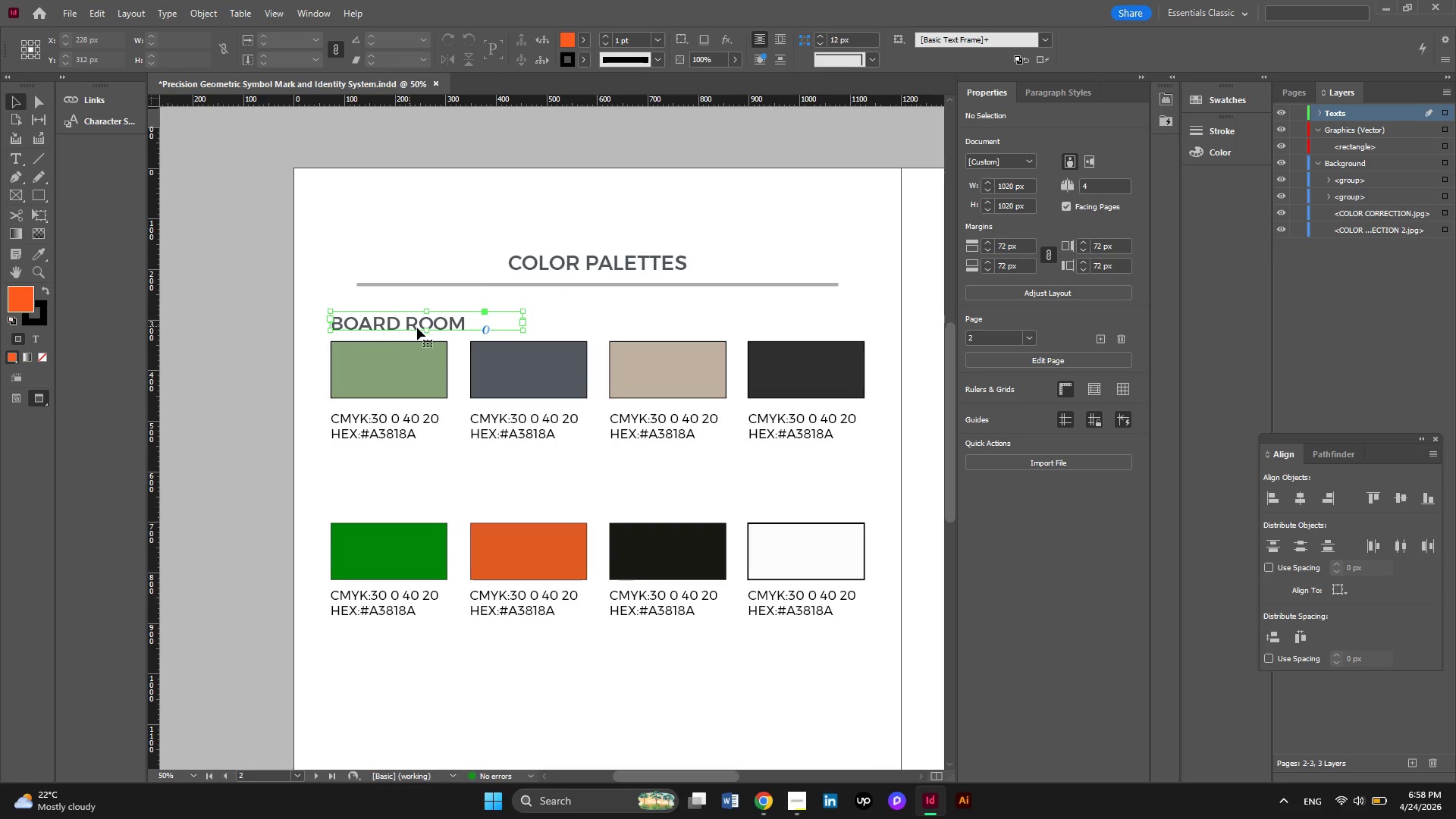 
scroll: coordinate [417, 328], scroll_direction: down, amount: 1.0
 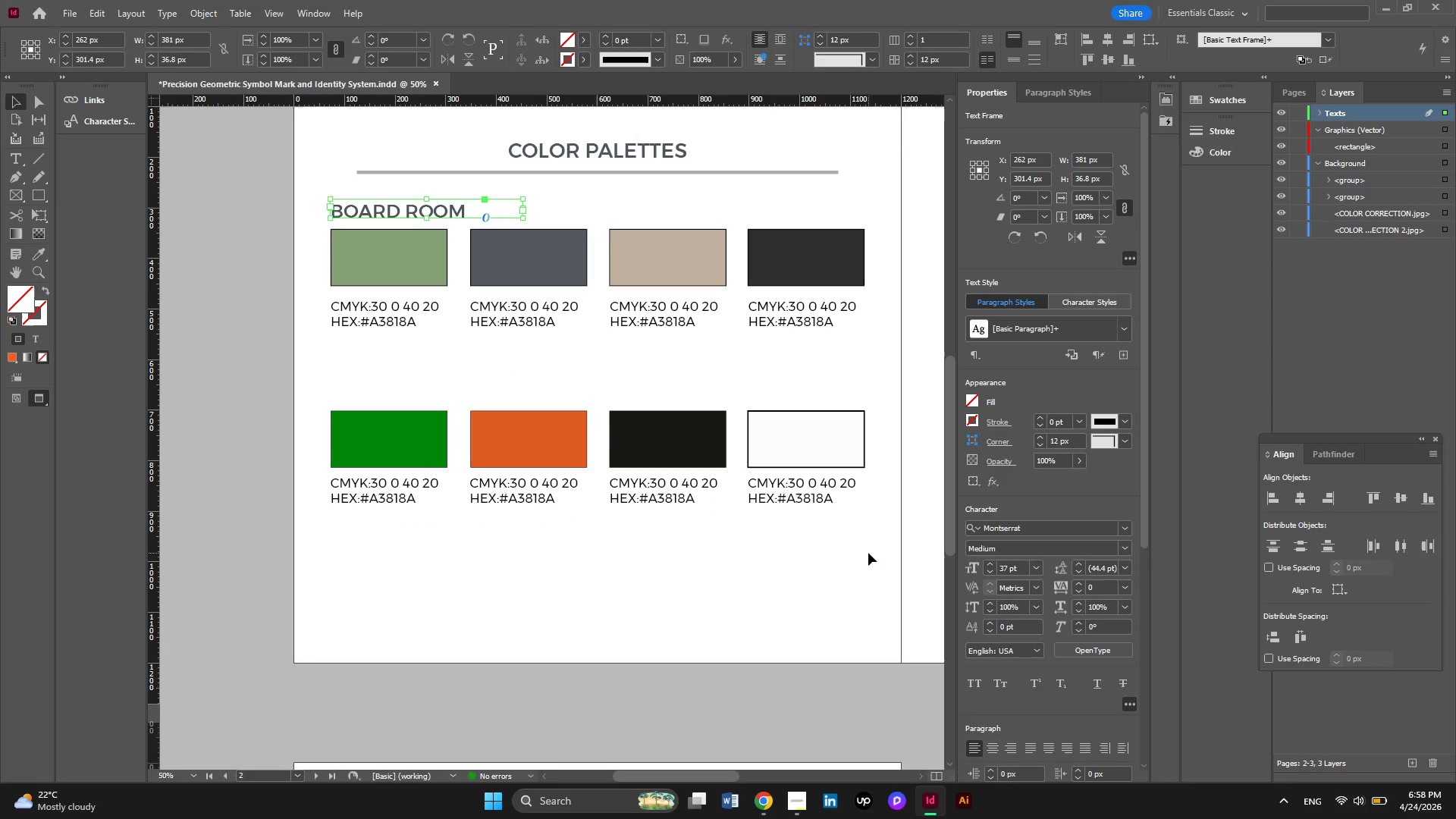 
scroll: coordinate [868, 553], scroll_direction: up, amount: 1.0
 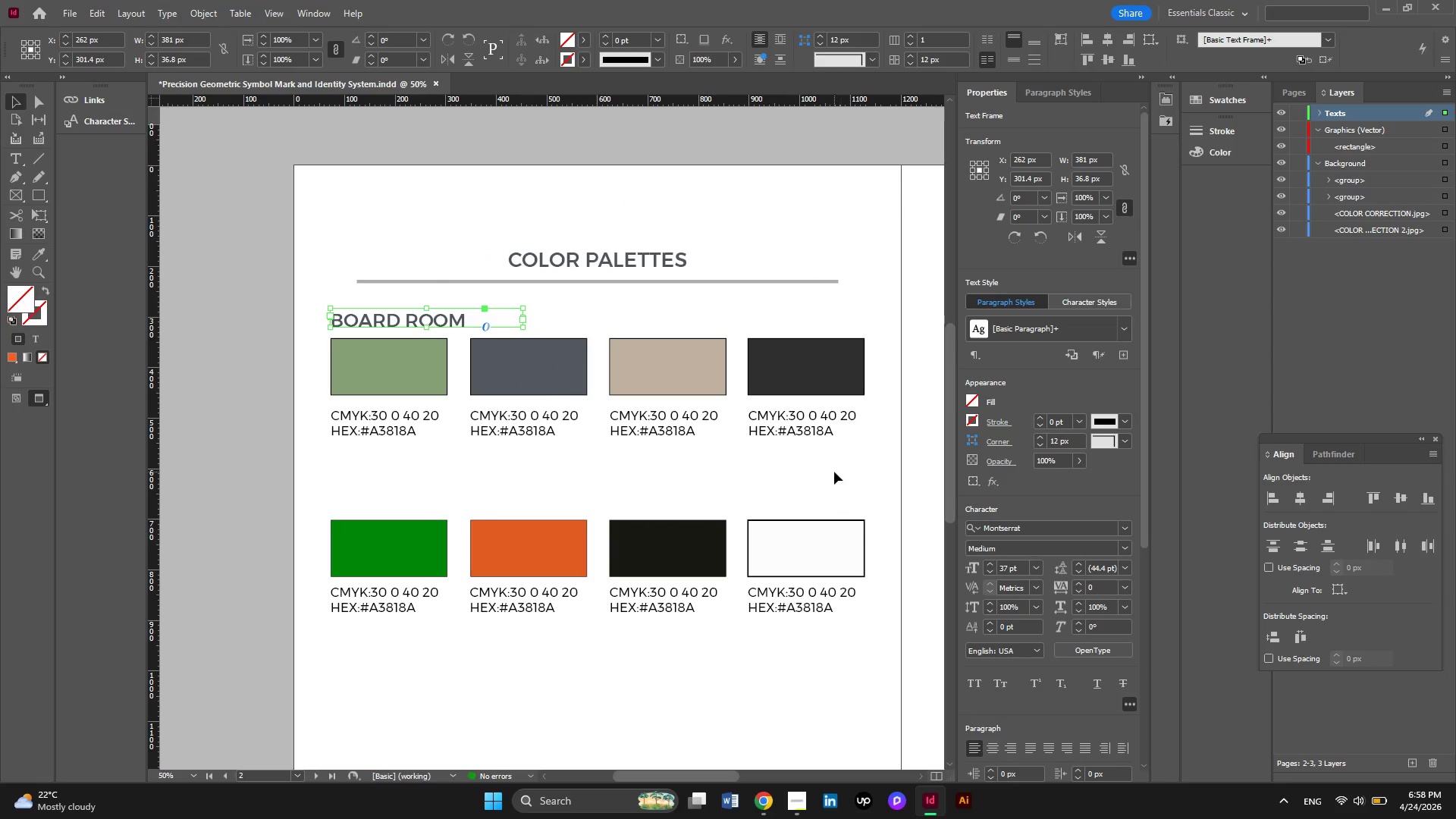 
left_click([836, 470])
 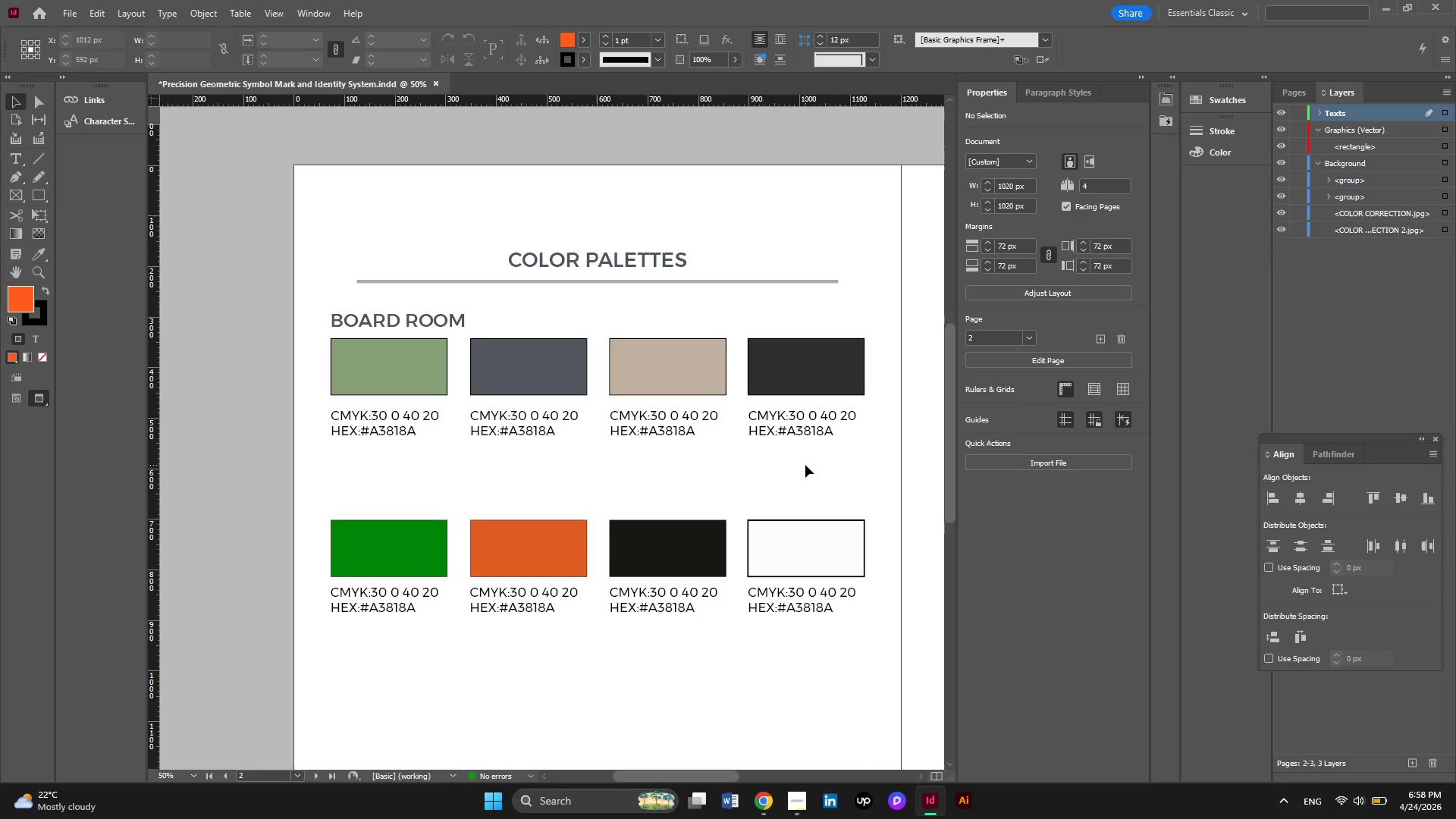 
wait(6.17)
 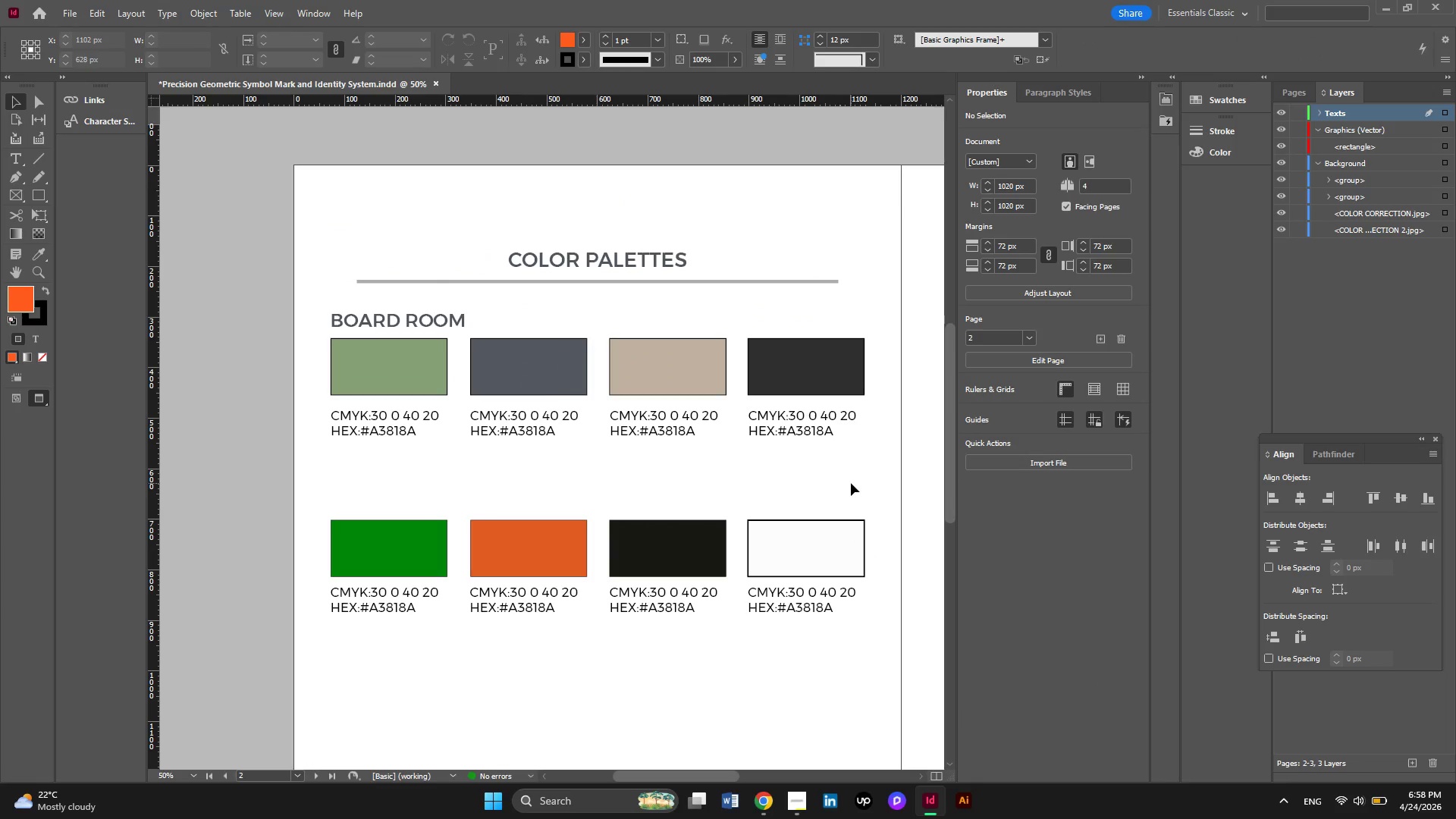 
left_click_drag(start_coordinate=[857, 480], to_coordinate=[375, 310])
 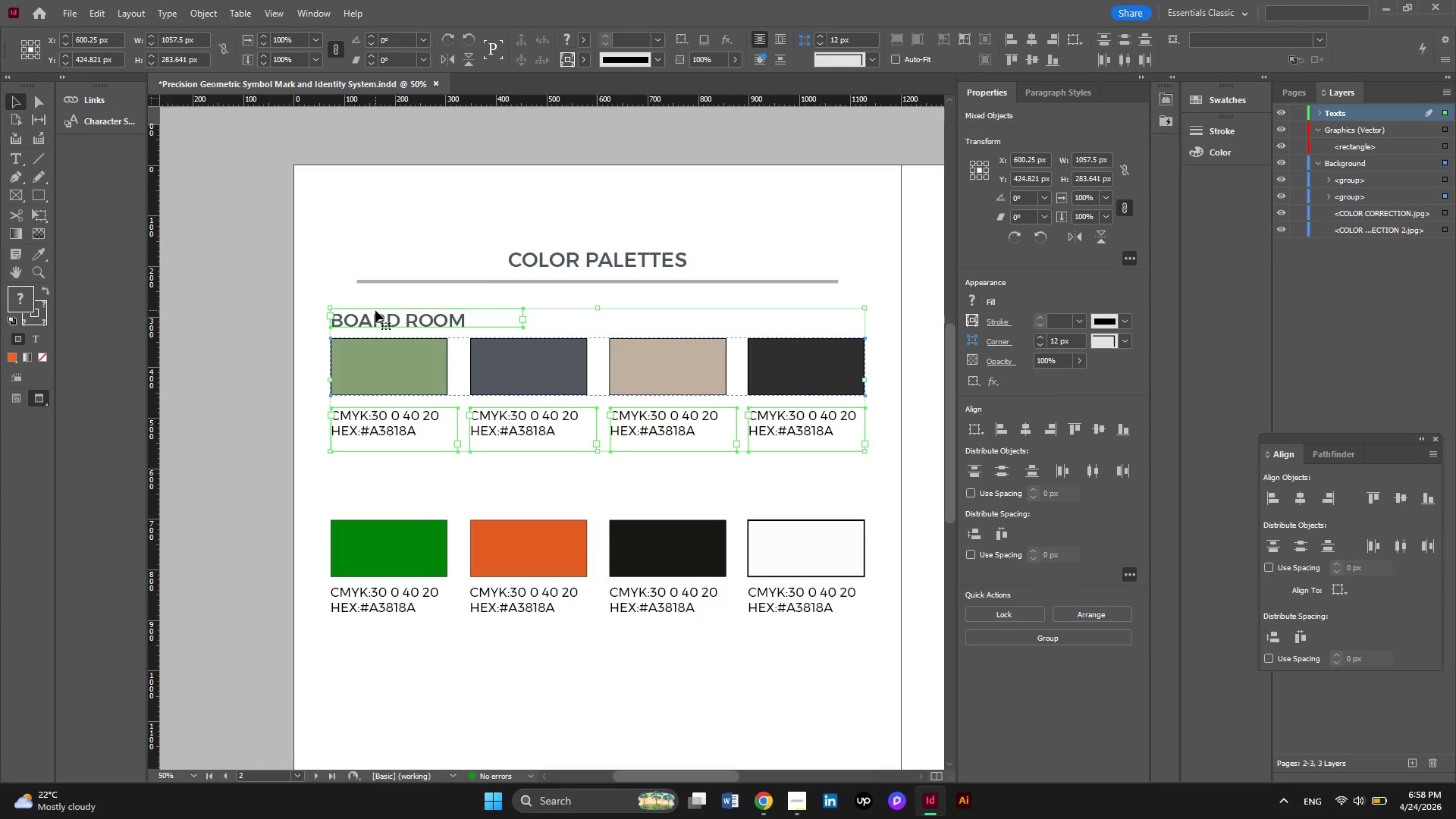 
key(ArrowDown)
 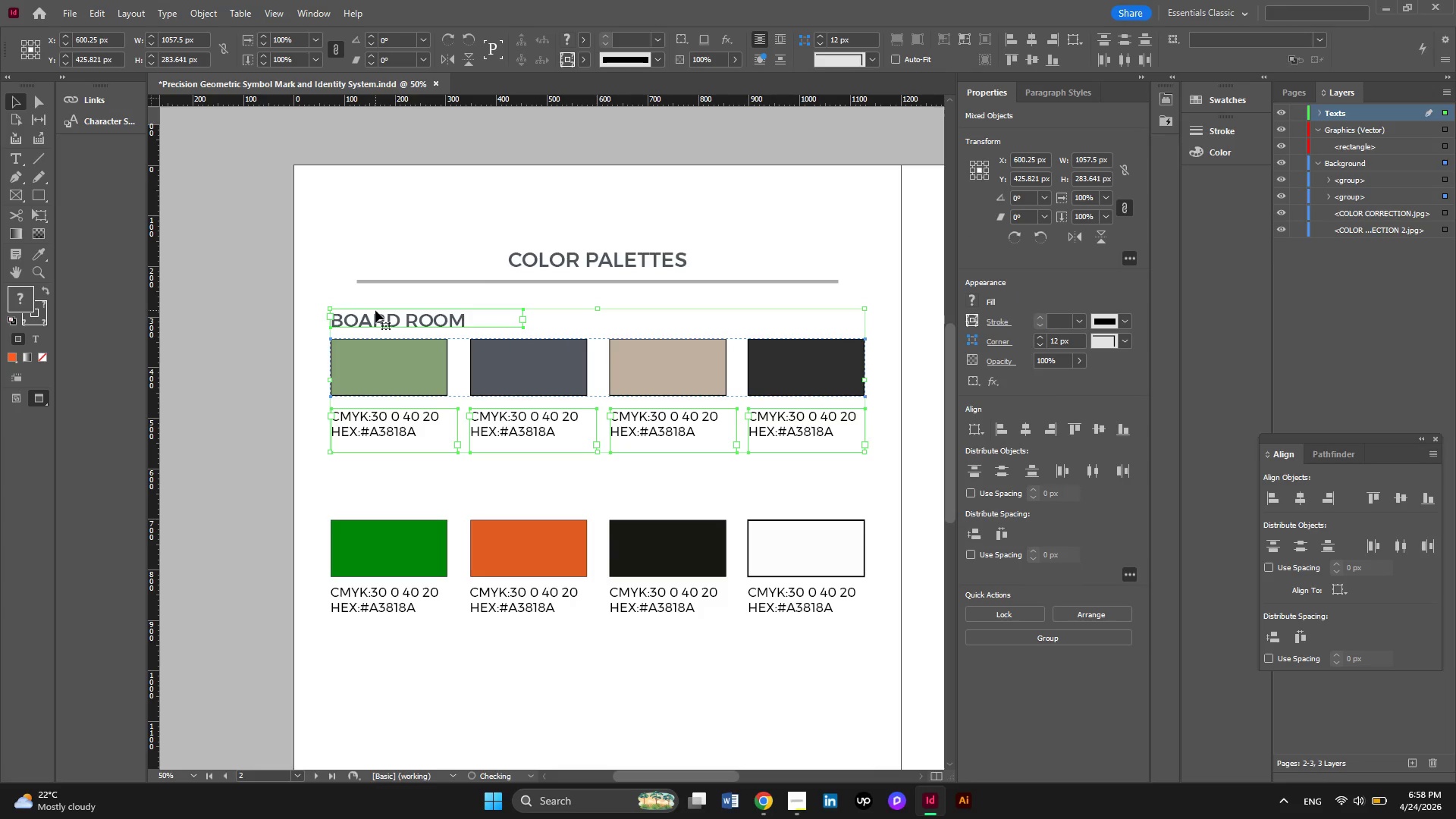 
key(ArrowDown)
 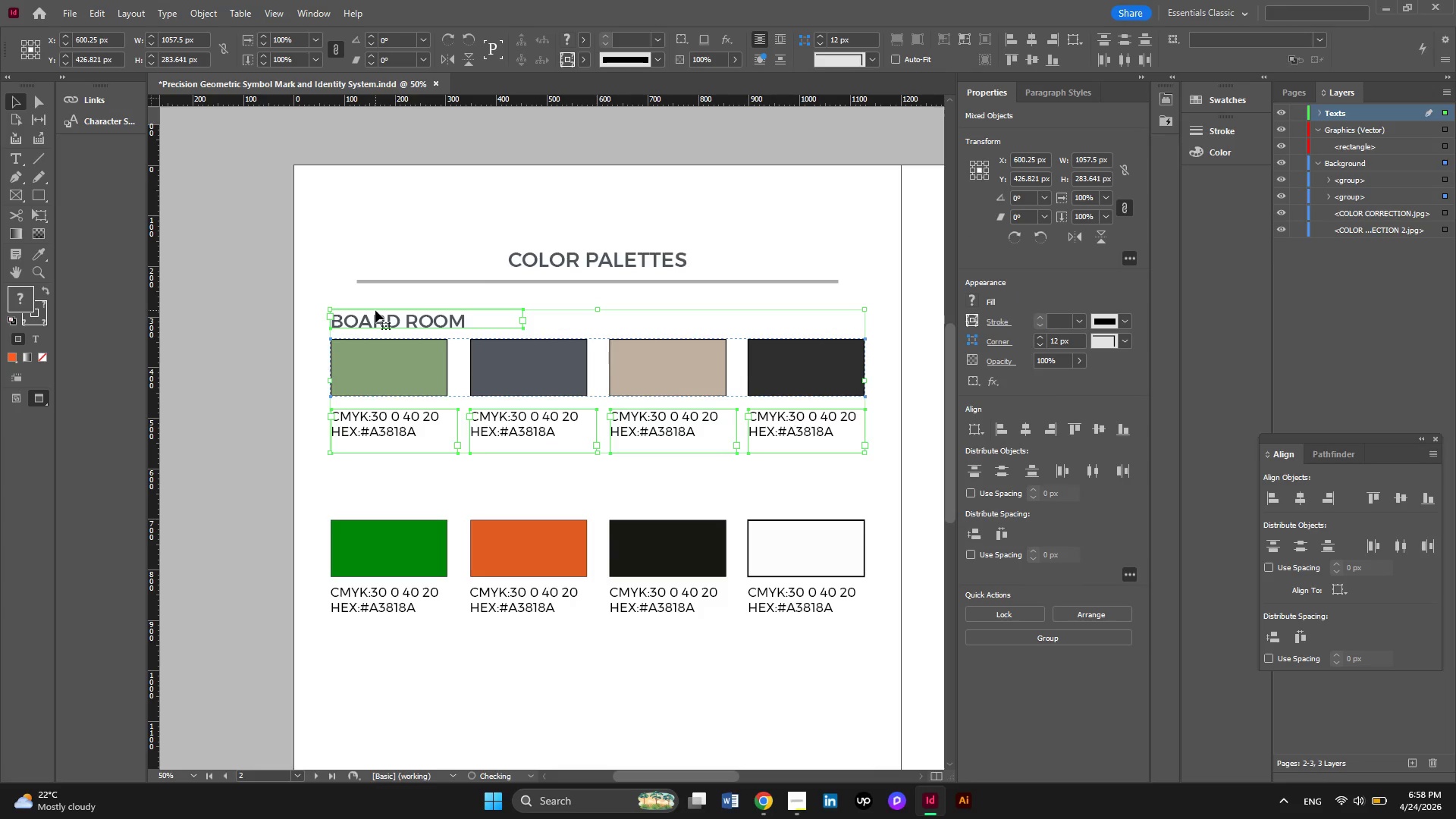 
key(ArrowDown)
 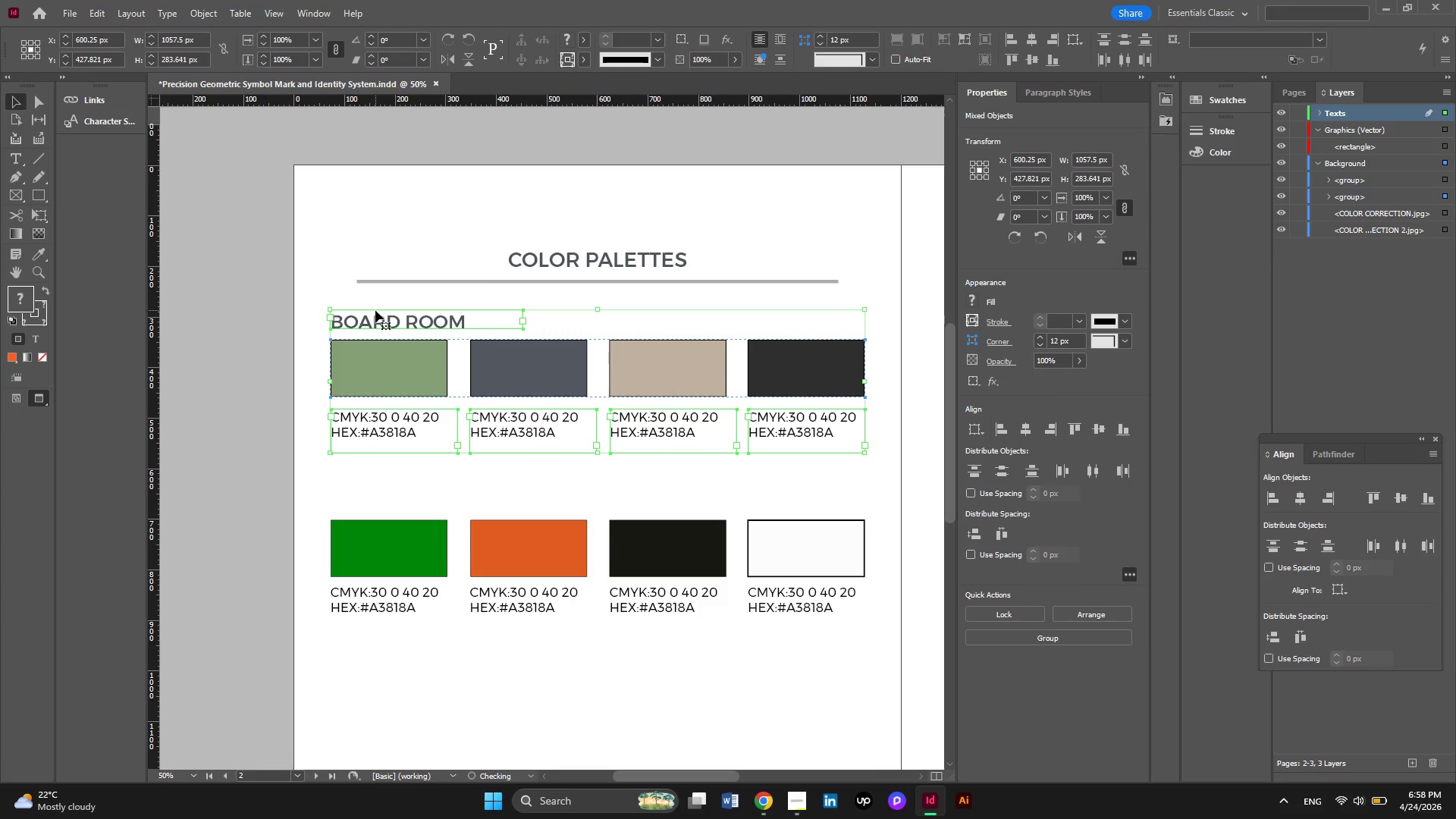 
key(ArrowDown)
 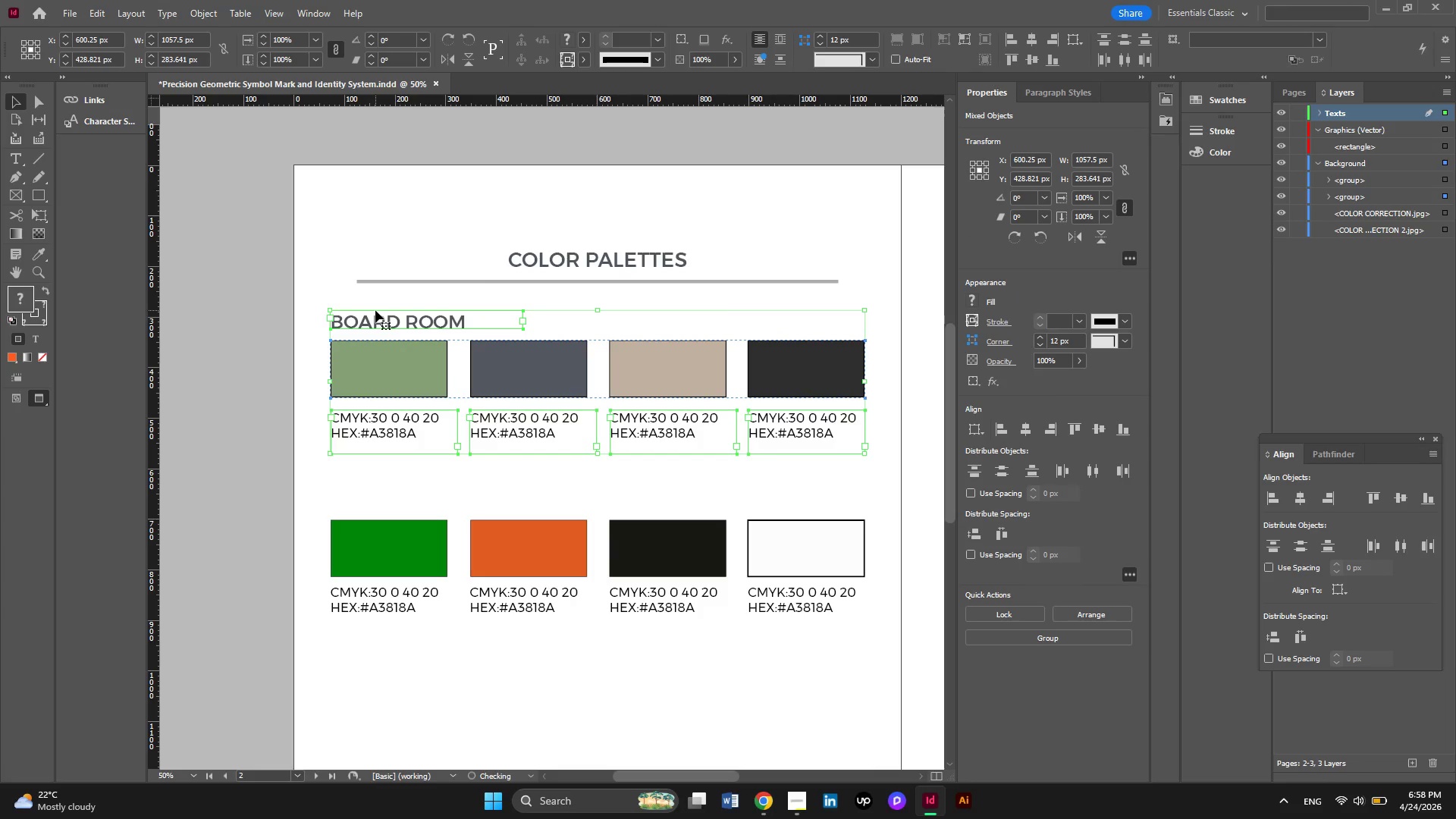 
key(ArrowDown)
 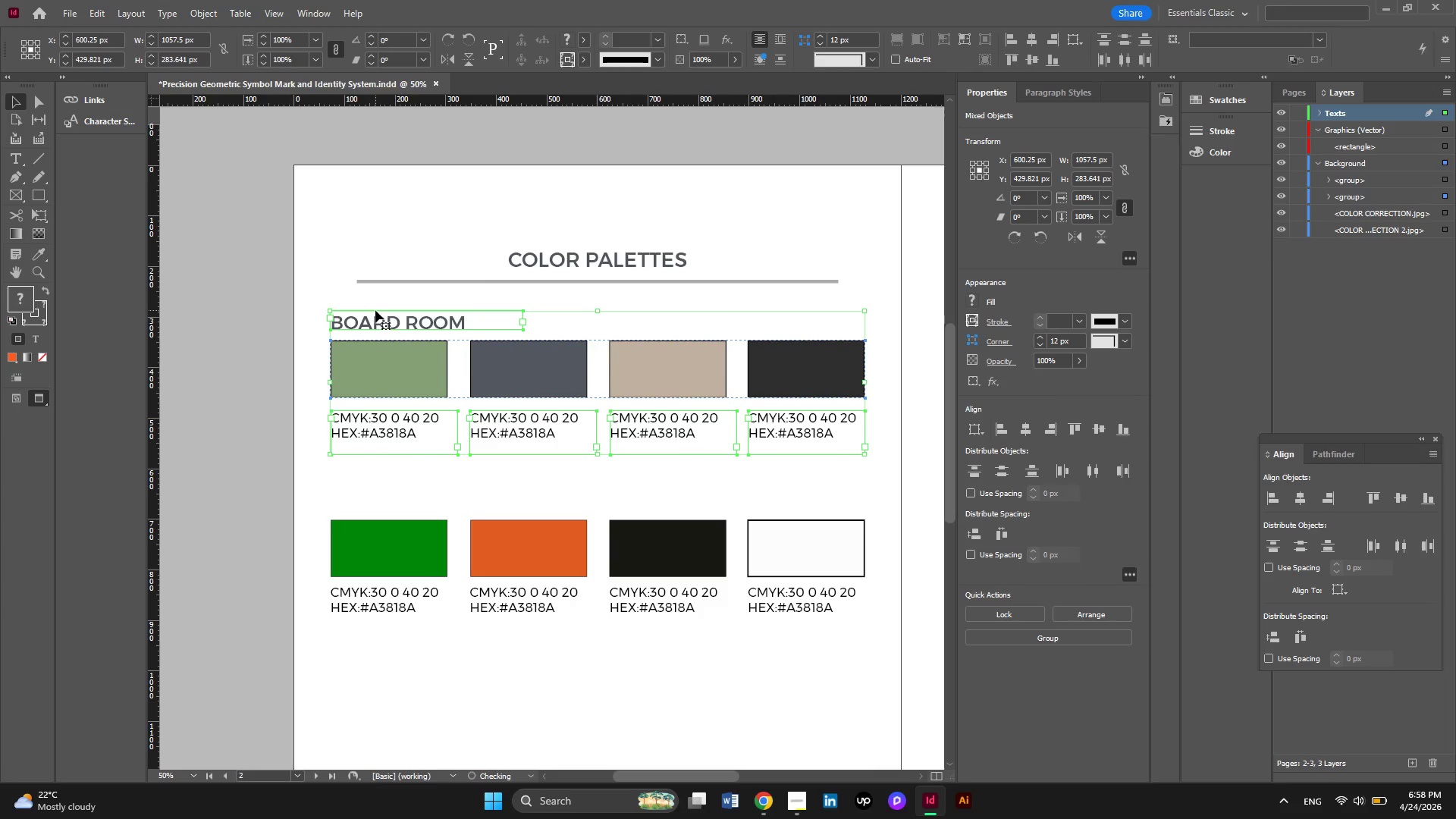 
key(ArrowDown)
 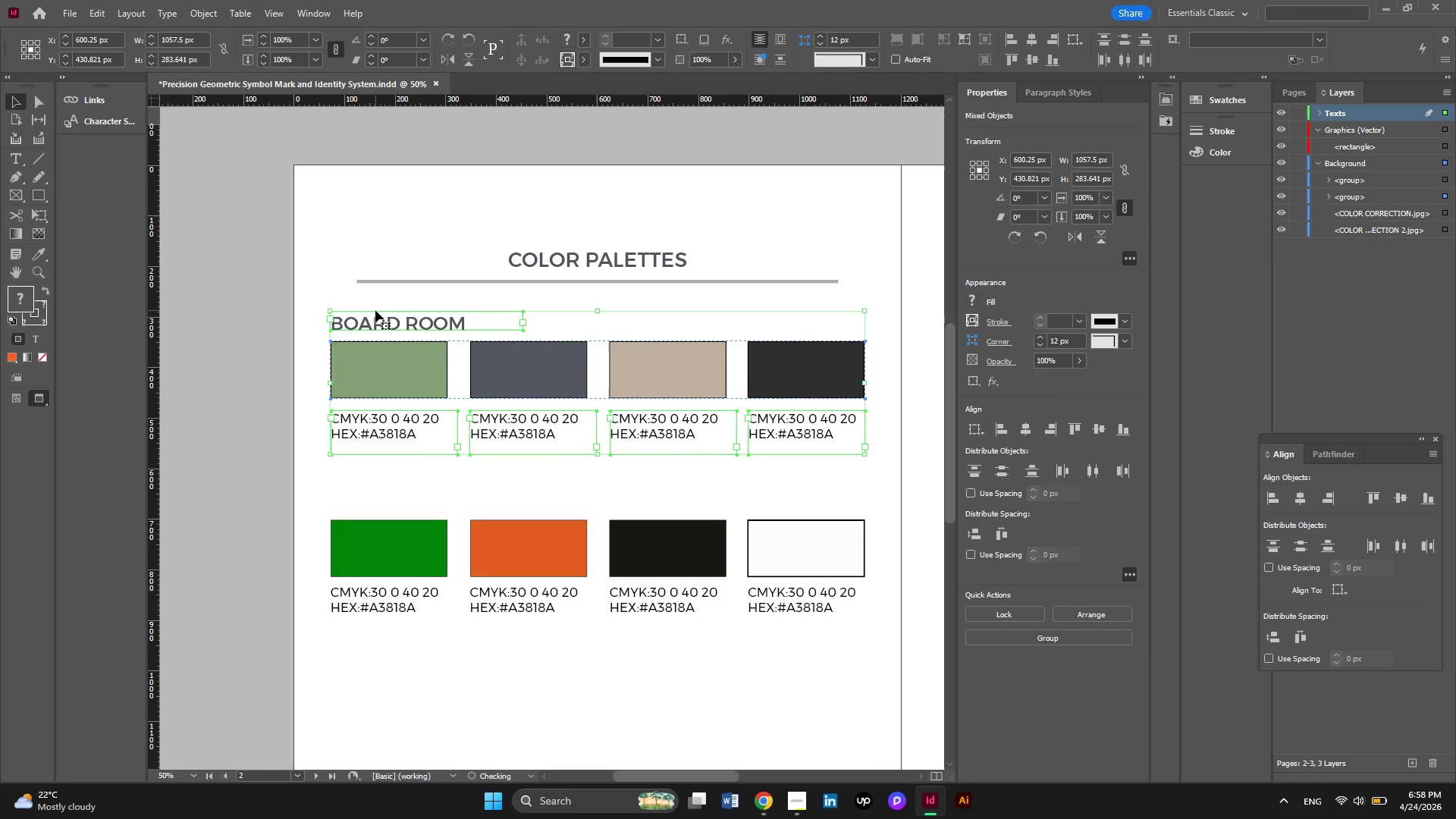 
key(ArrowDown)
 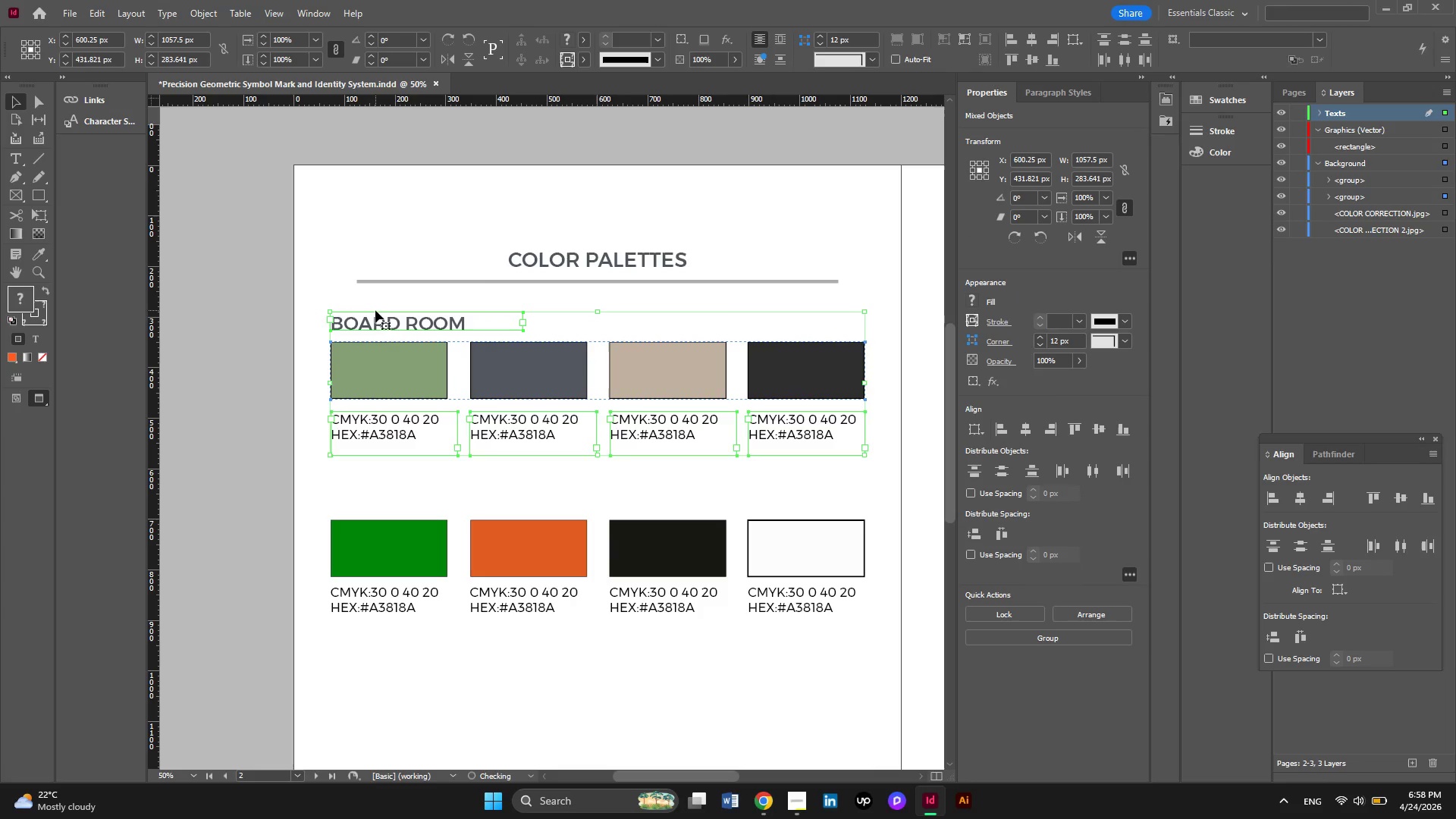 
key(ArrowDown)
 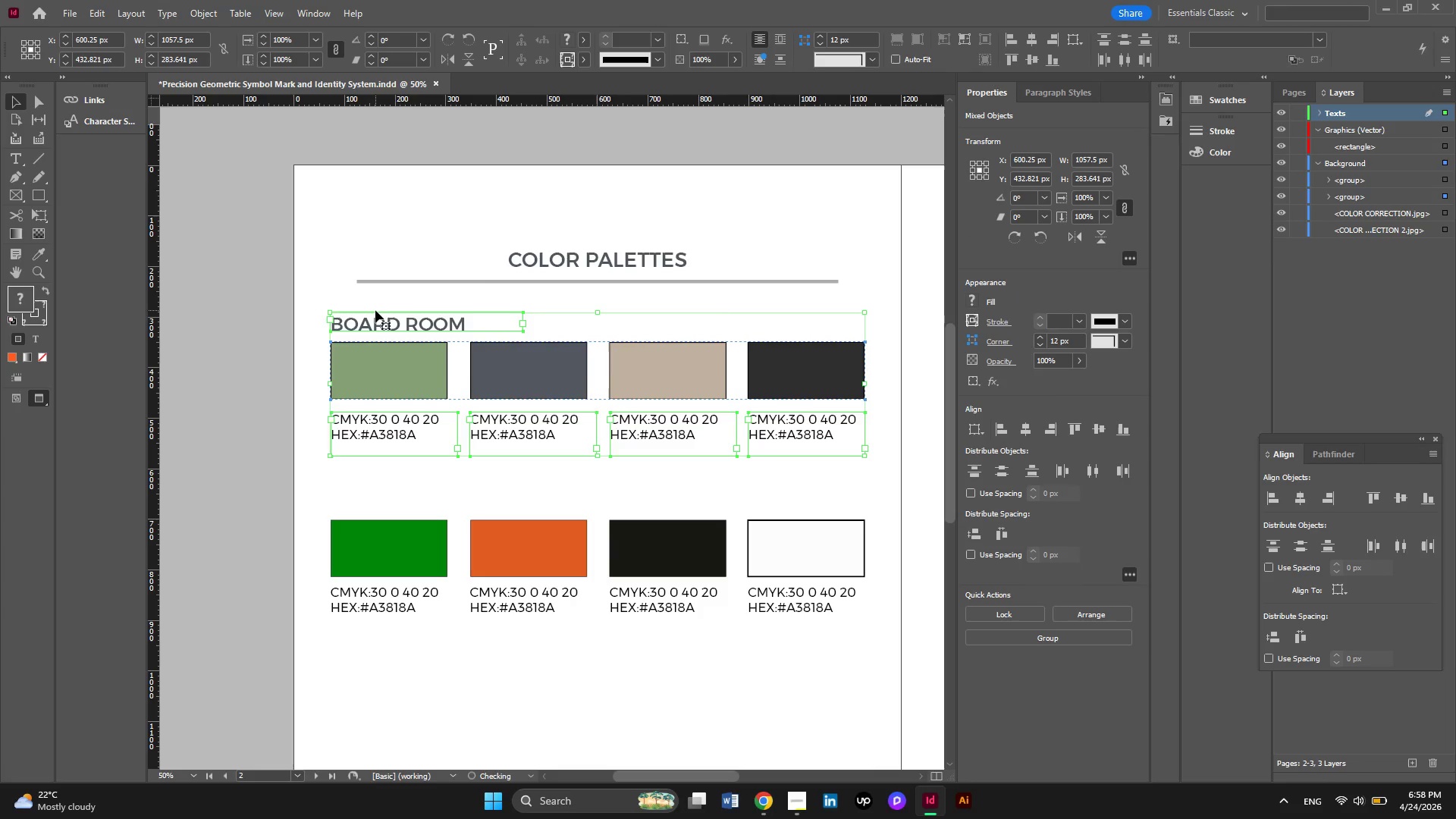 
key(ArrowDown)
 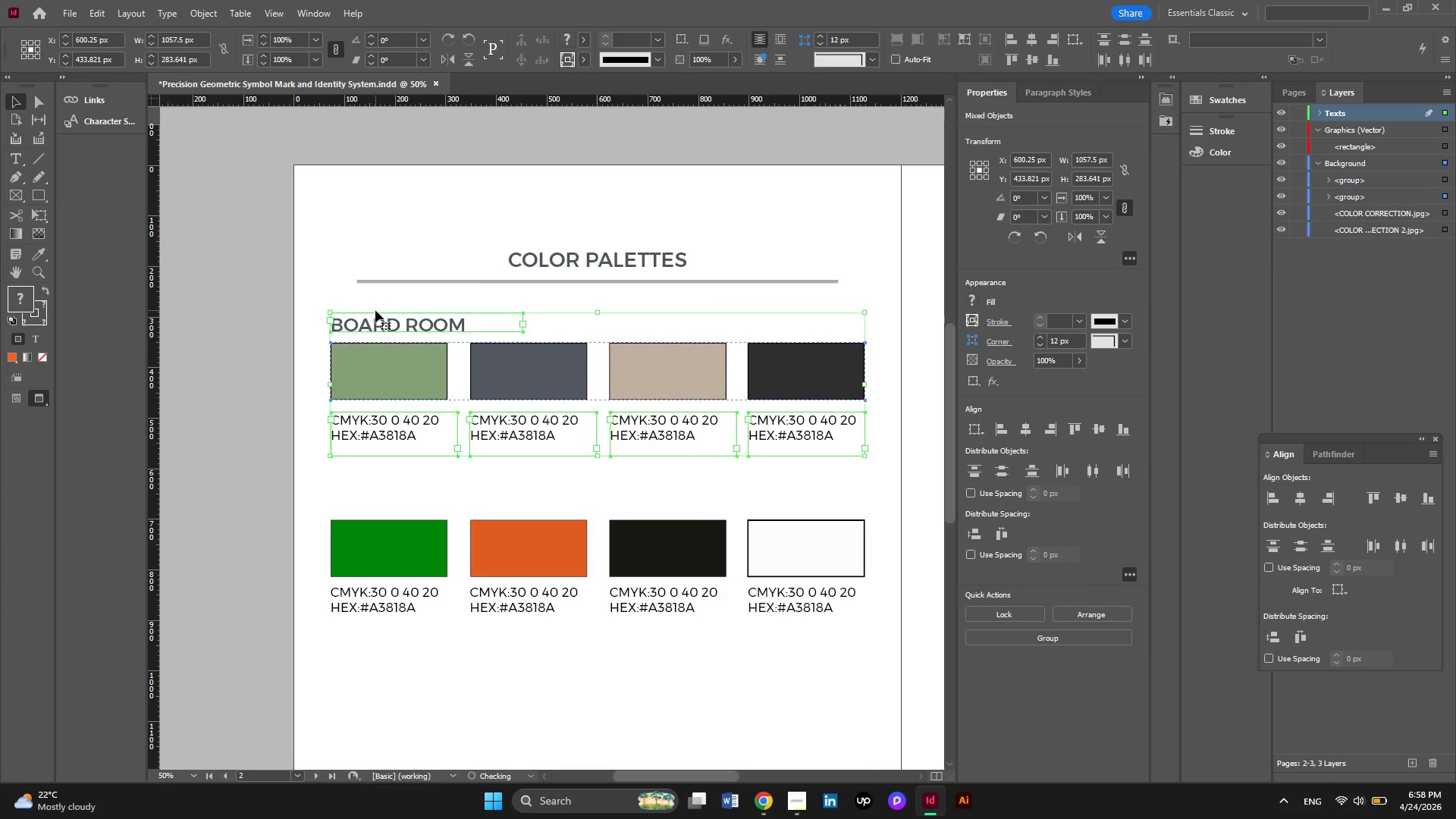 
key(ArrowDown)
 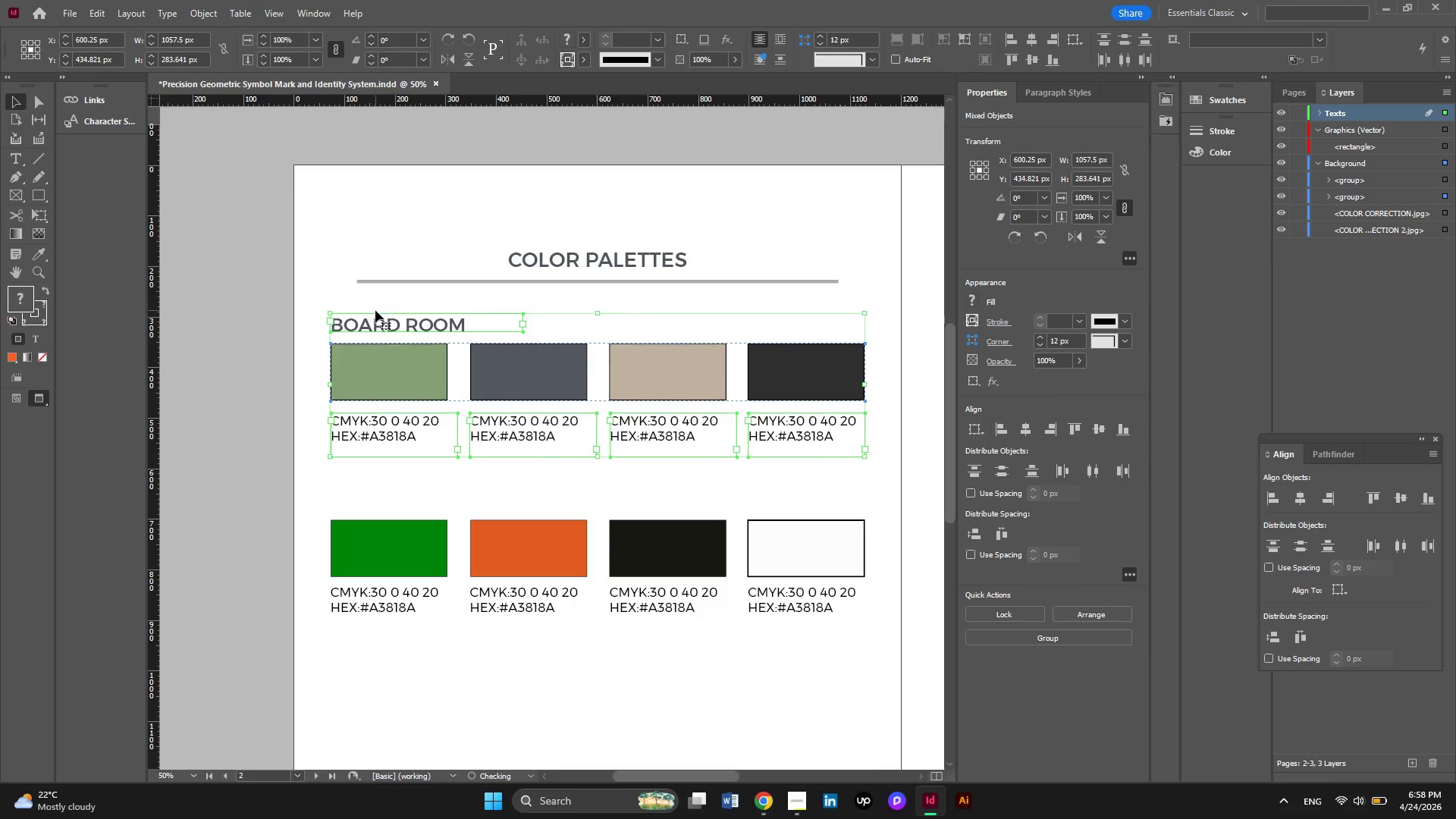 
key(ArrowDown)
 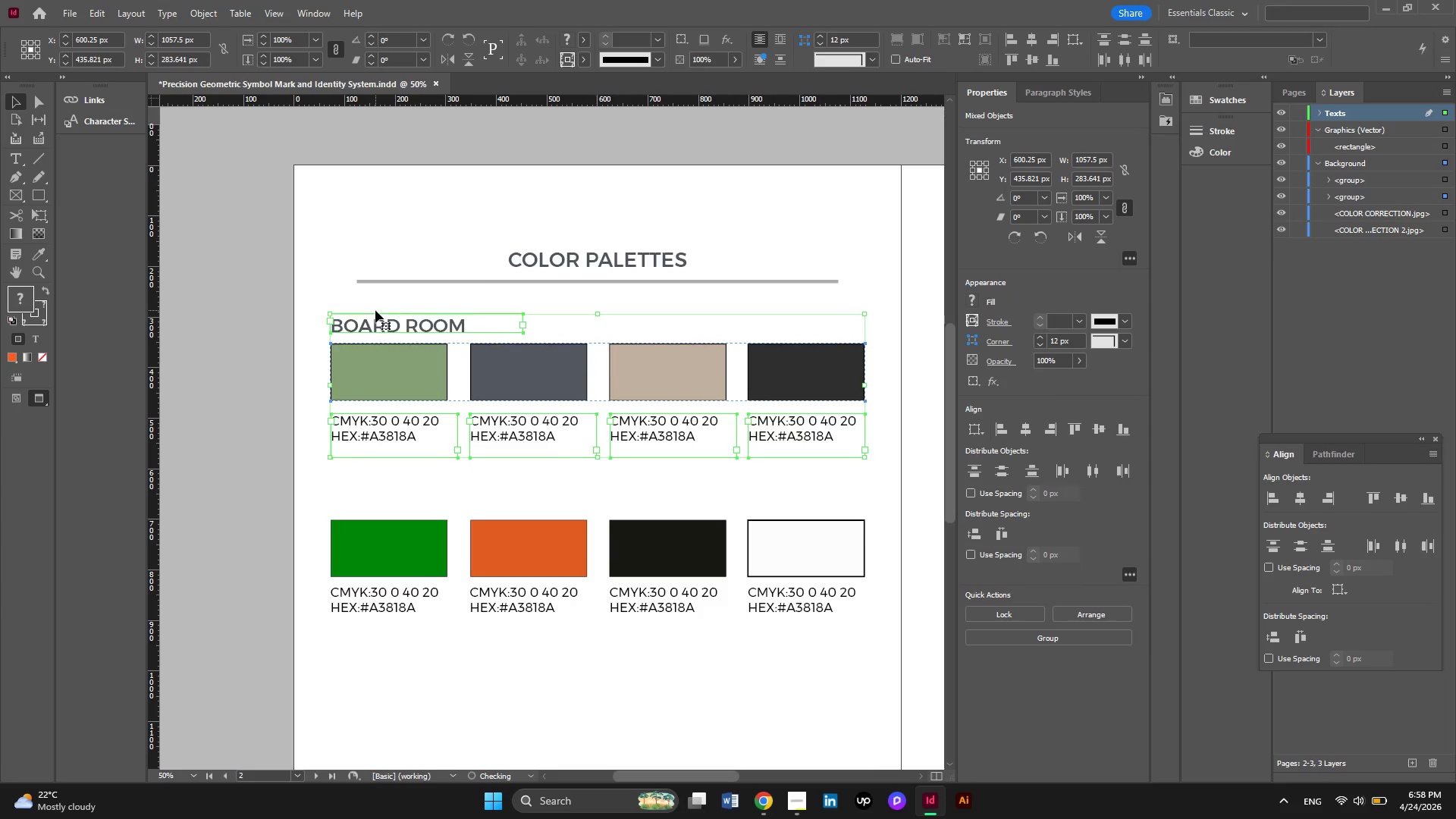 
key(ArrowDown)
 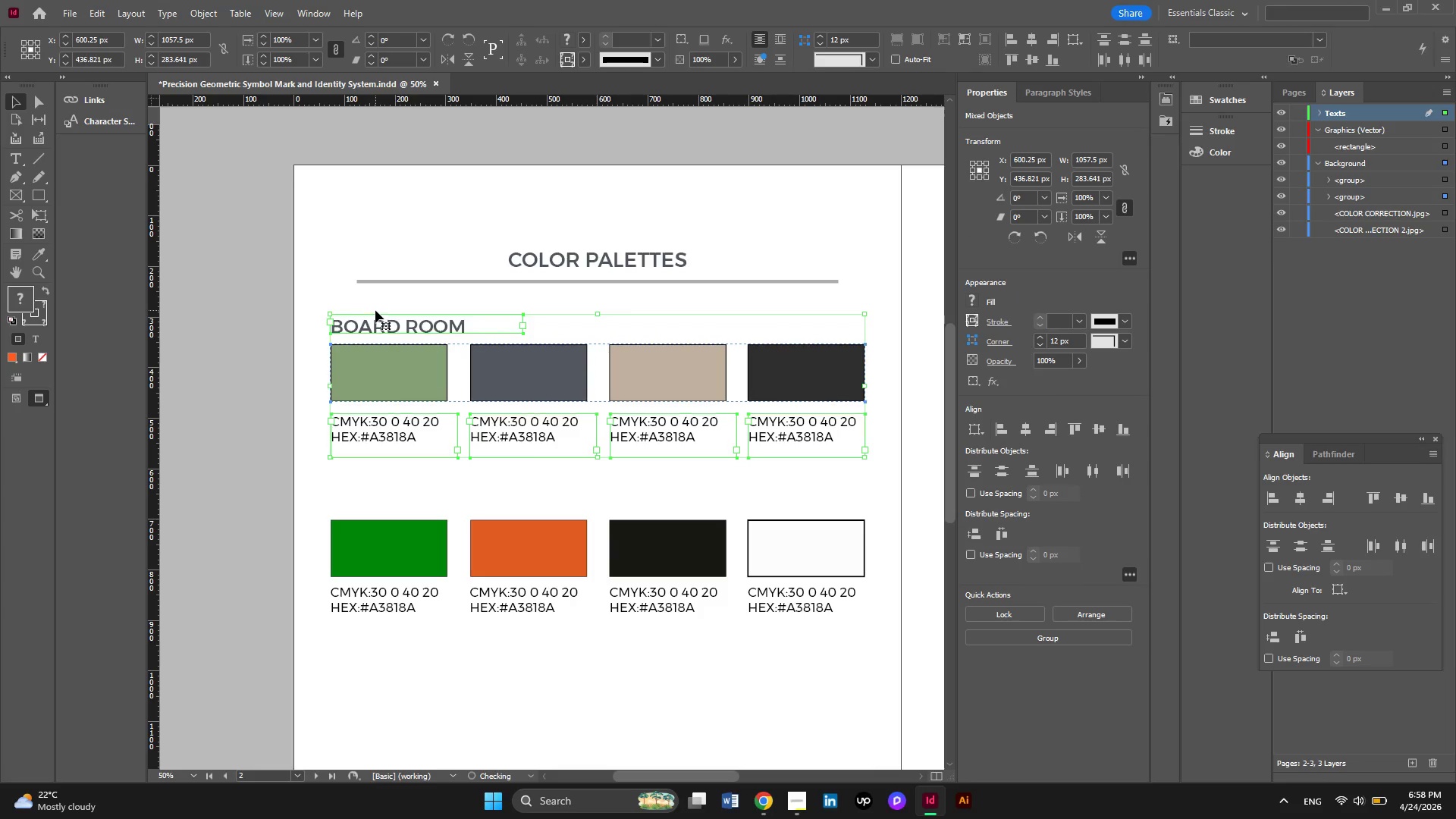 
key(ArrowDown)
 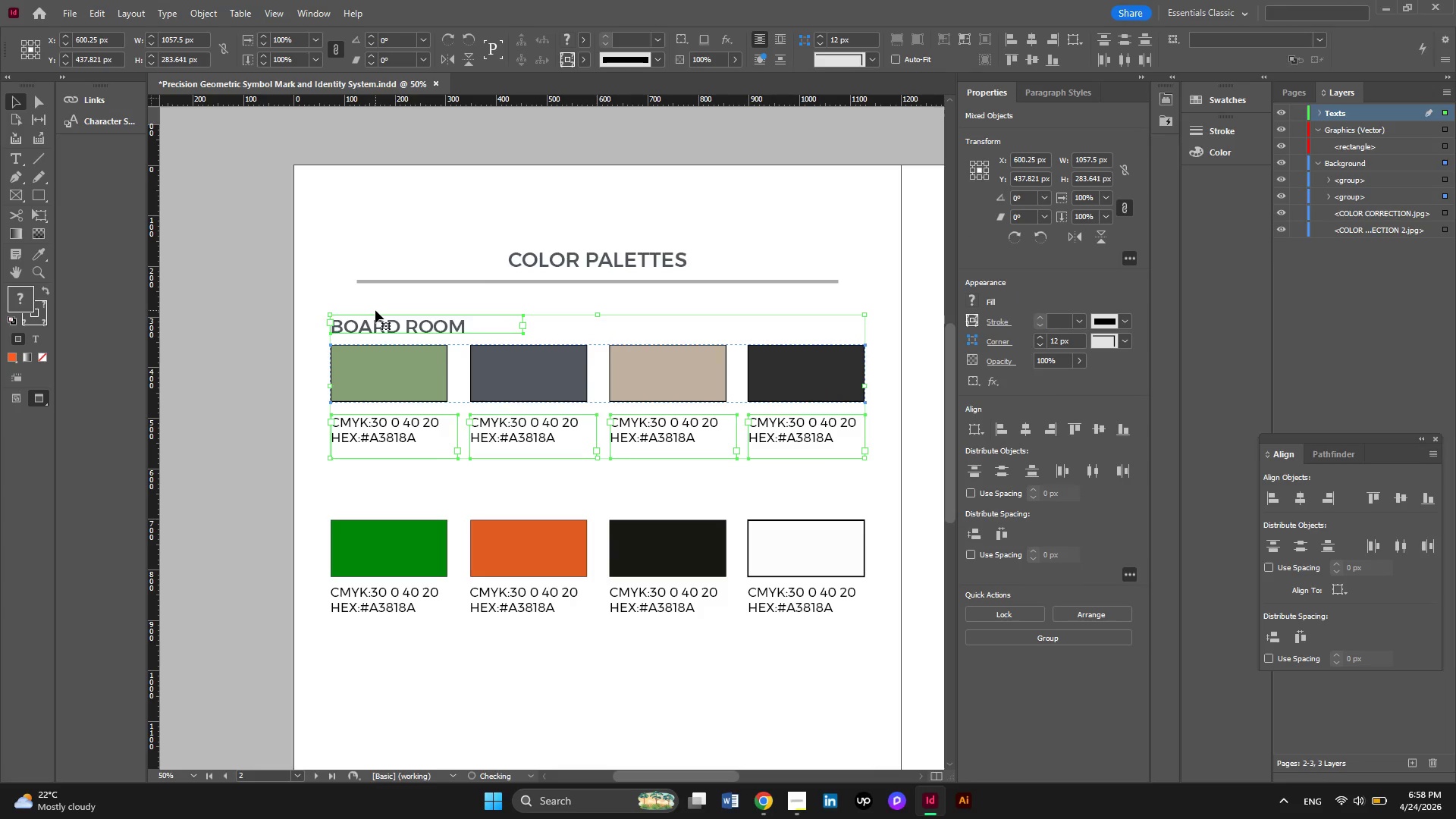 
key(ArrowDown)
 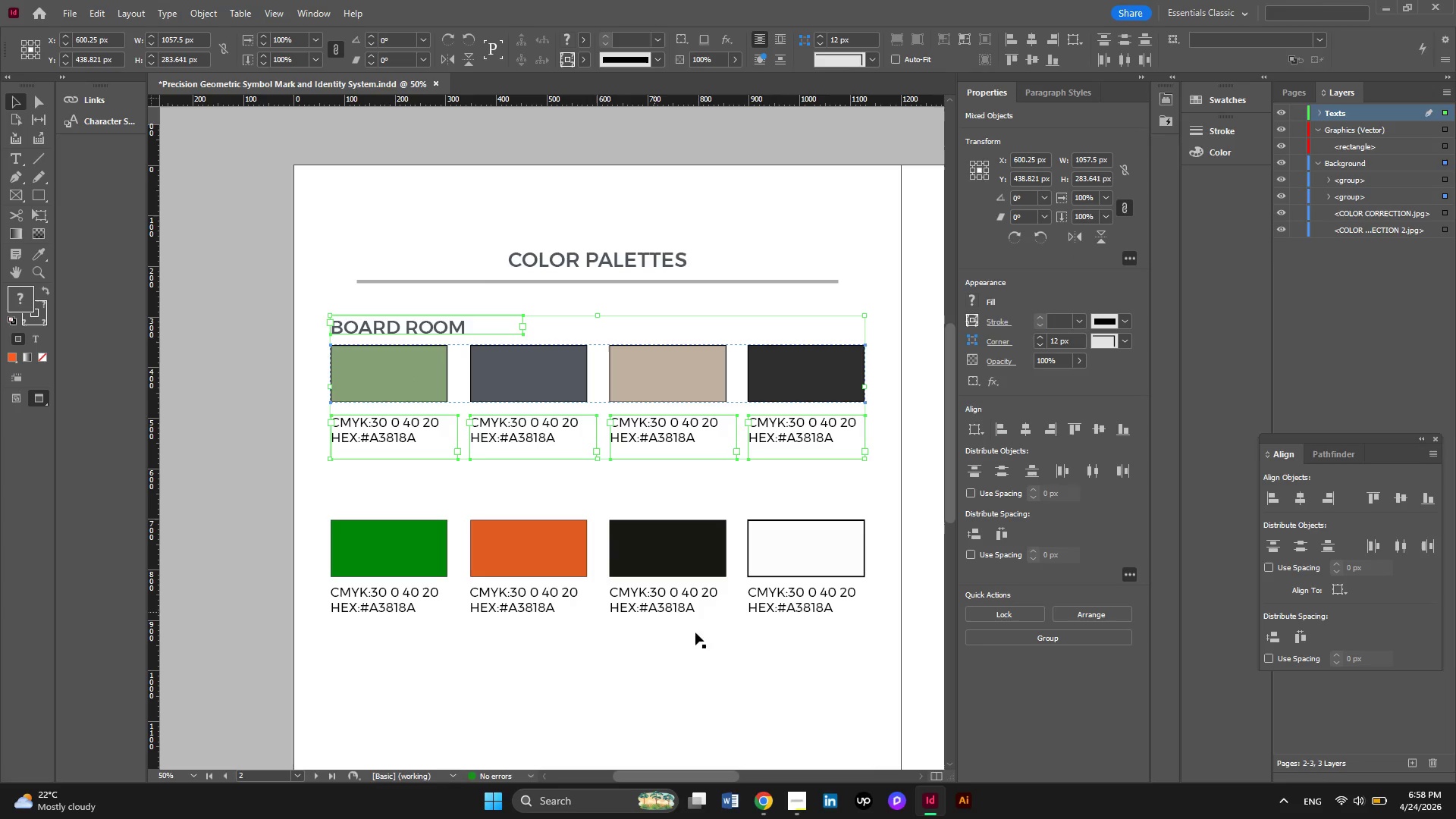 
left_click([837, 665])
 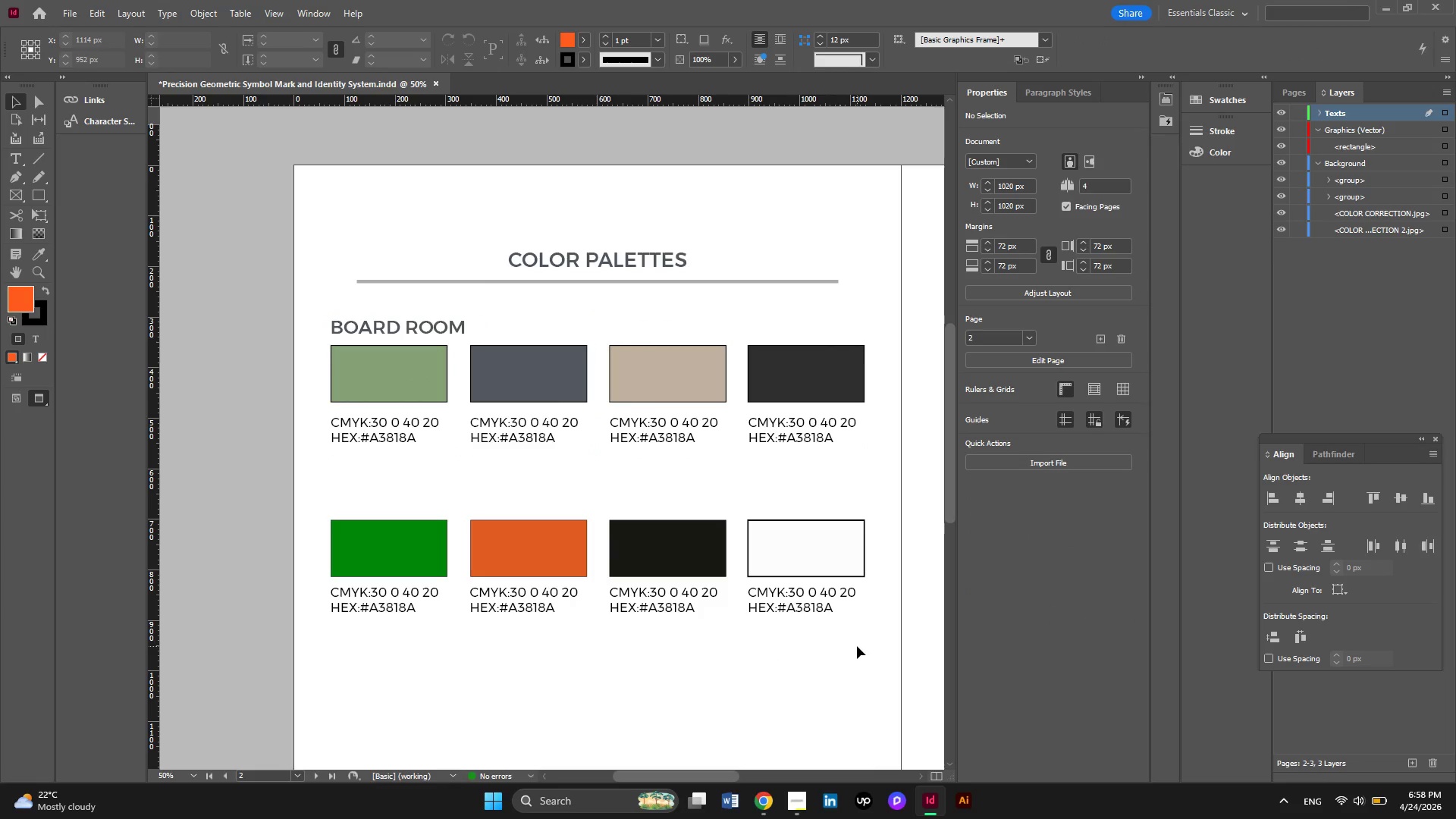 
scroll: coordinate [834, 598], scroll_direction: down, amount: 1.0
 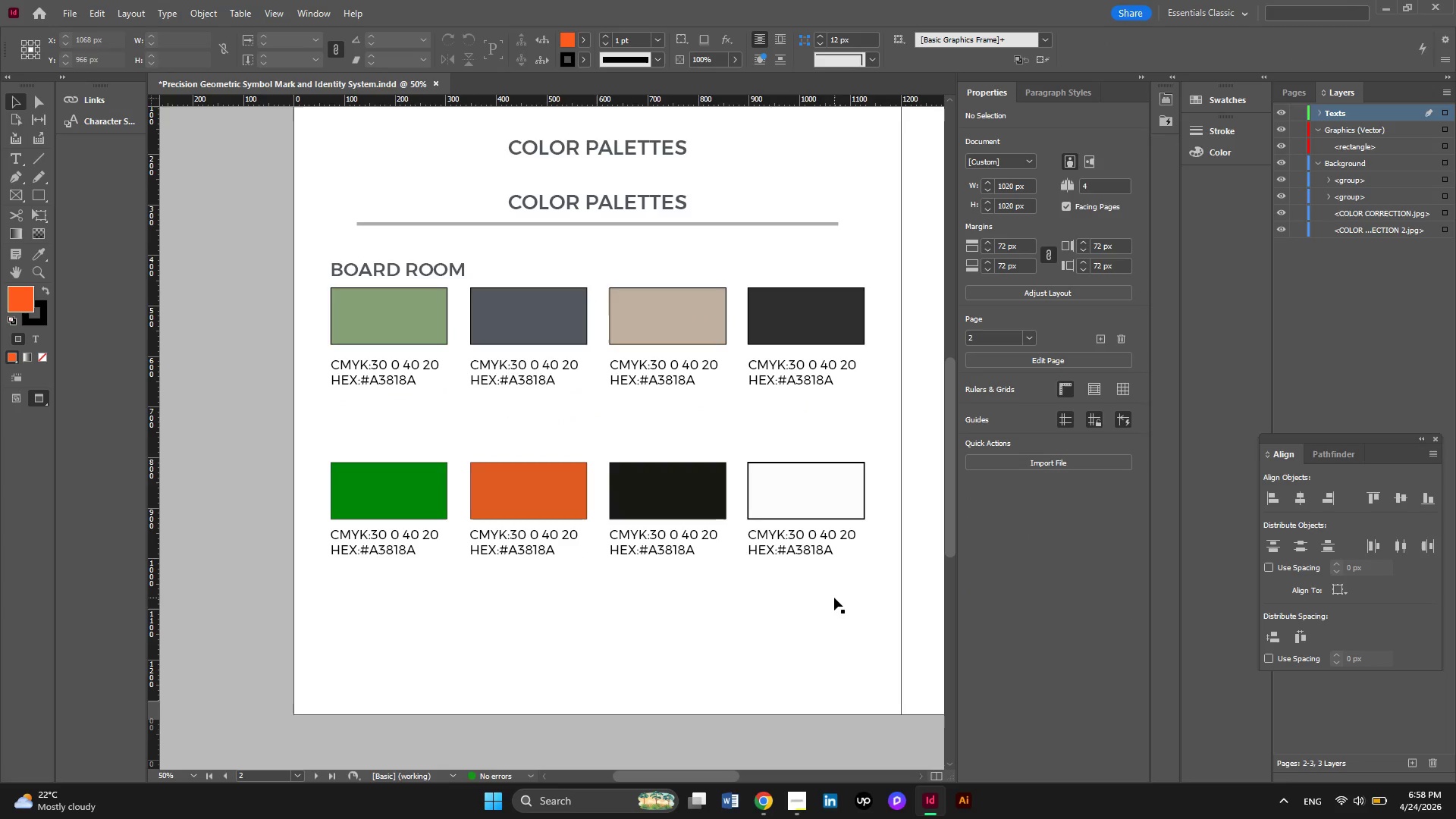 
scroll: coordinate [834, 598], scroll_direction: none, amount: 0.0
 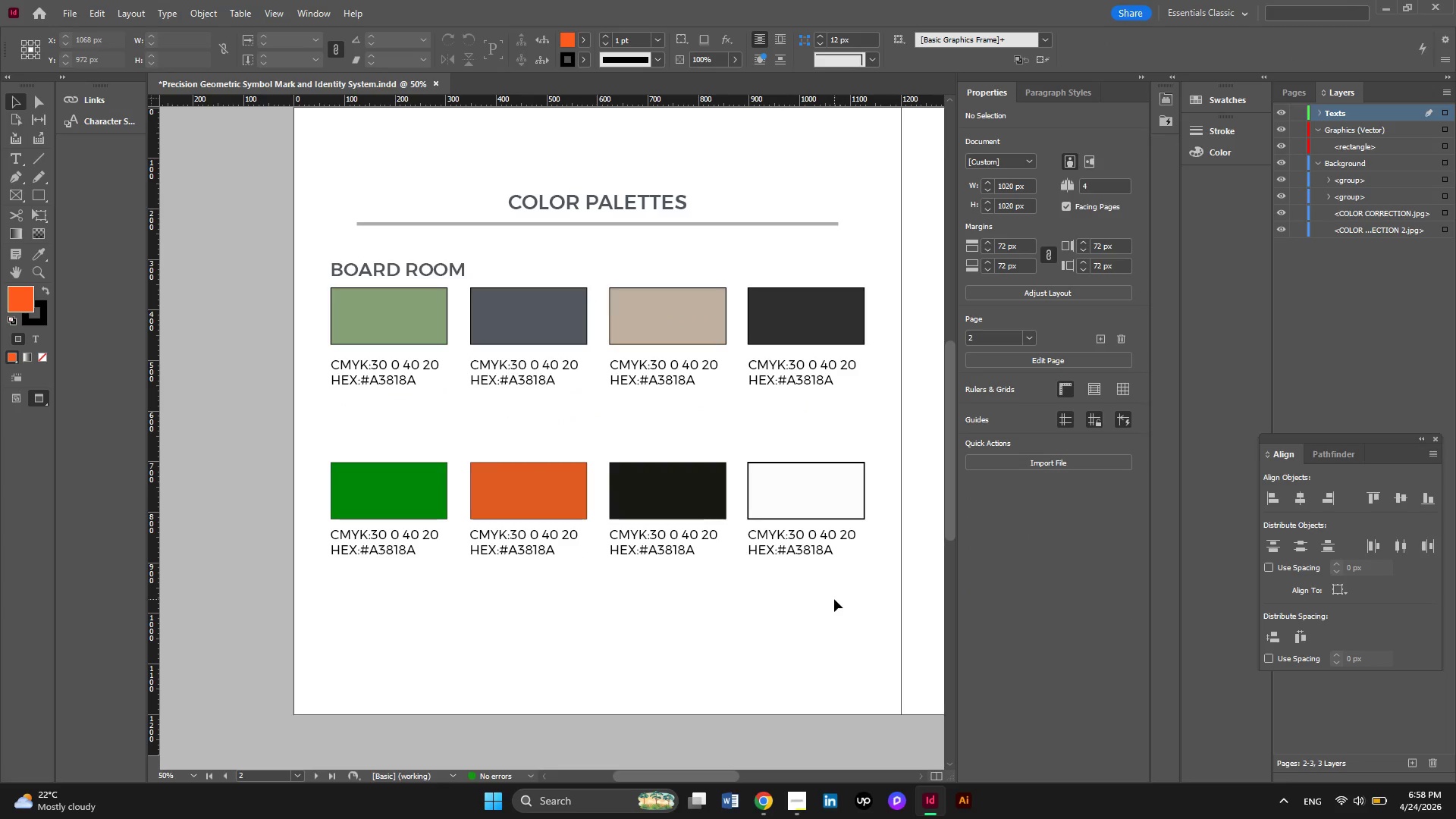 
left_click_drag(start_coordinate=[834, 599], to_coordinate=[355, 532])
 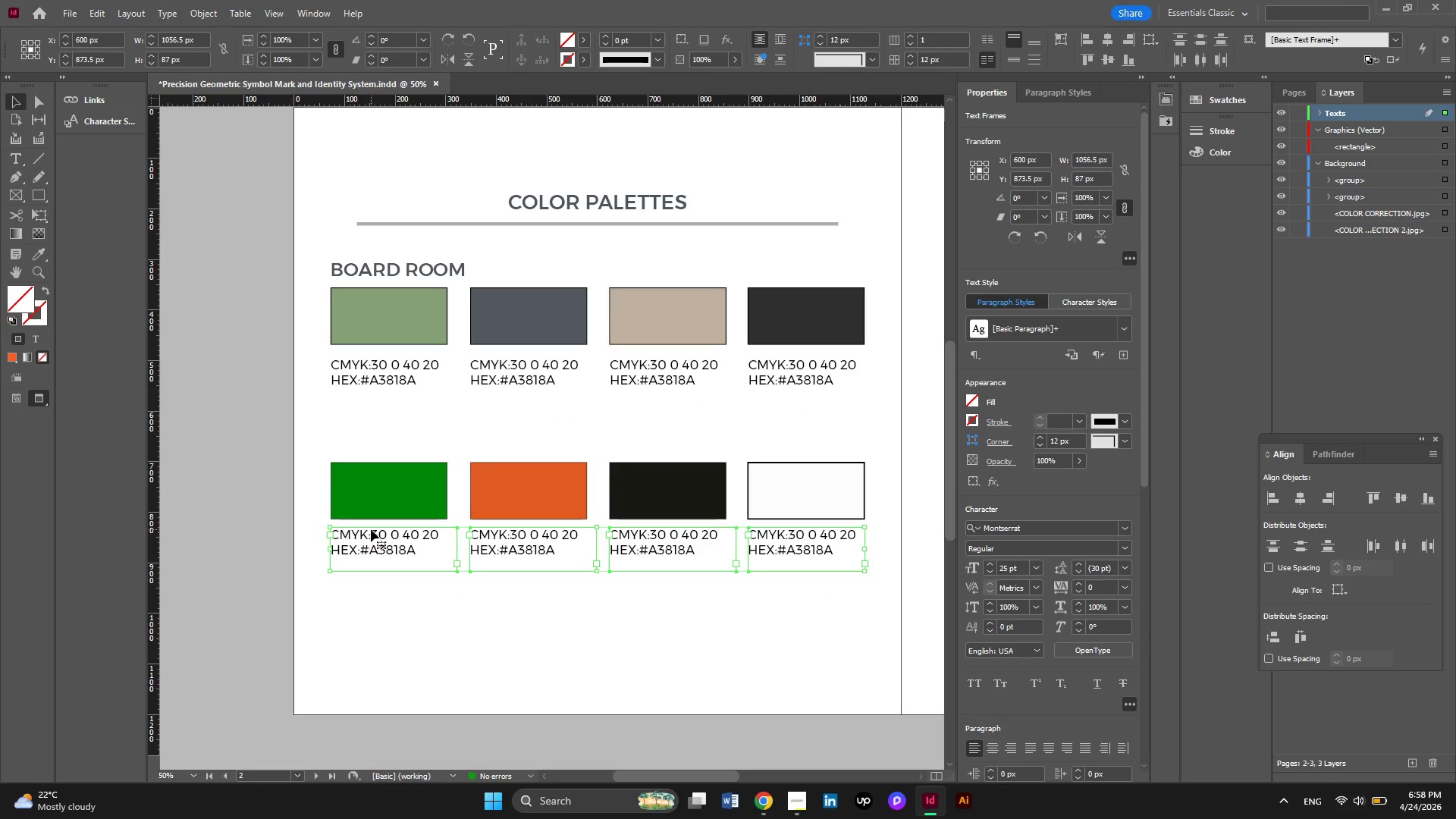 
key(ArrowDown)
 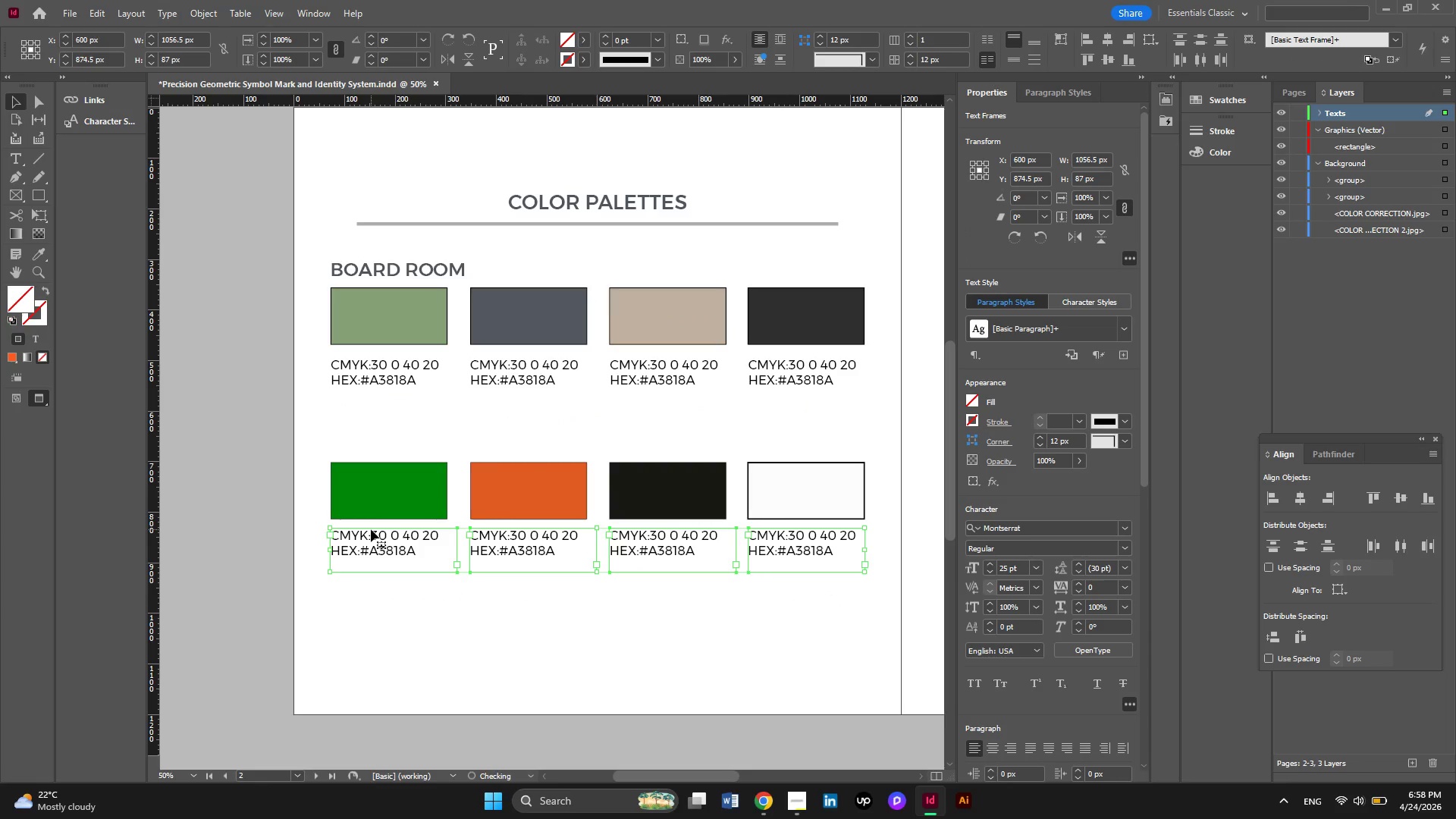 
key(ArrowDown)
 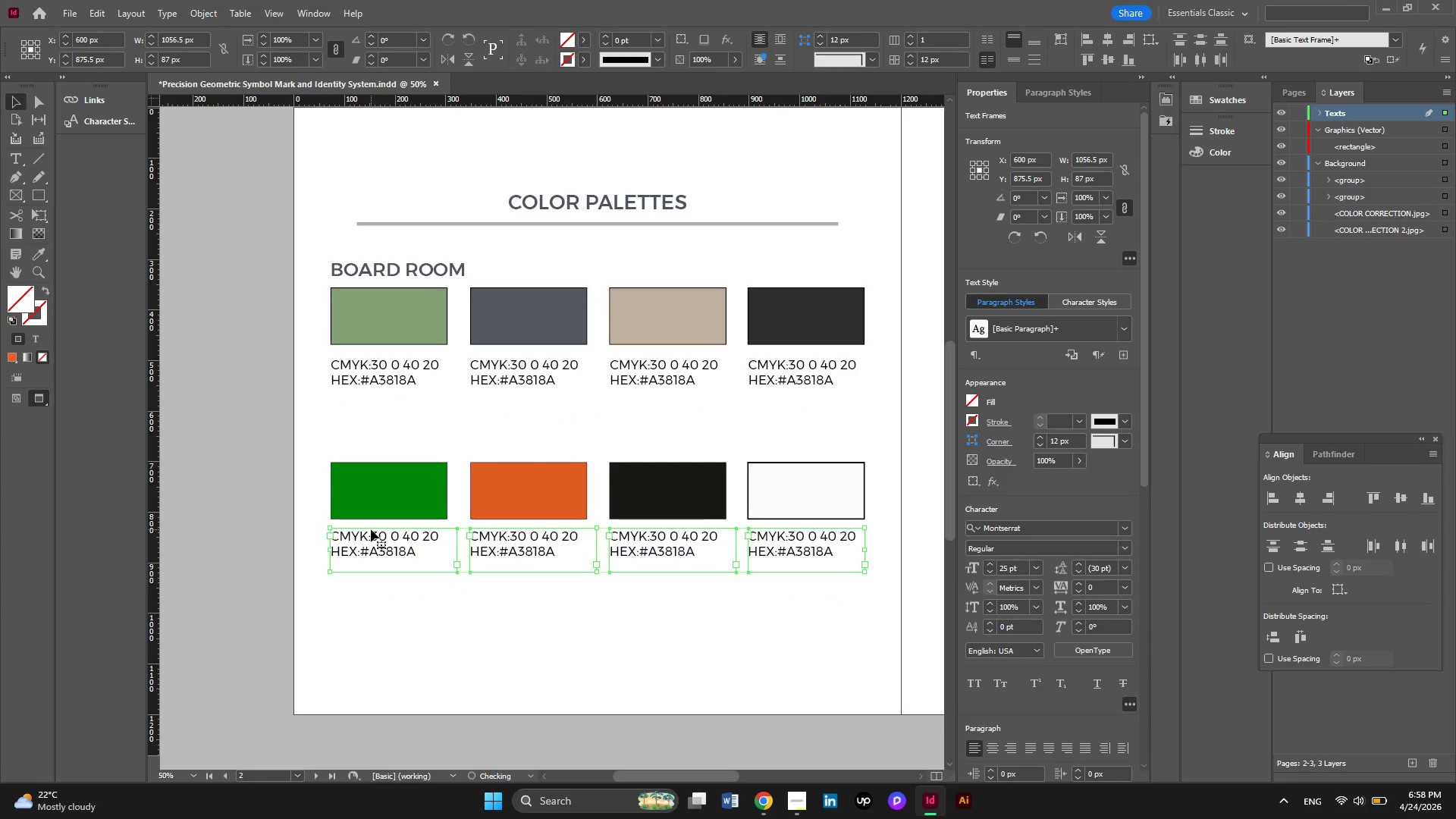 
key(ArrowDown)
 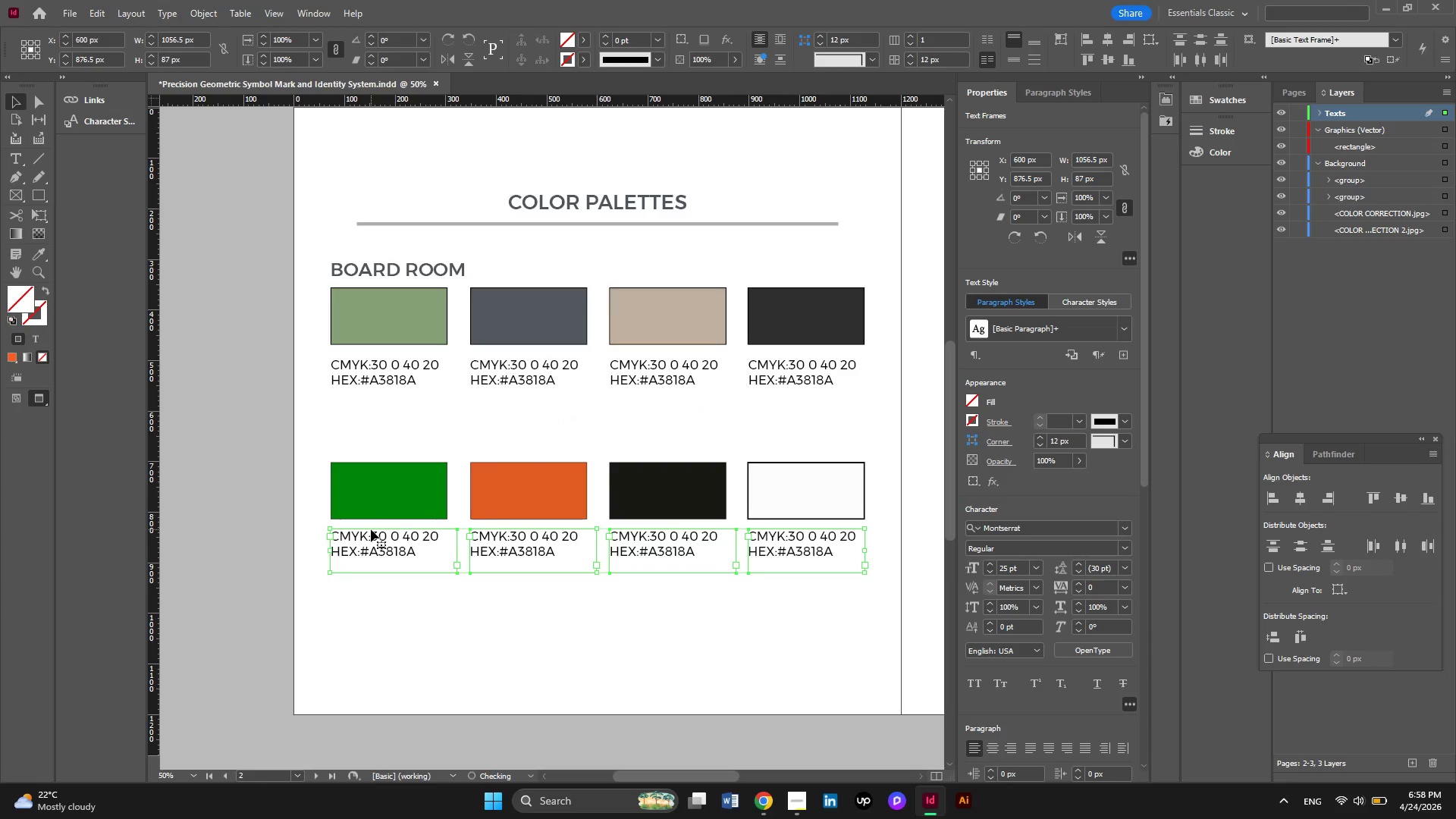 
key(ArrowDown)
 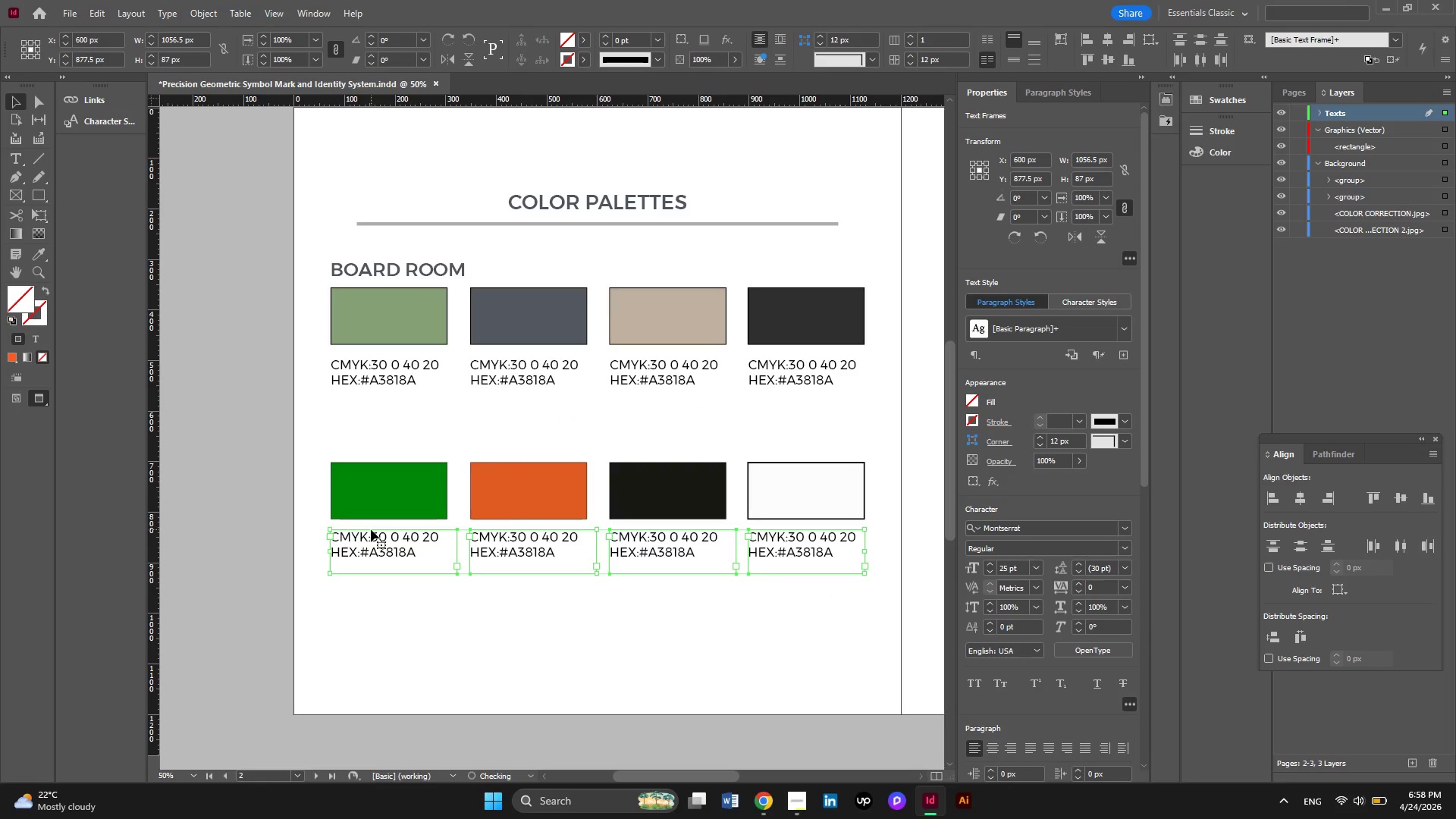 
key(ArrowDown)
 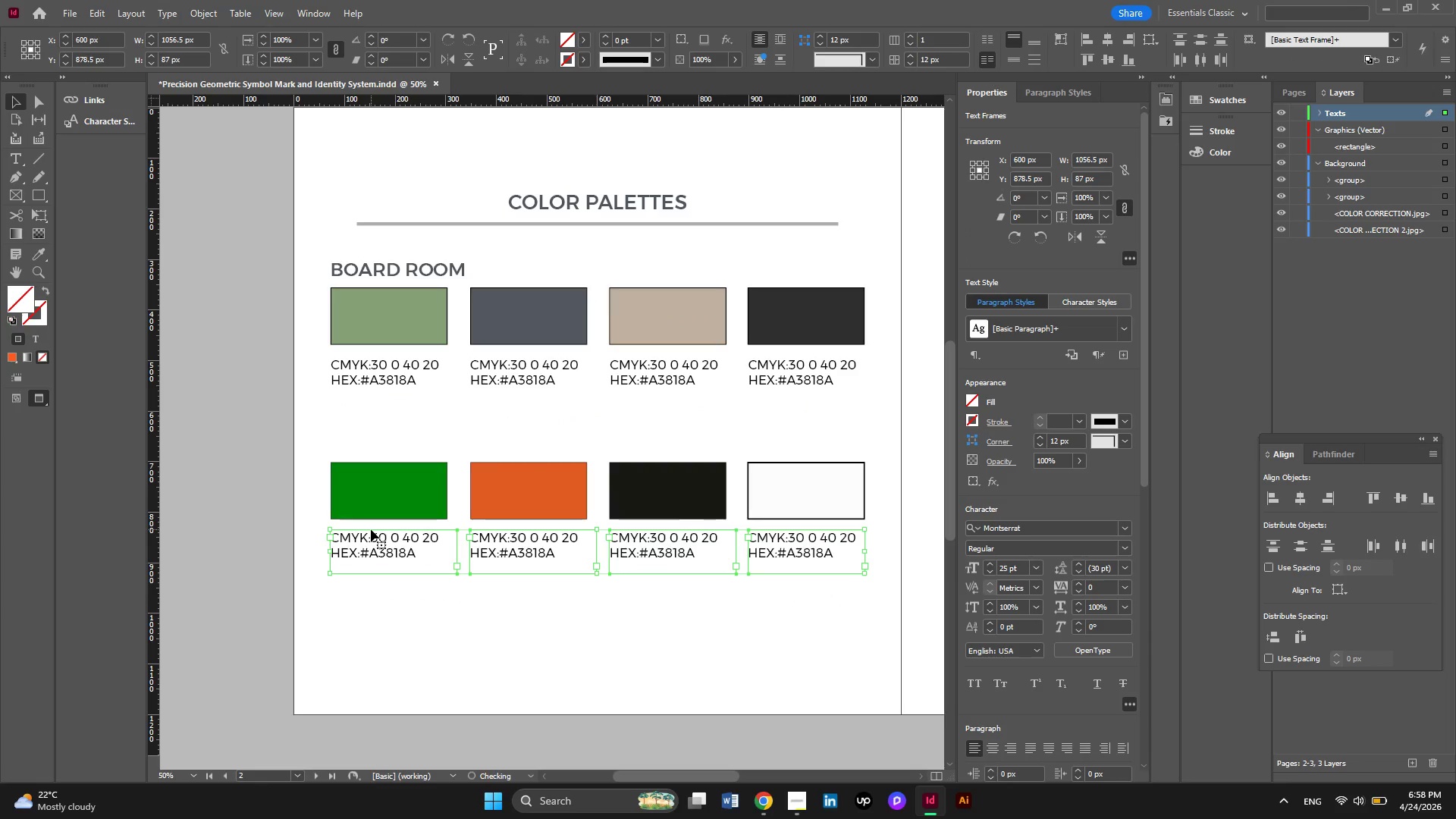 
key(ArrowDown)
 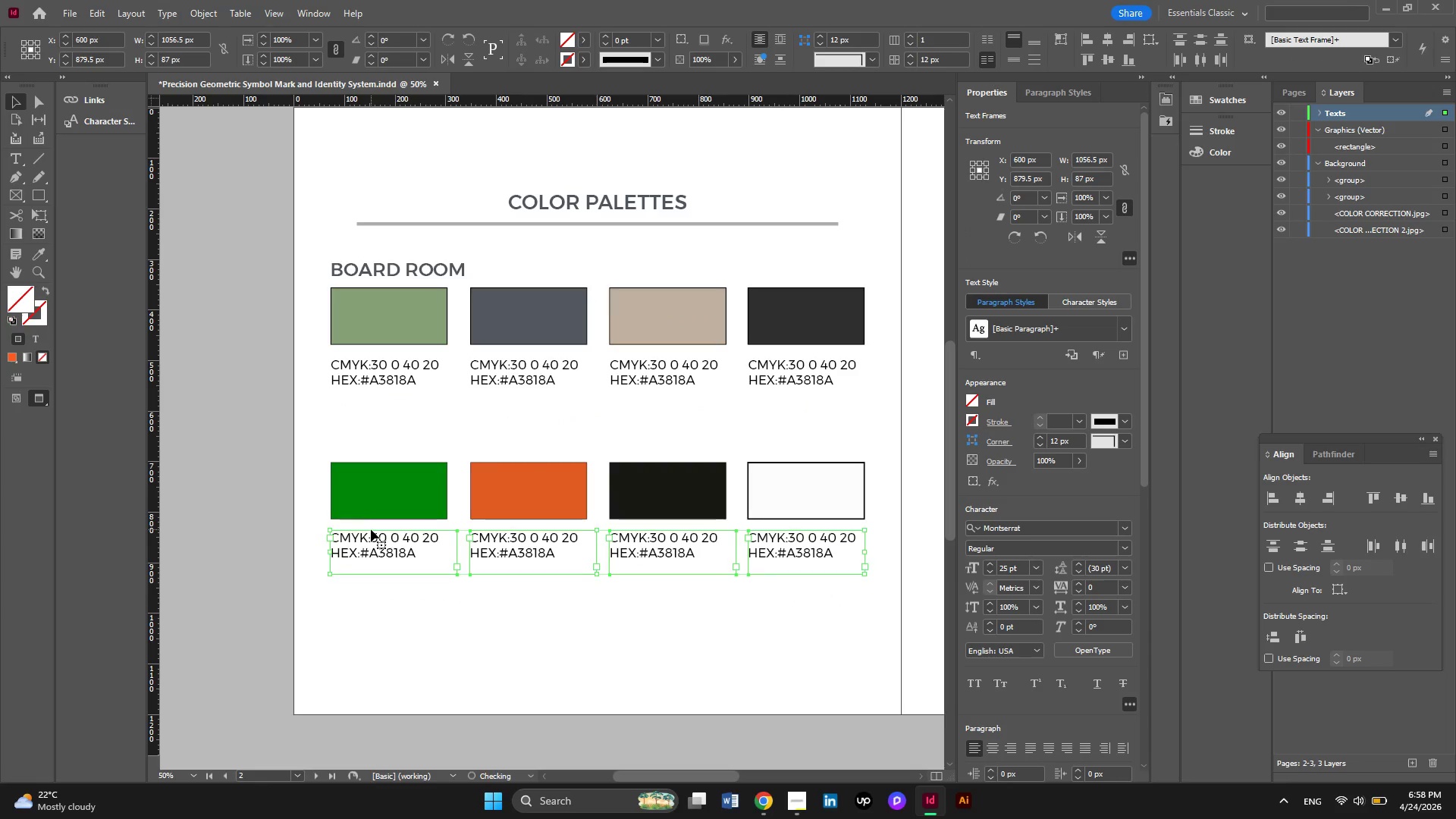 
key(ArrowDown)
 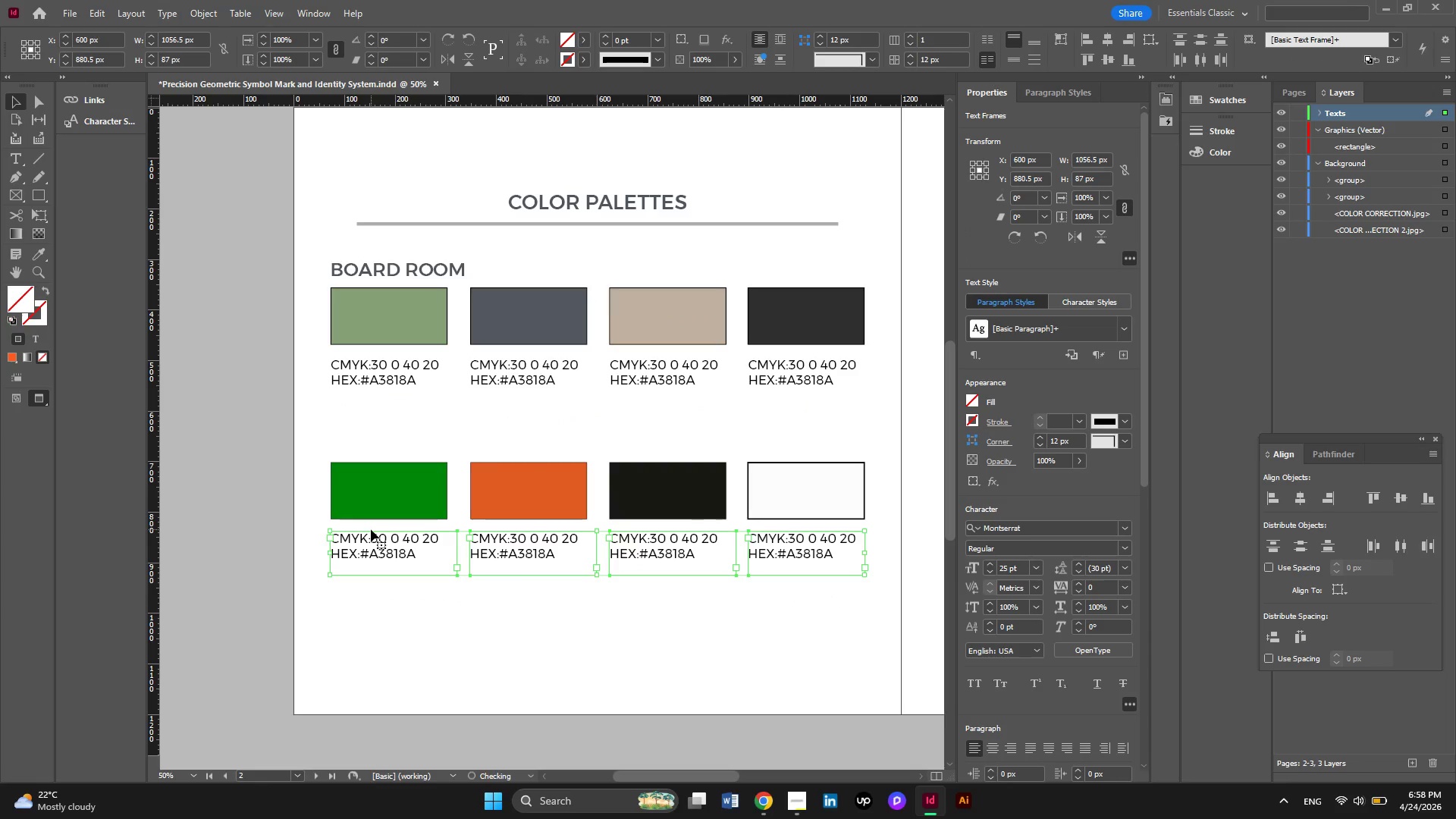 
key(ArrowDown)
 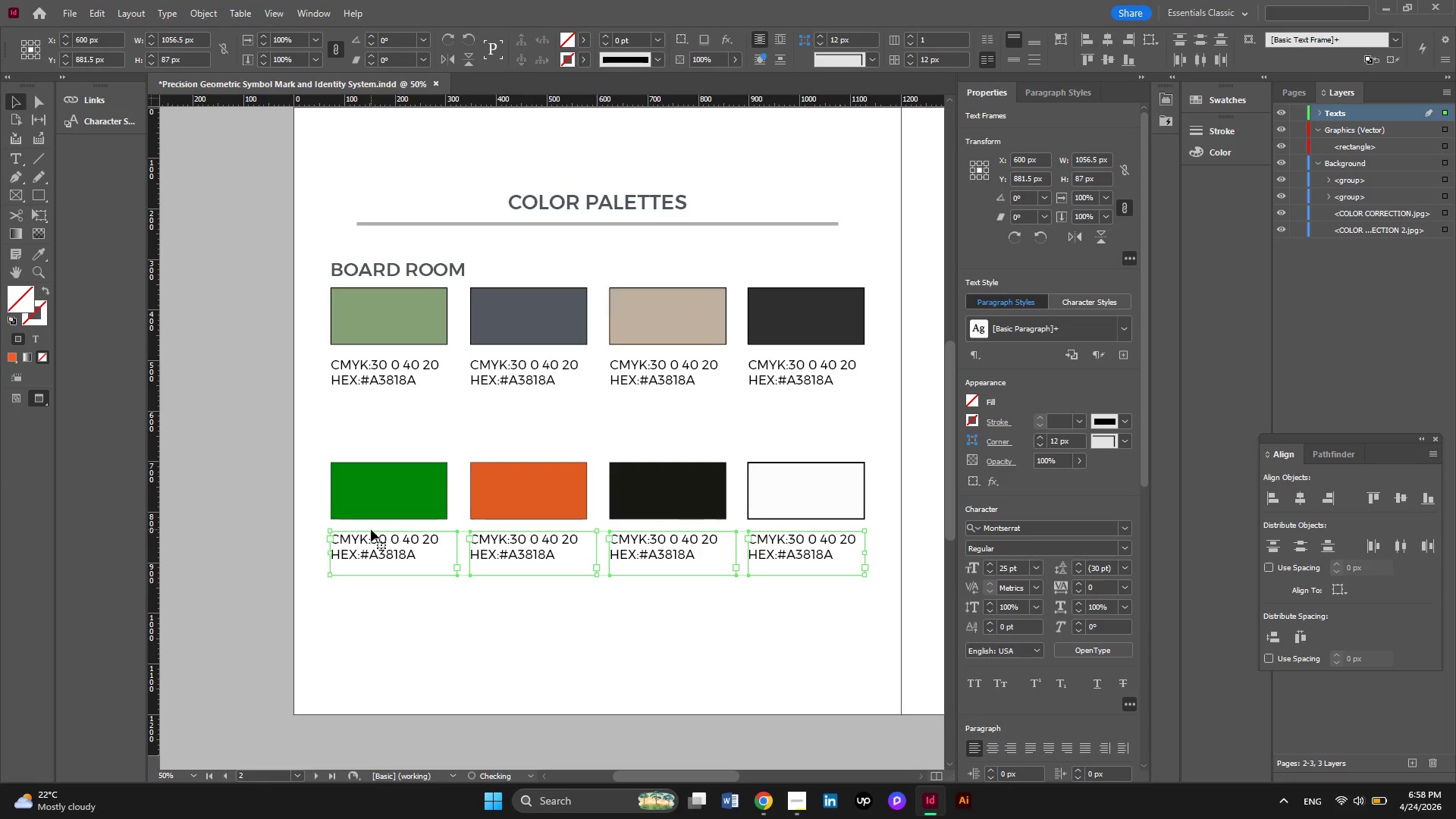 
key(ArrowDown)
 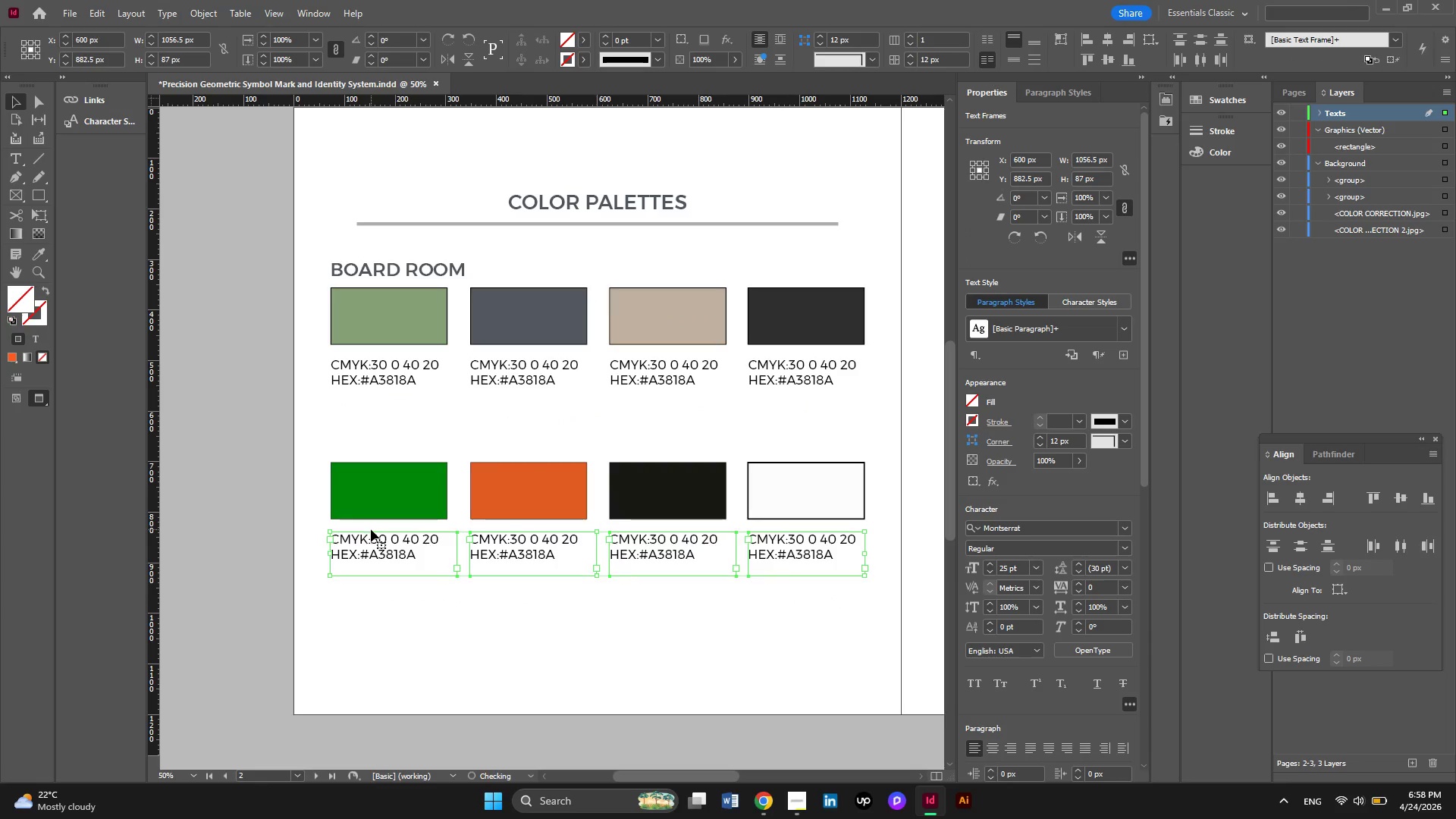 
key(ArrowDown)
 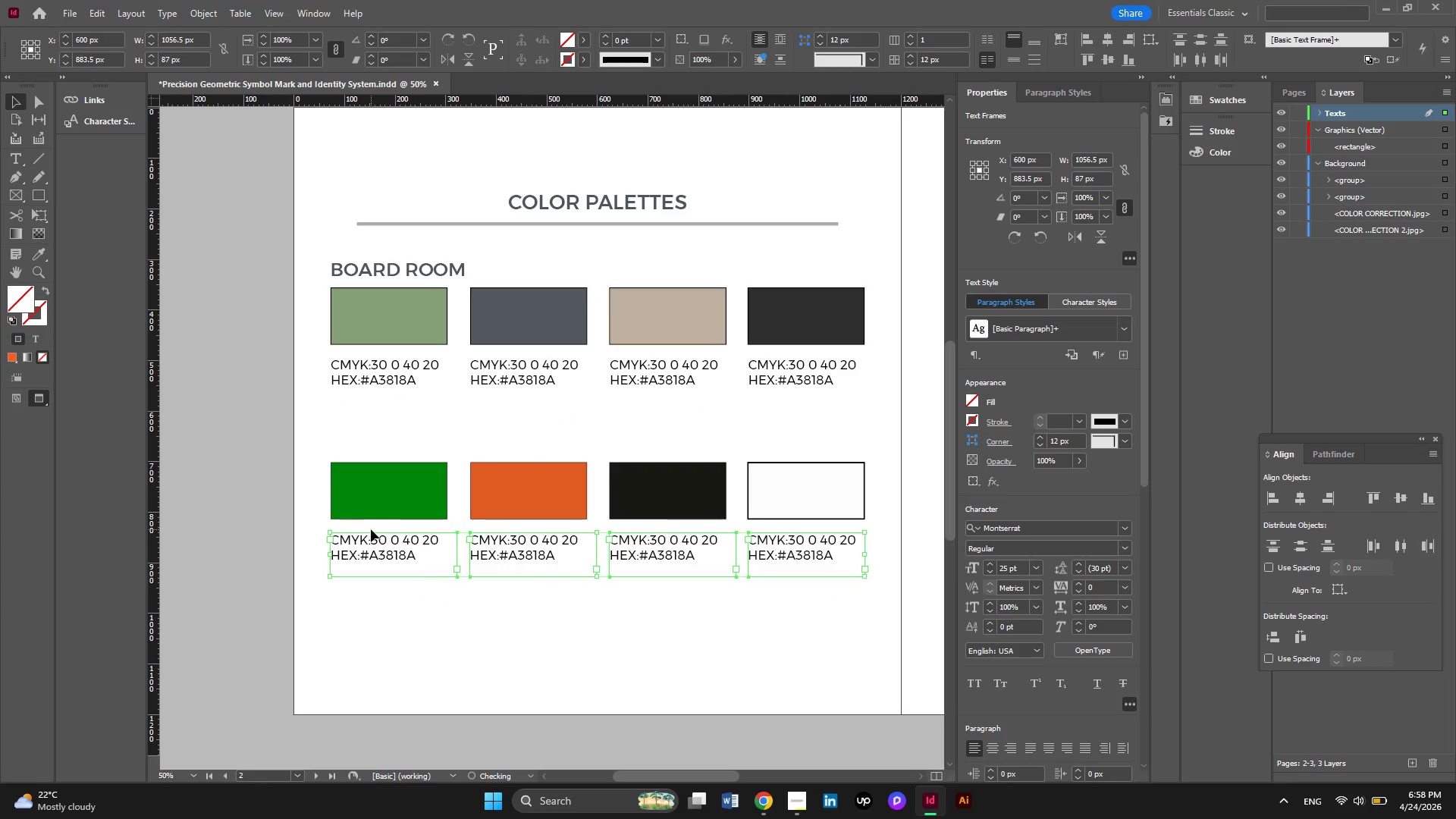 
key(ArrowDown)
 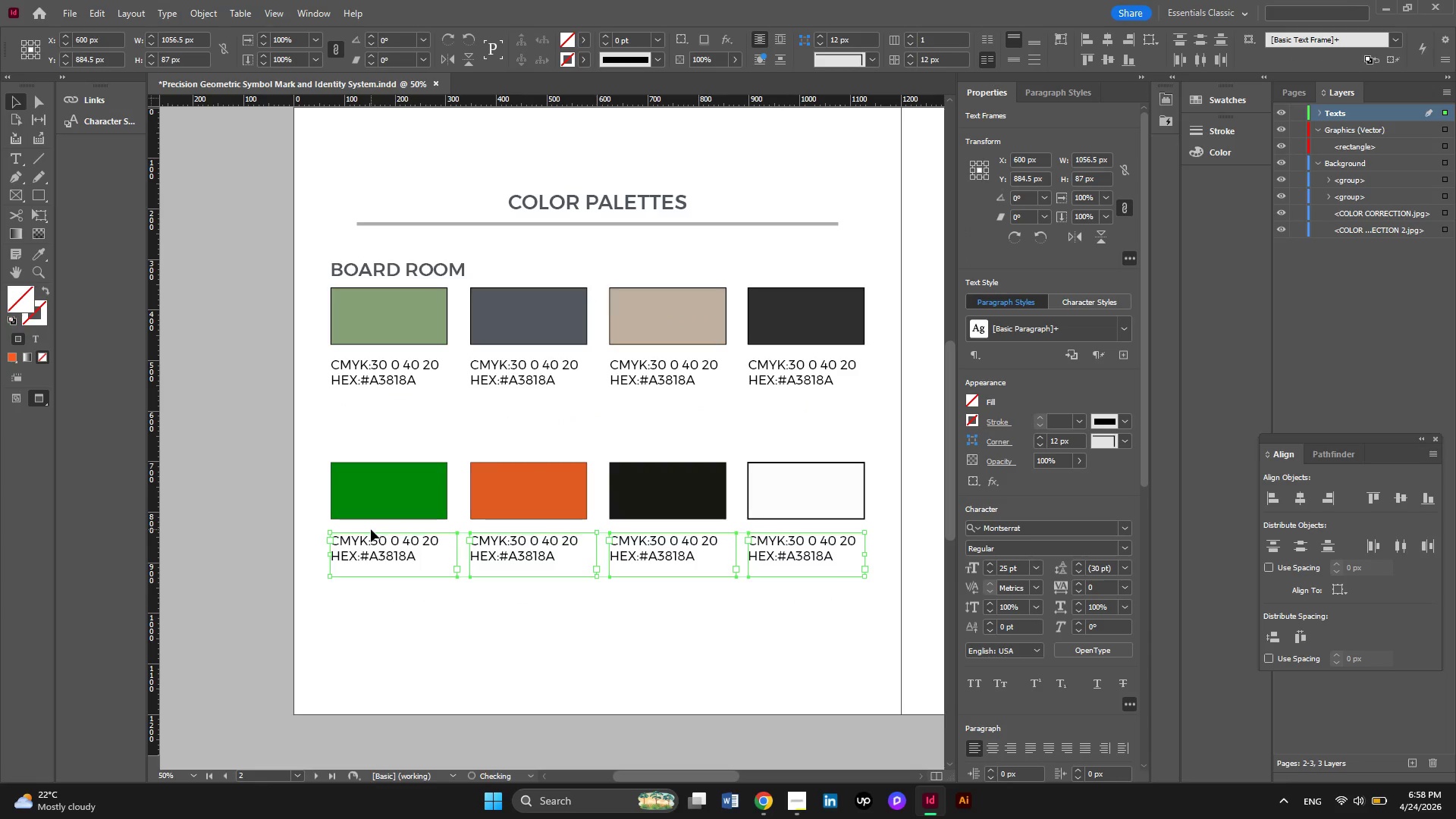 
key(ArrowDown)
 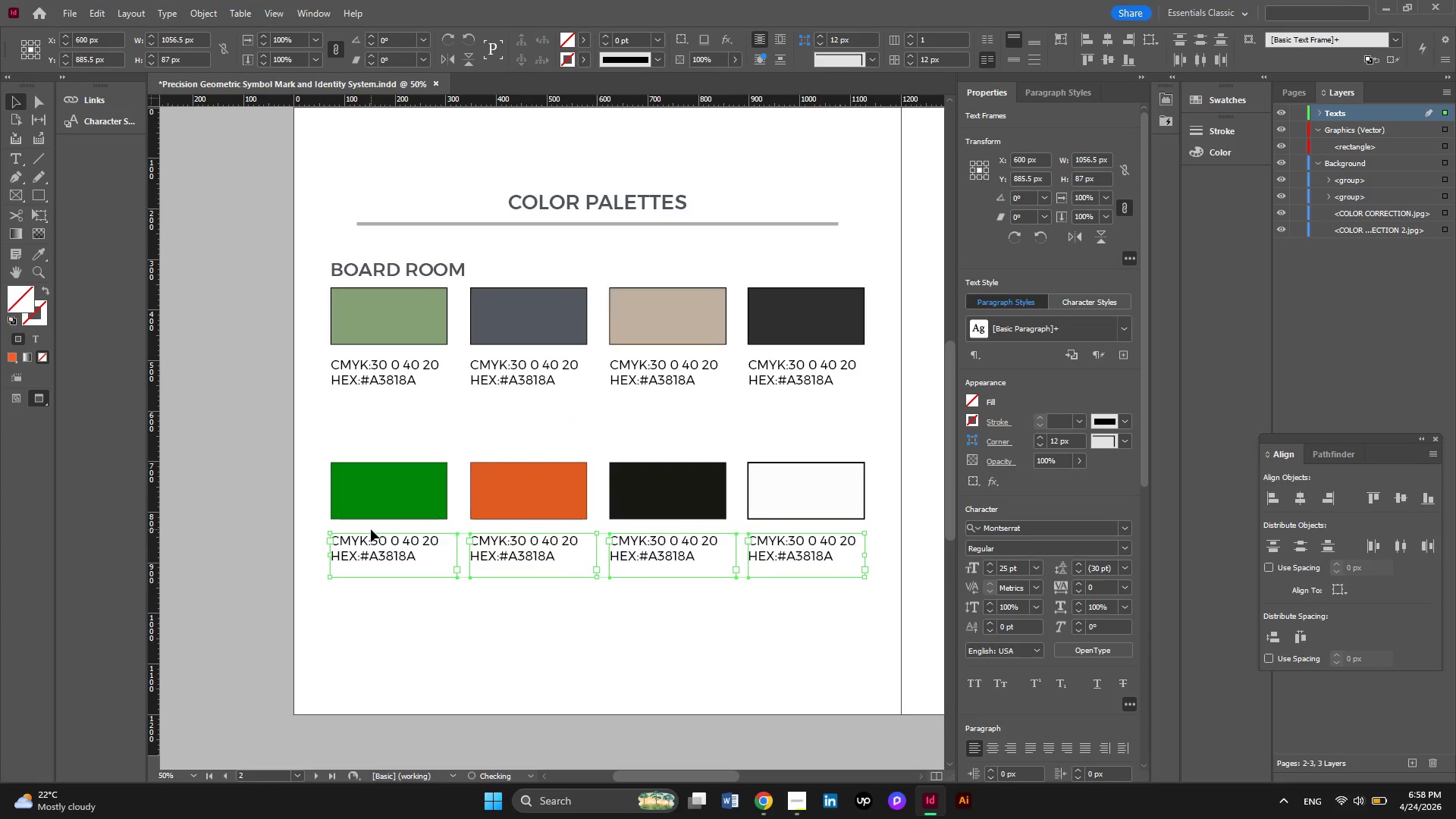 
key(ArrowDown)
 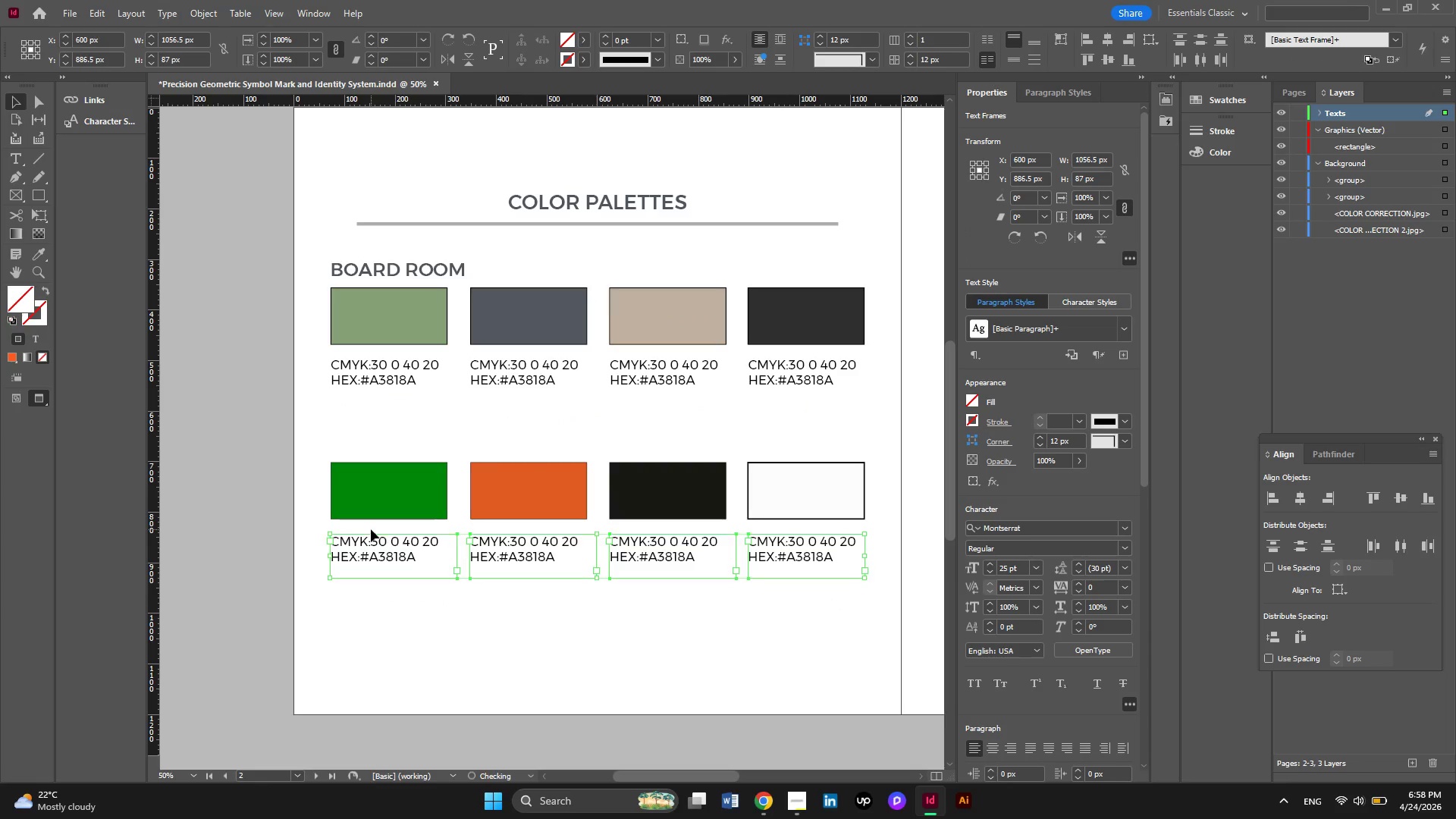 
key(ArrowDown)
 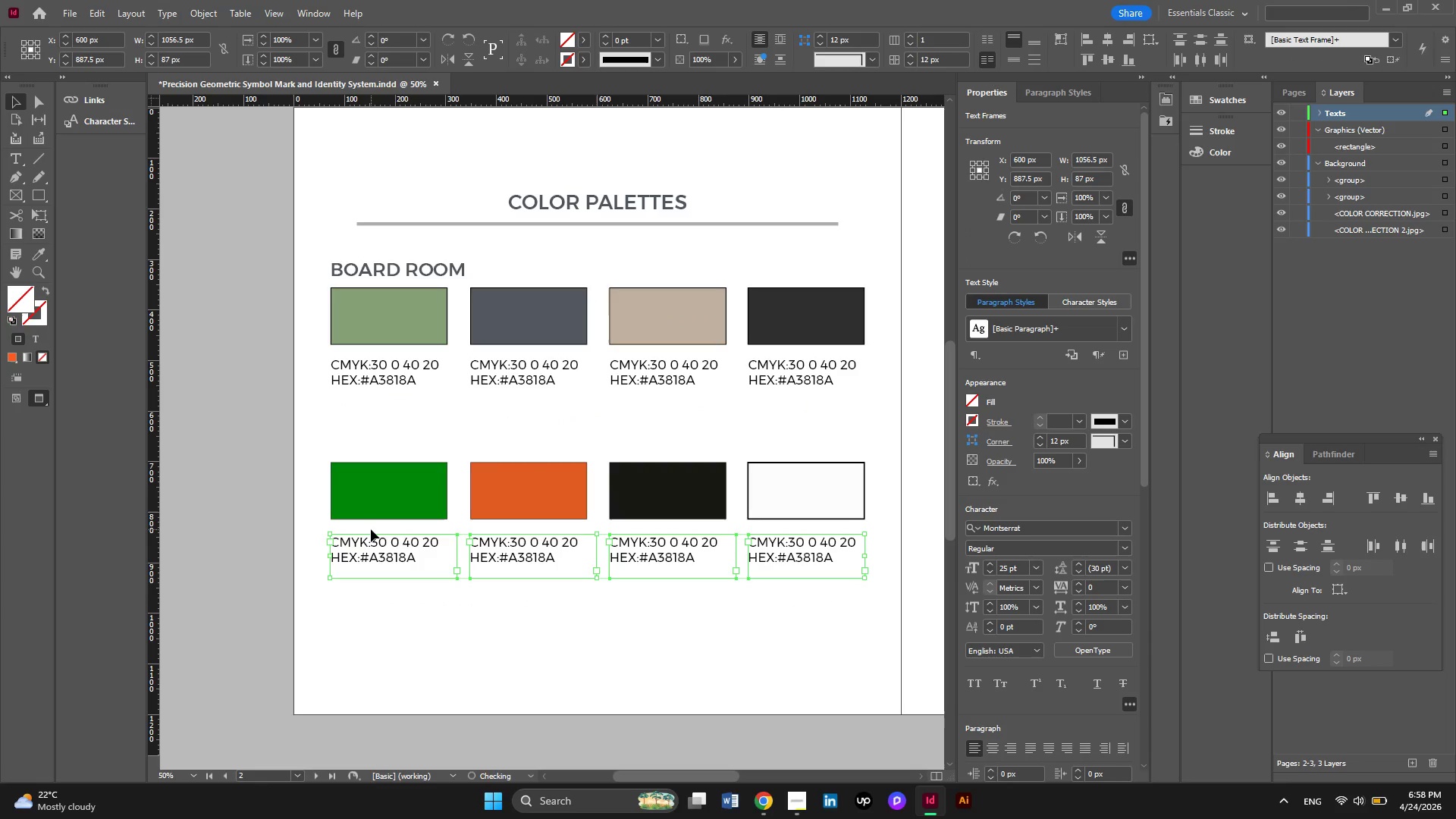 
key(ArrowDown)
 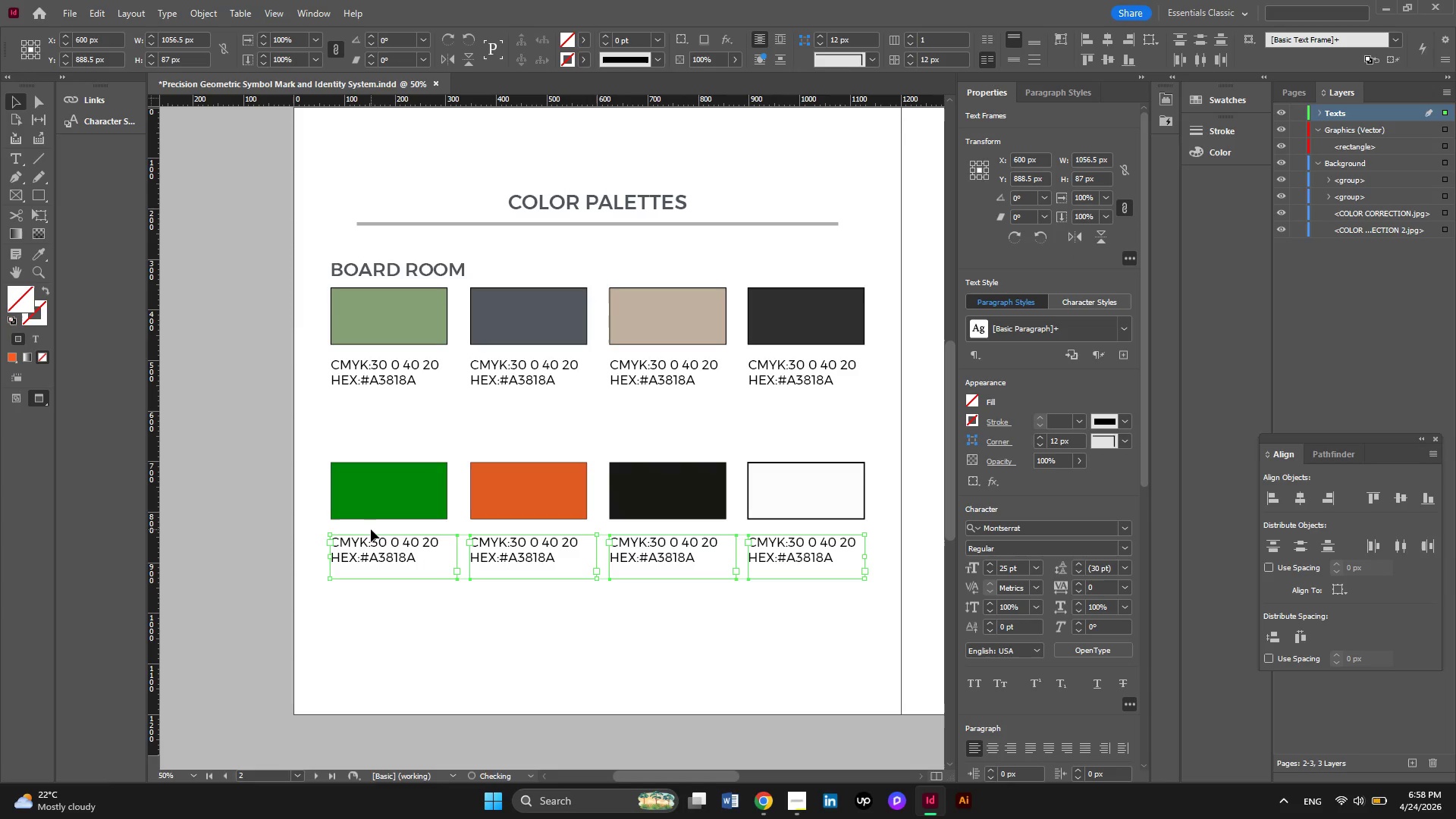 
key(ArrowDown)
 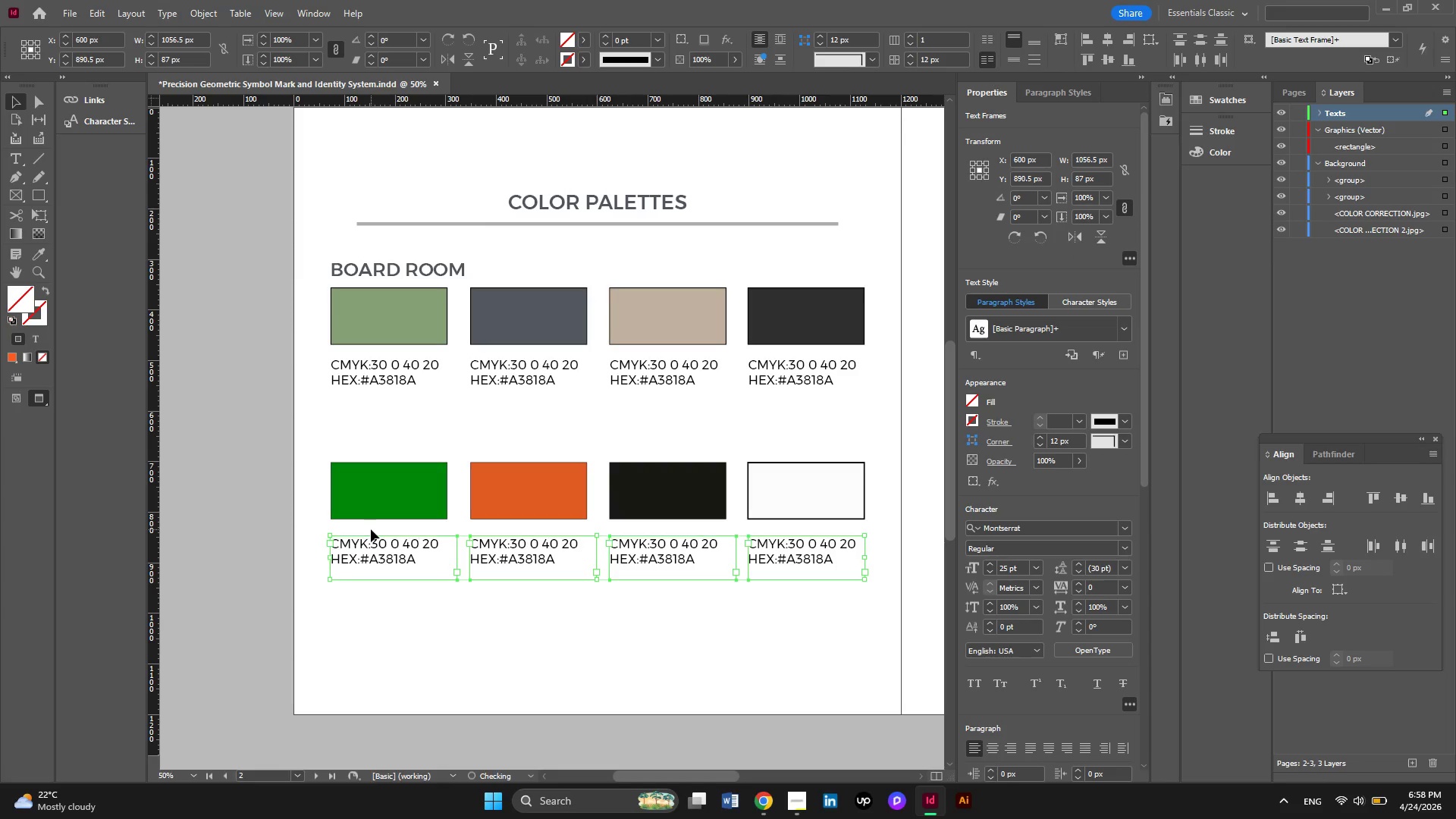 
key(ArrowDown)
 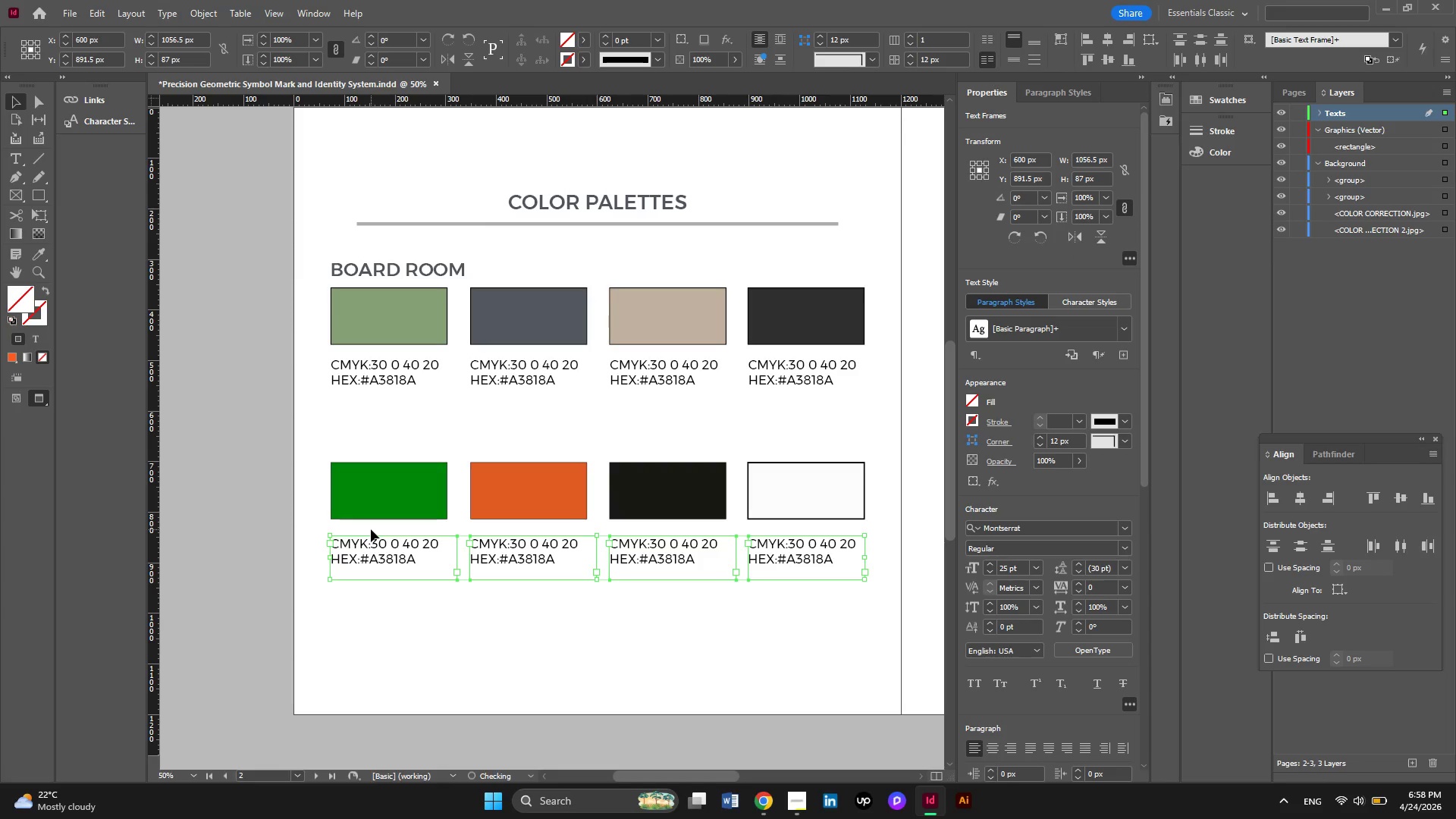 
key(ArrowDown)
 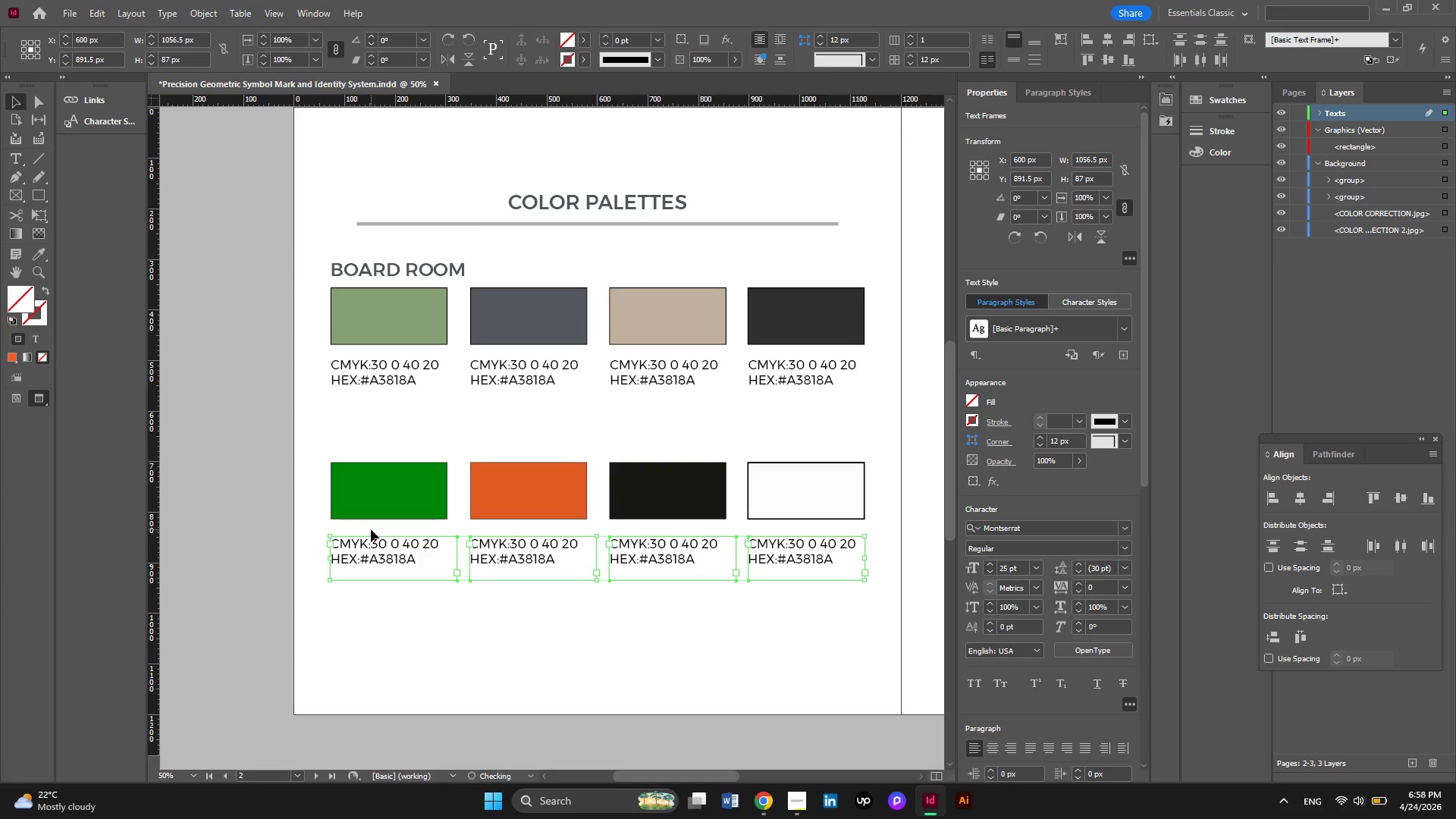 
key(ArrowDown)
 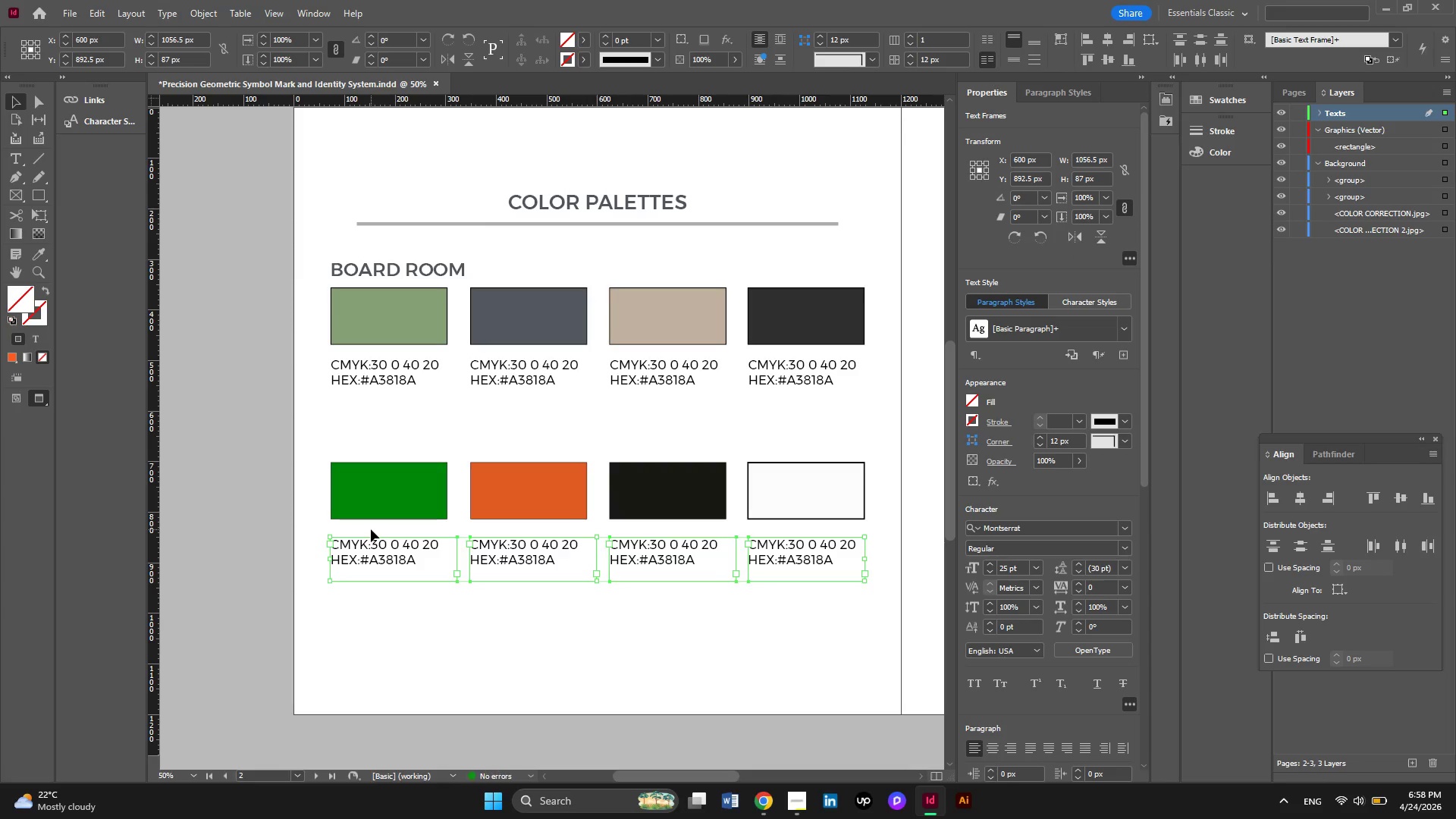 
key(ArrowDown)
 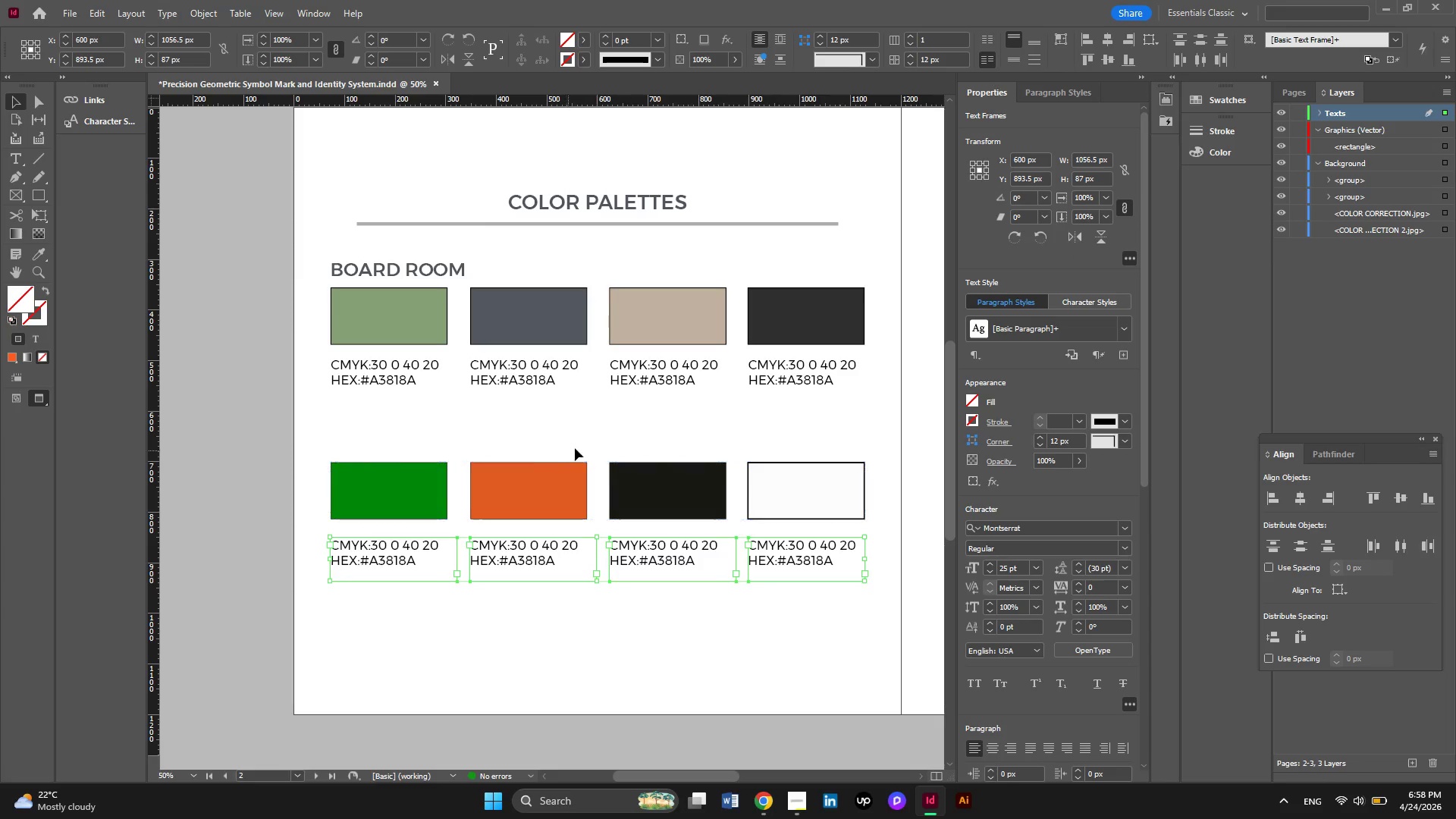 
left_click([580, 446])
 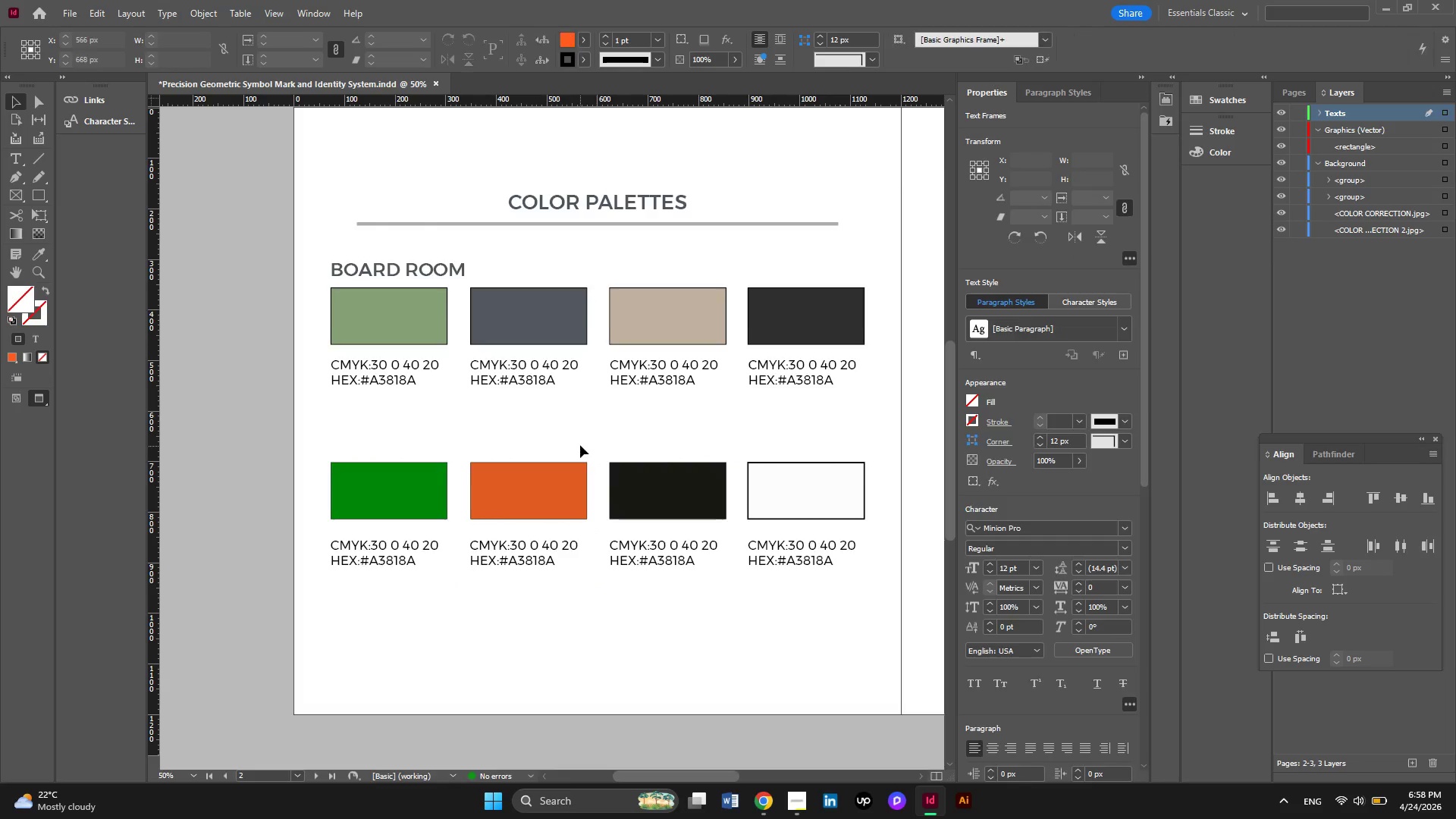 
scroll: coordinate [580, 445], scroll_direction: up, amount: 2.0
 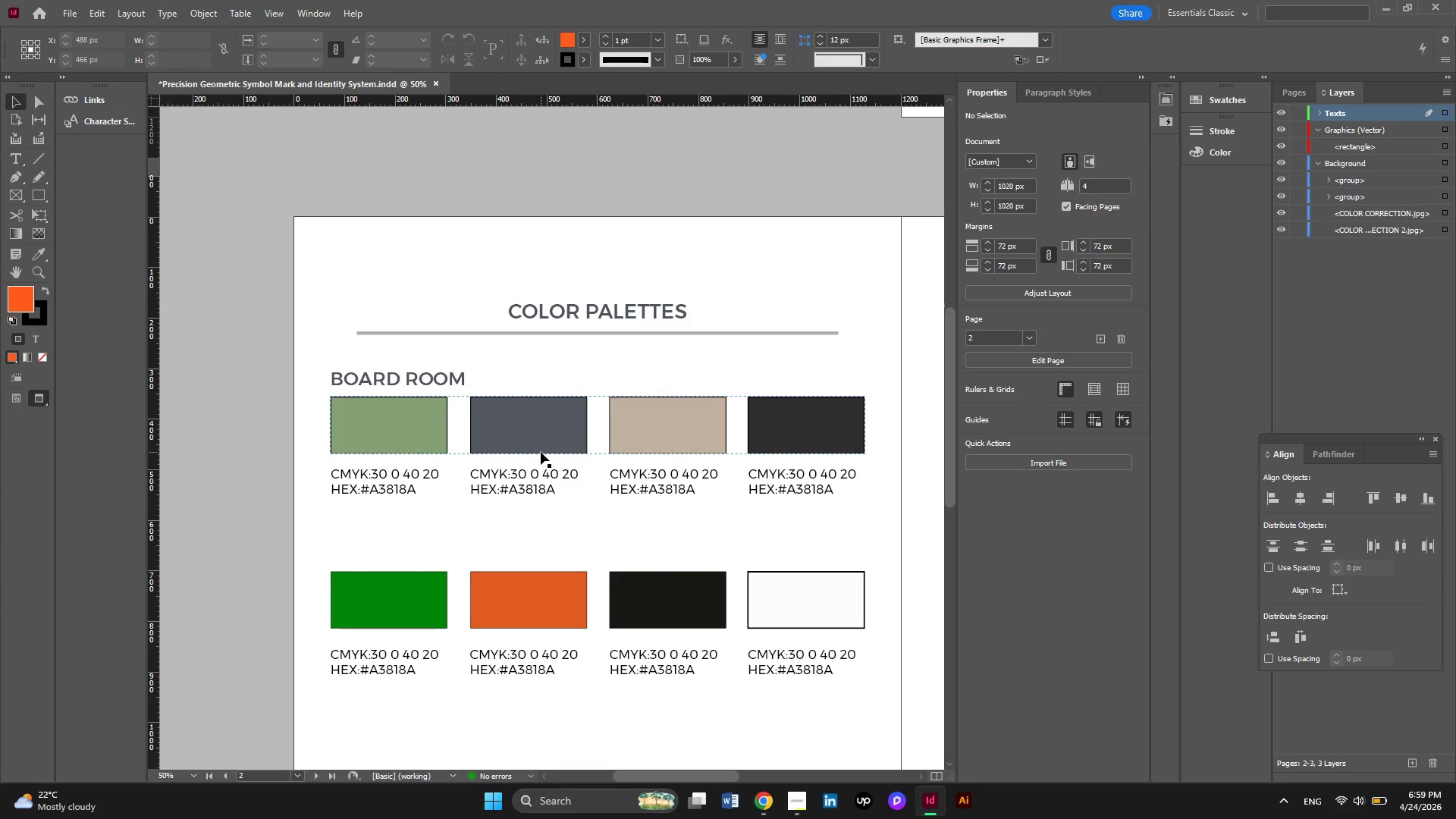 
wait(18.85)
 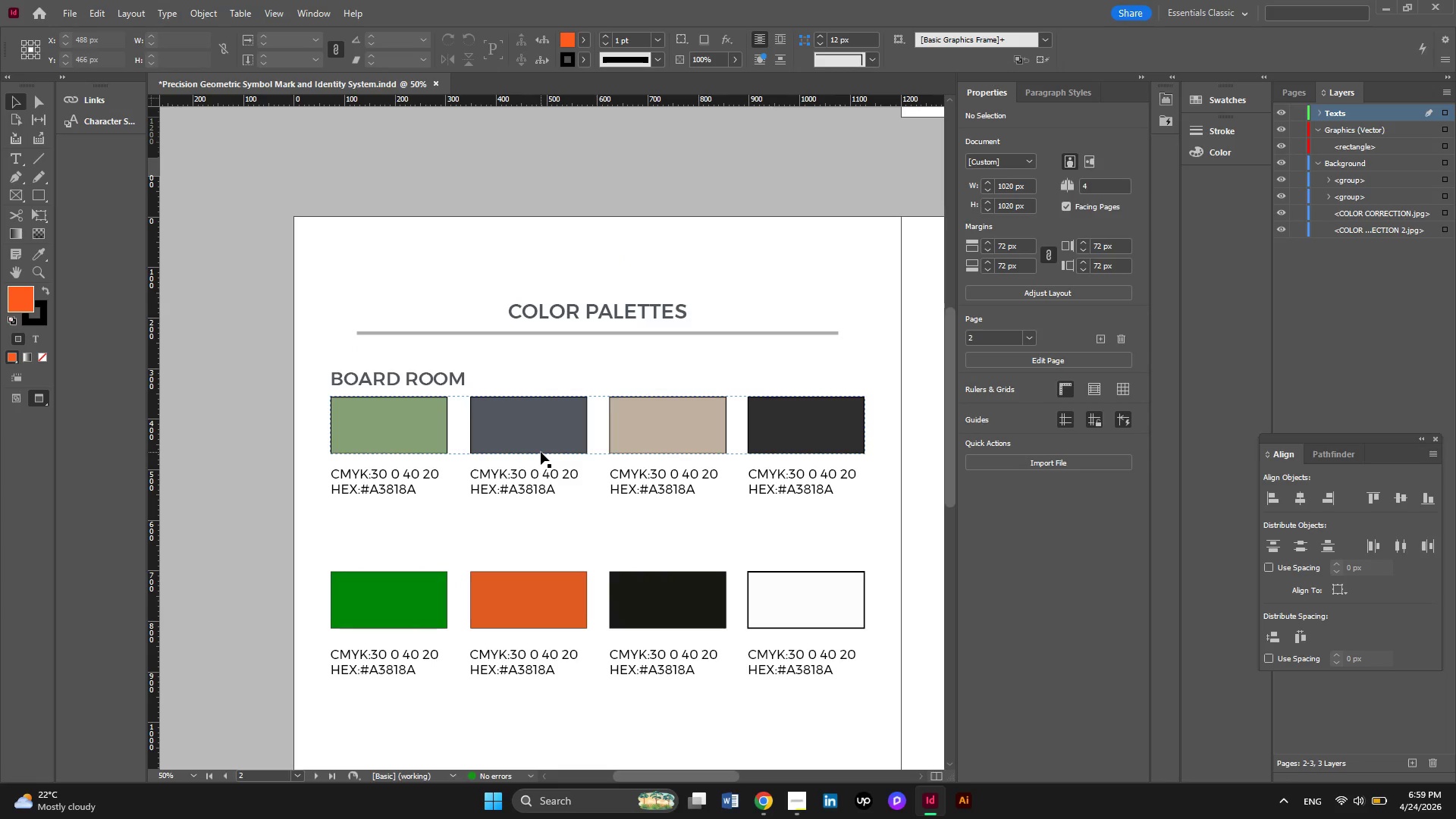 
scroll: coordinate [656, 355], scroll_direction: none, amount: 0.0
 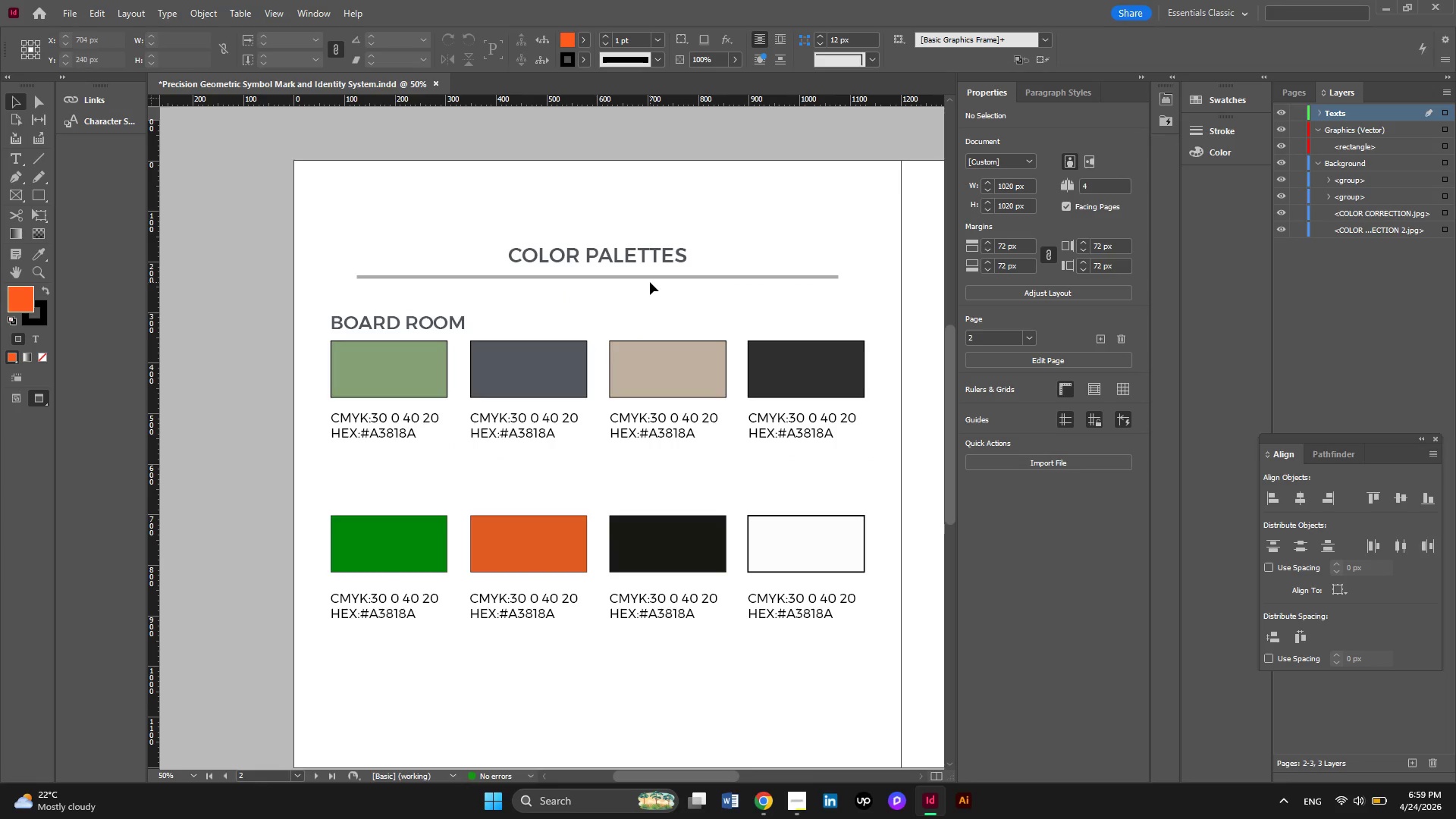 
left_click([639, 277])
 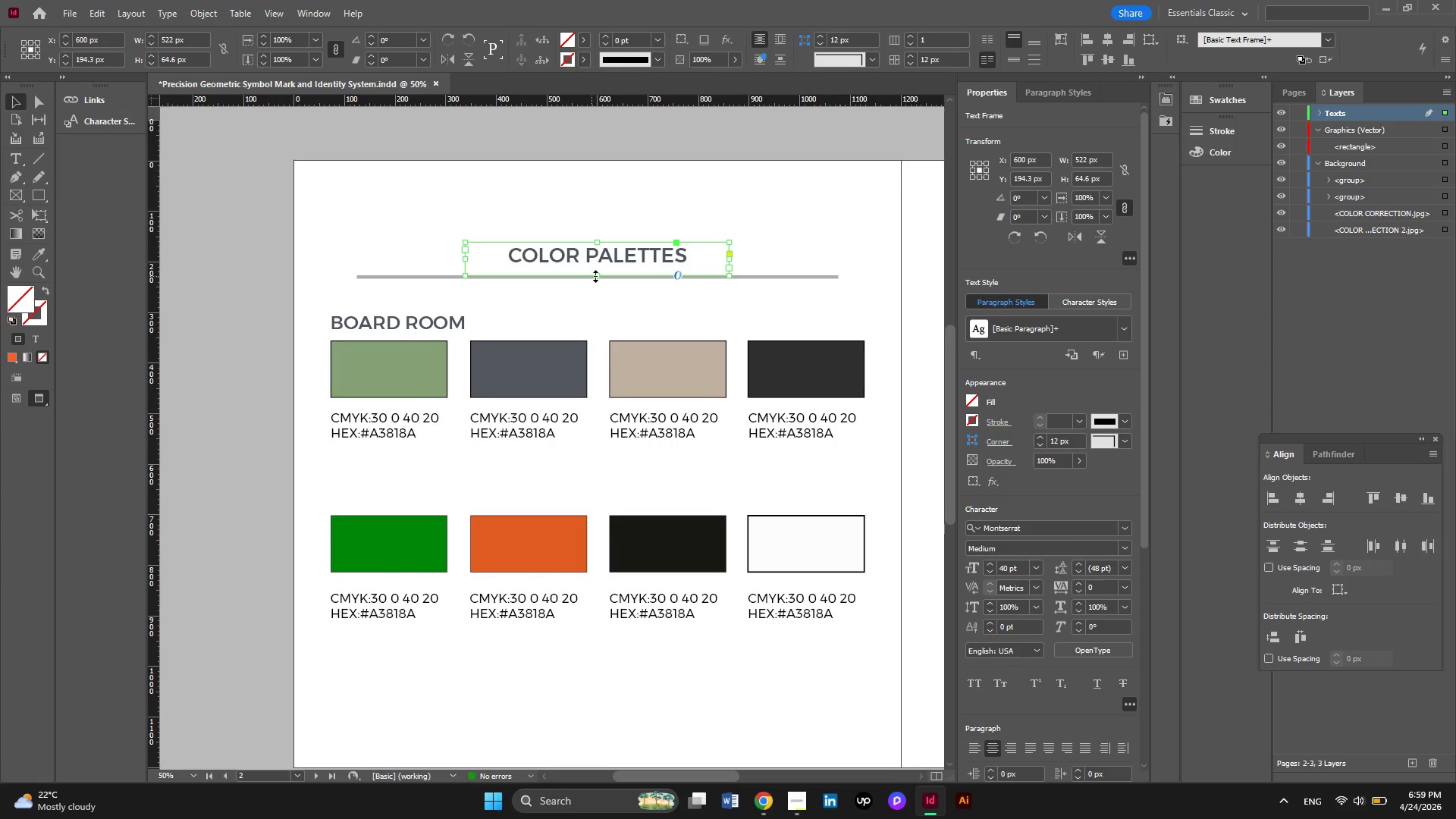 
left_click_drag(start_coordinate=[595, 276], to_coordinate=[600, 267])
 